 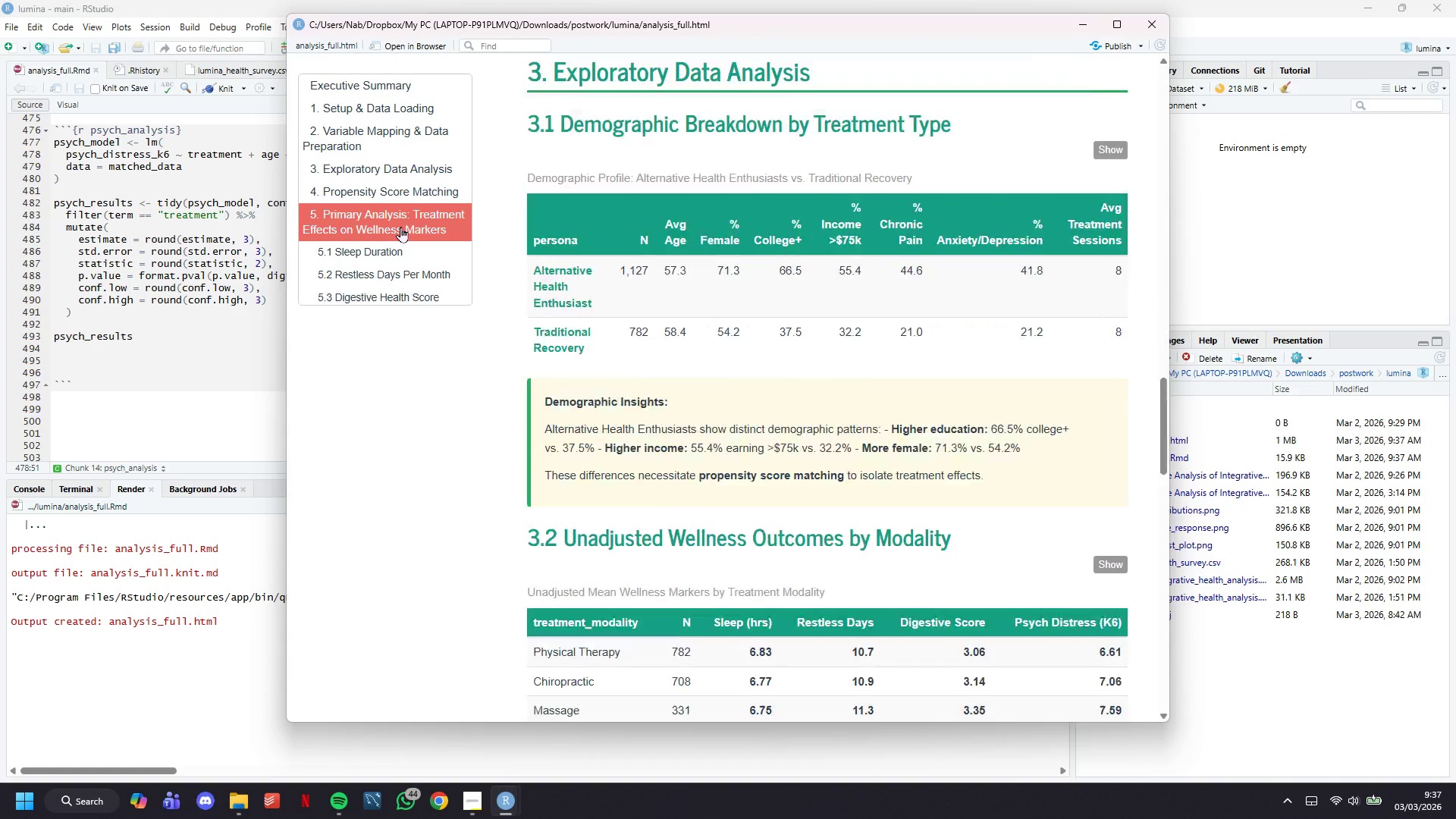 
scroll: coordinate [564, 331], scroll_direction: down, amount: 3.0
 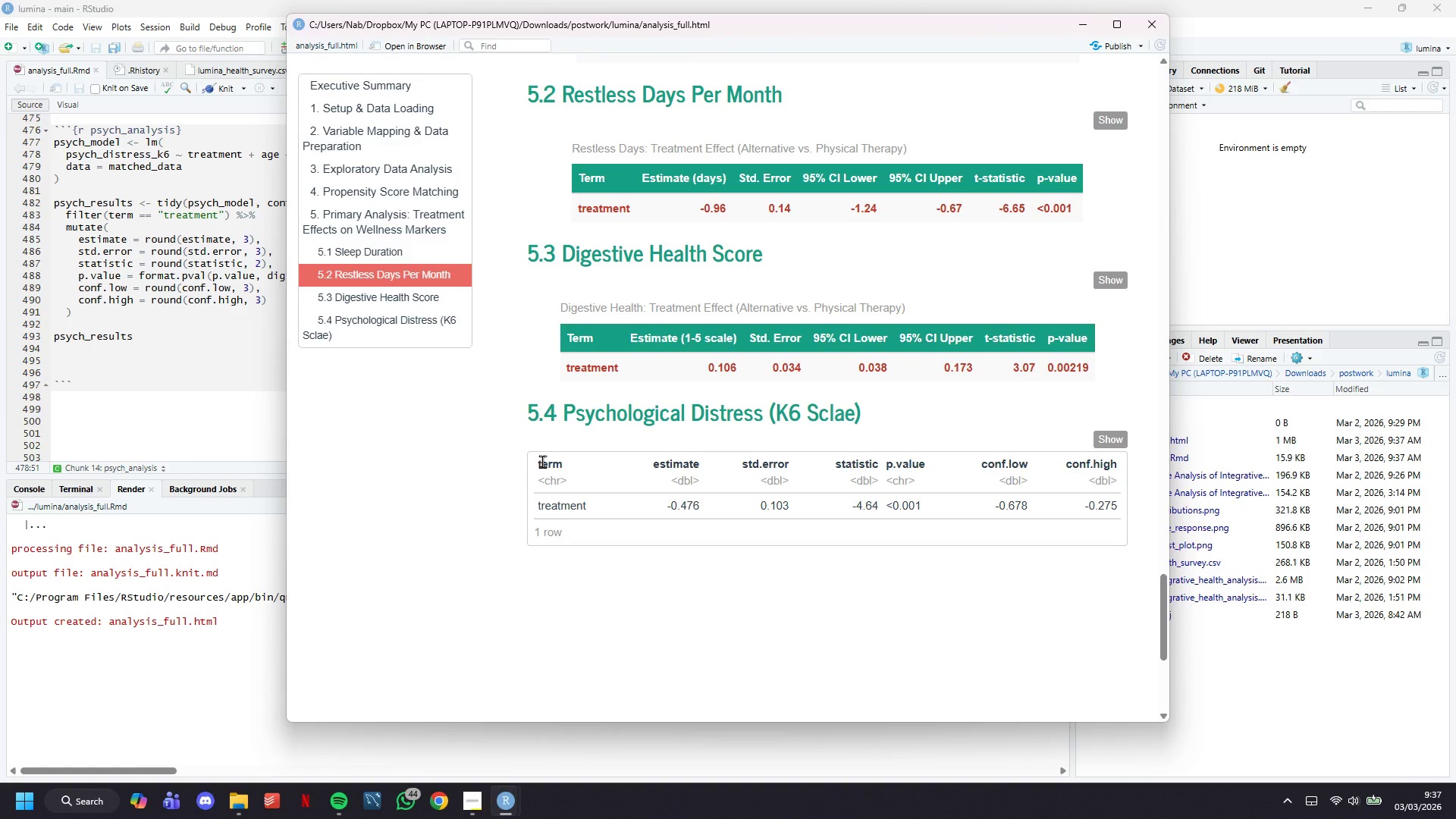 
left_click_drag(start_coordinate=[542, 461], to_coordinate=[1130, 521])
 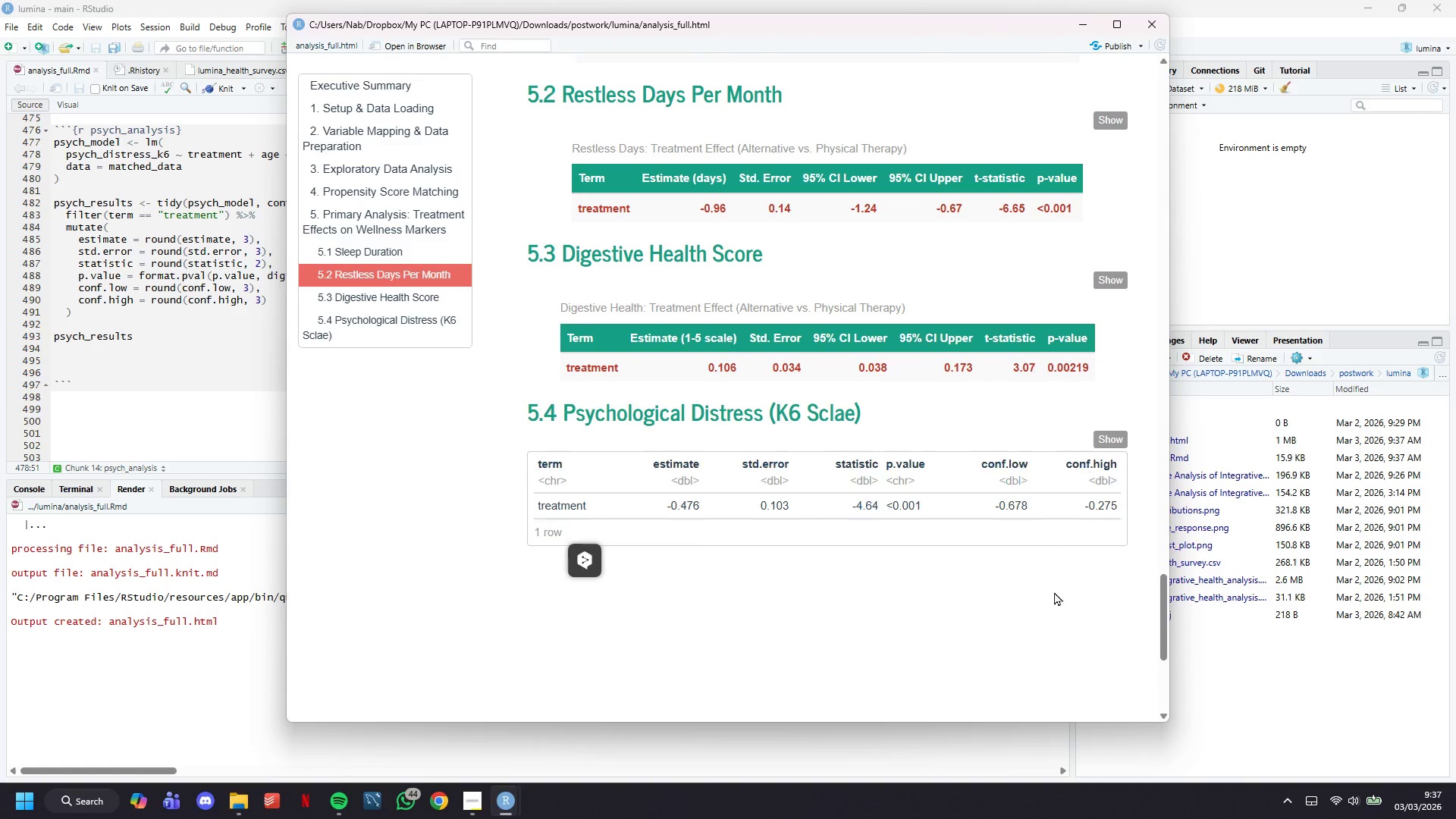 
left_click([1054, 592])
 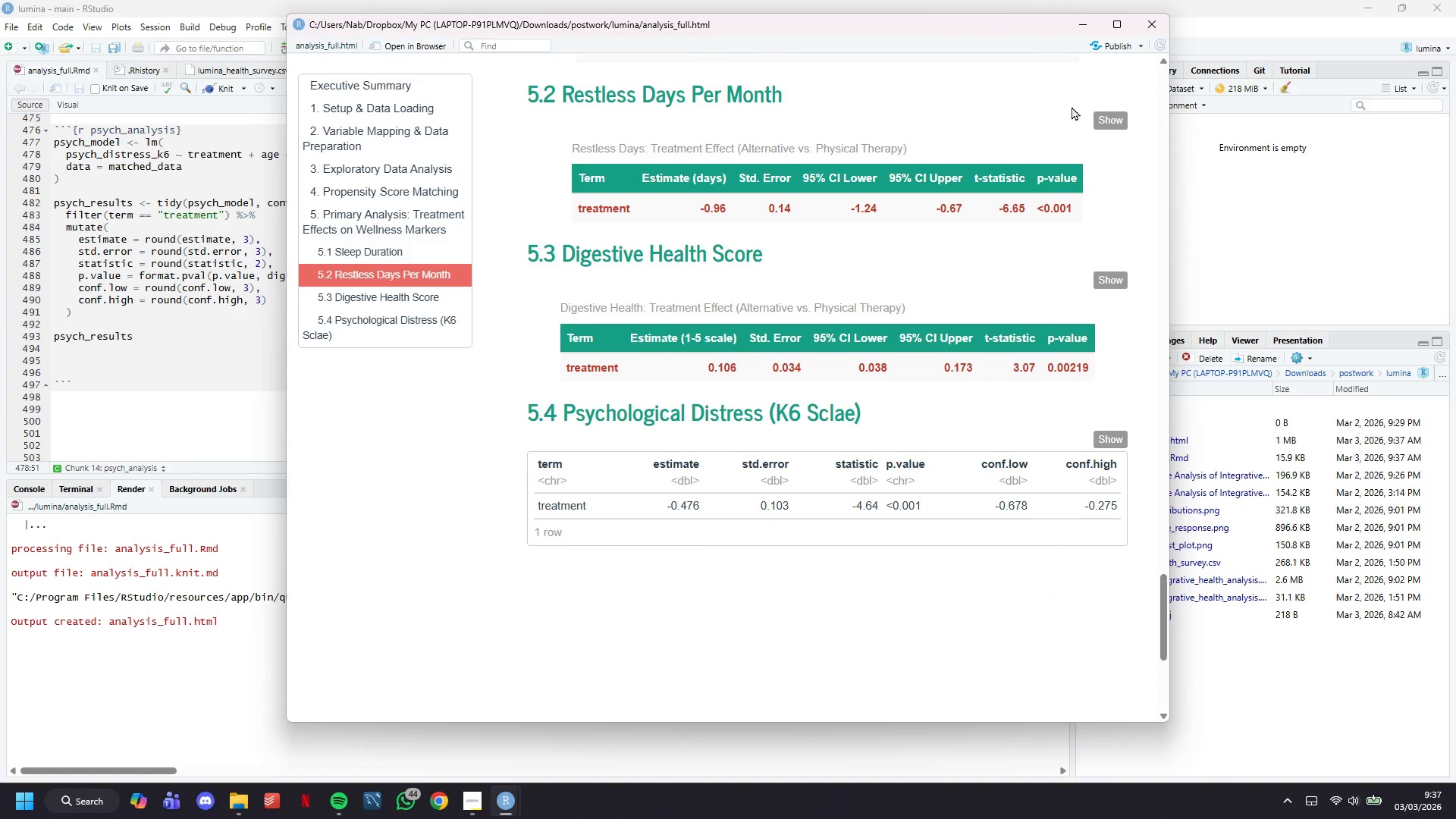 
left_click([1091, 27])
 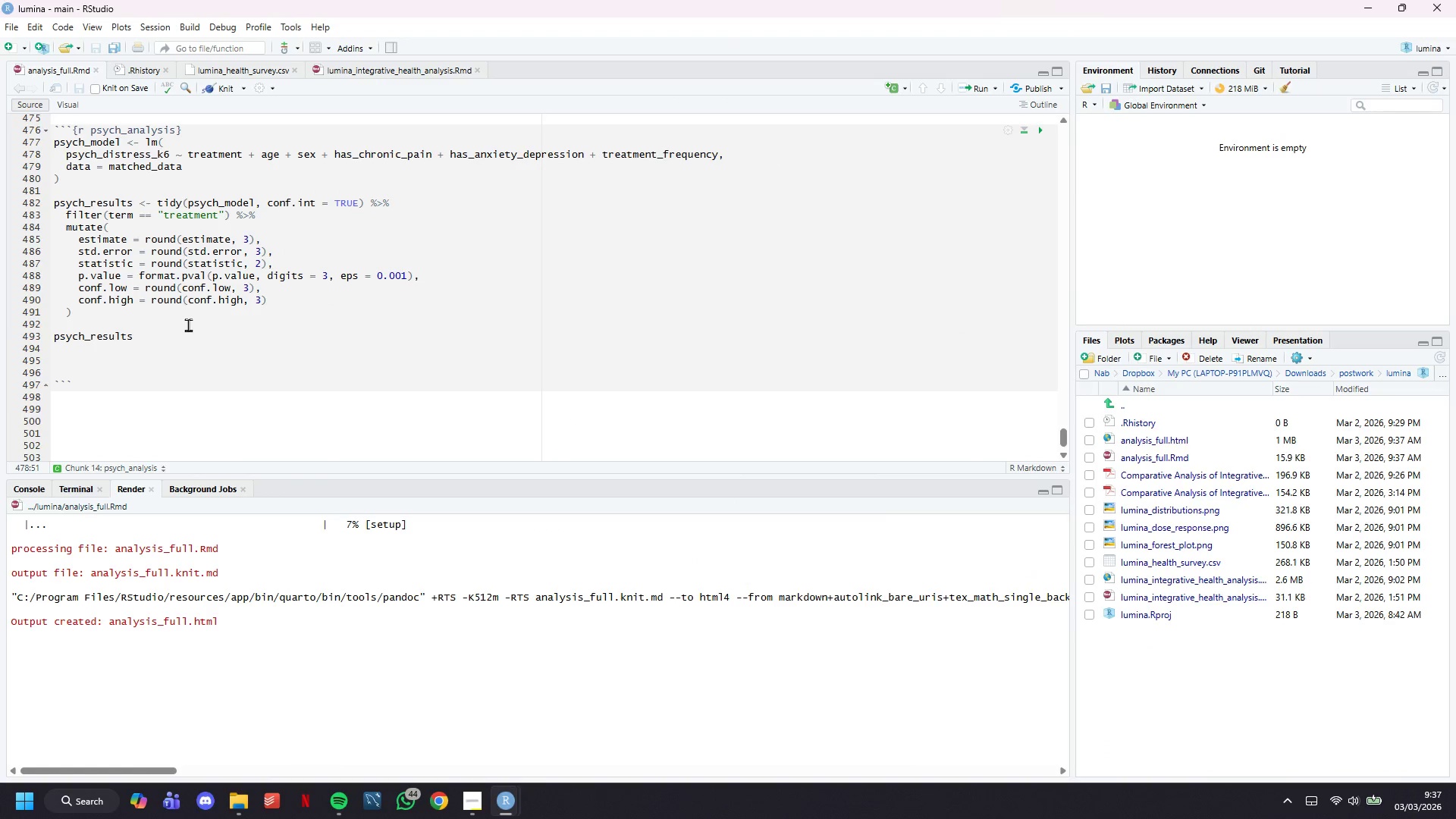 
left_click([194, 335])
 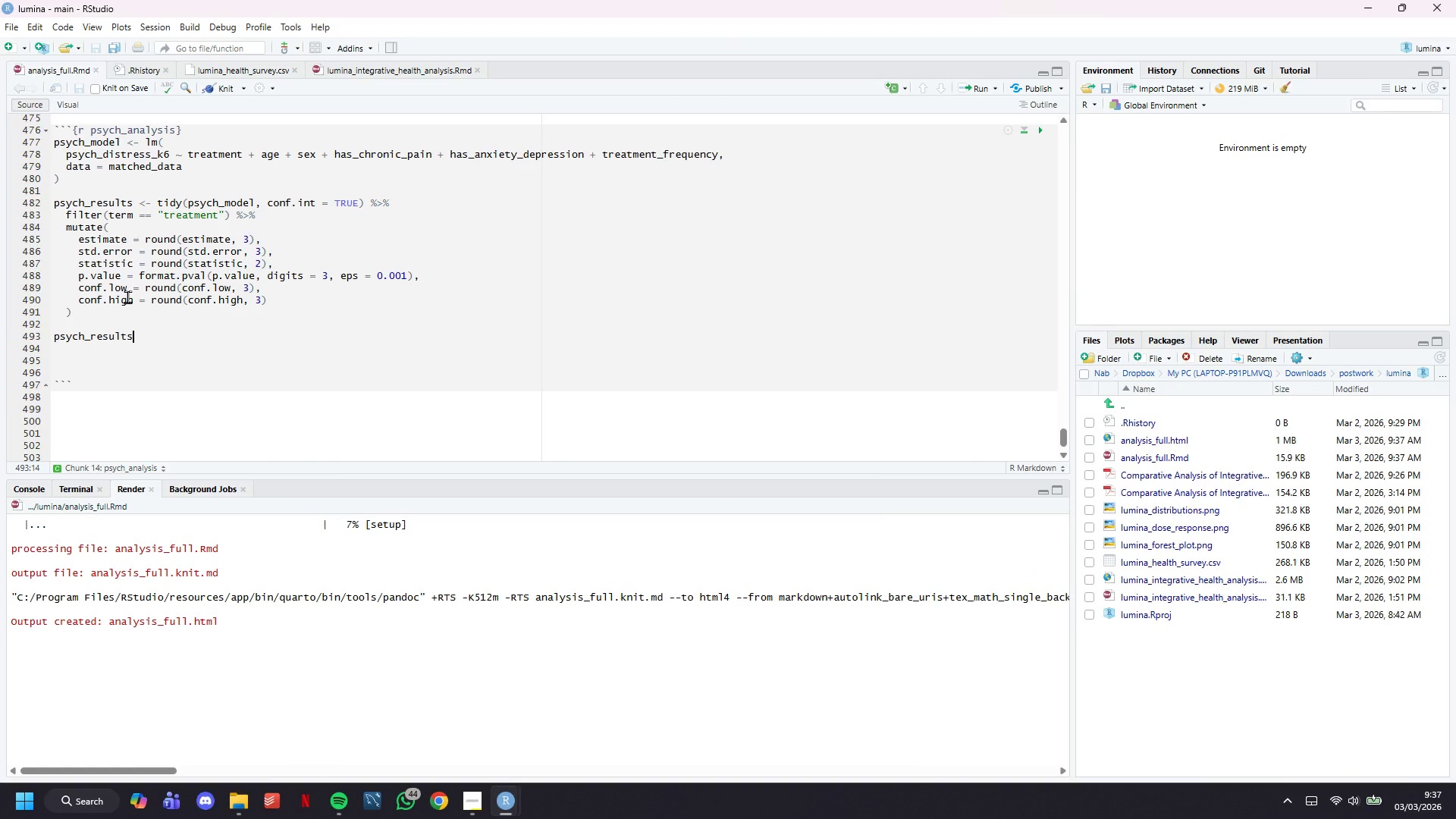 
key(Space)
 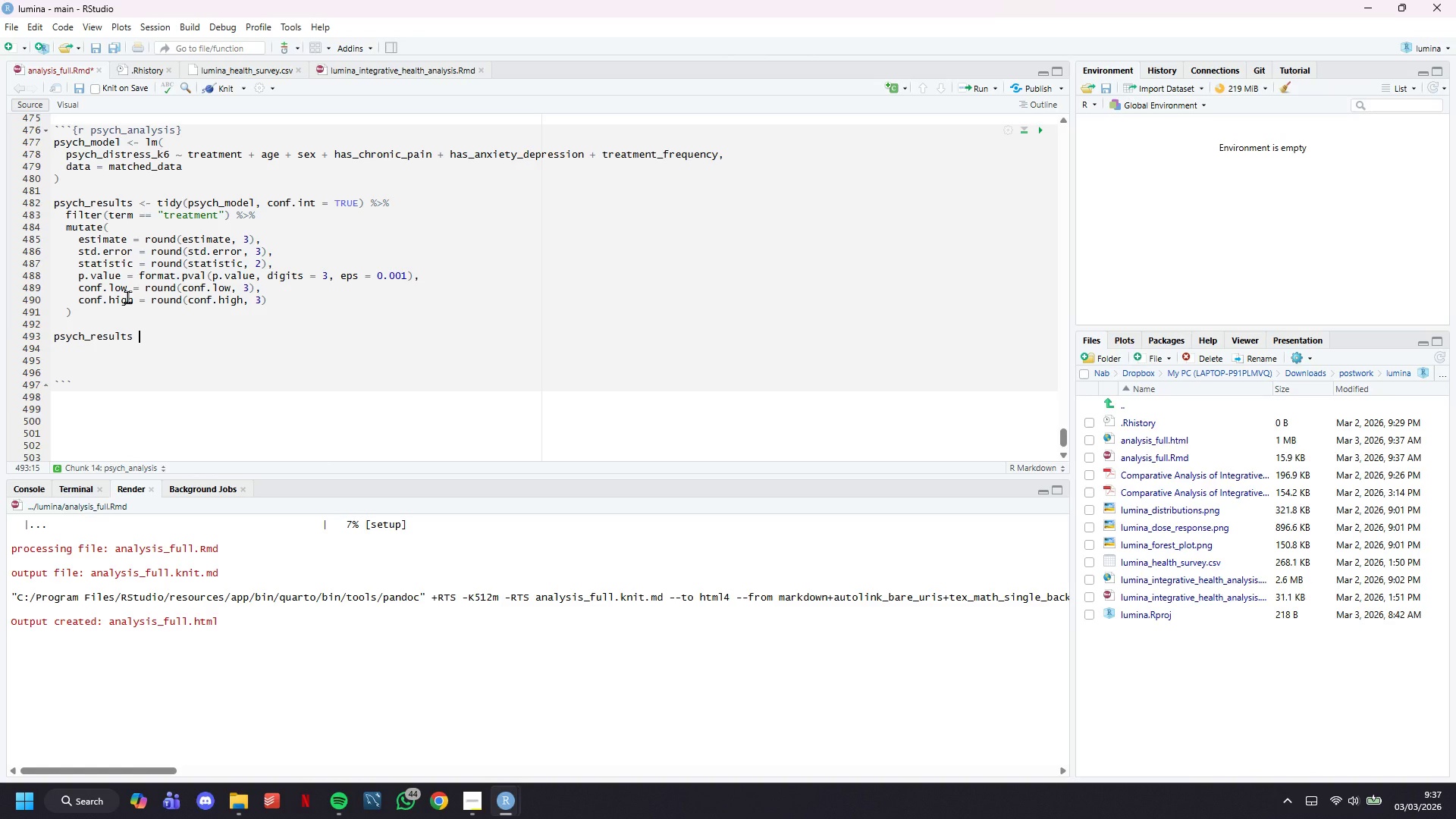 
key(Shift+5)
 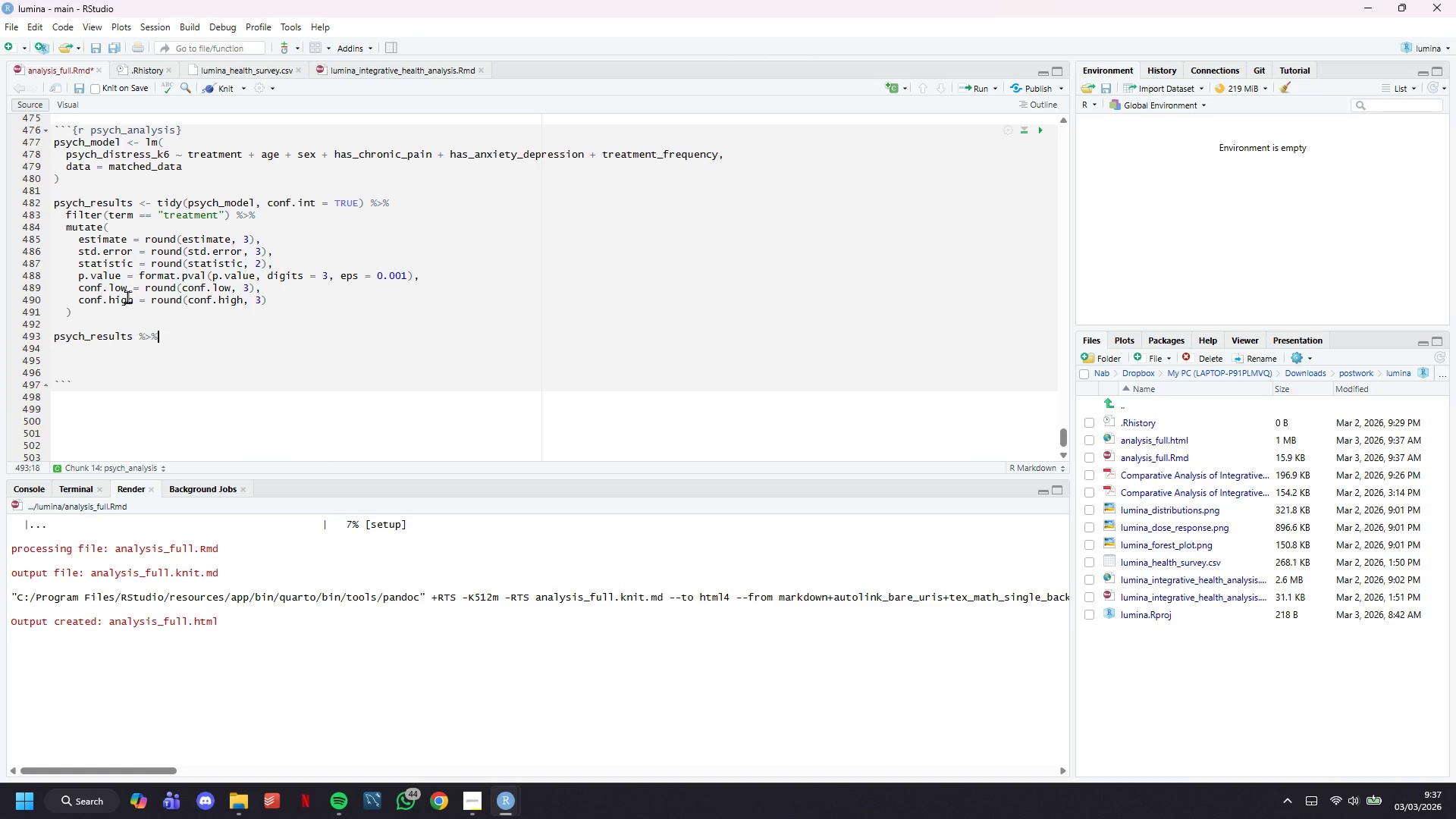 
key(Shift+Period)
 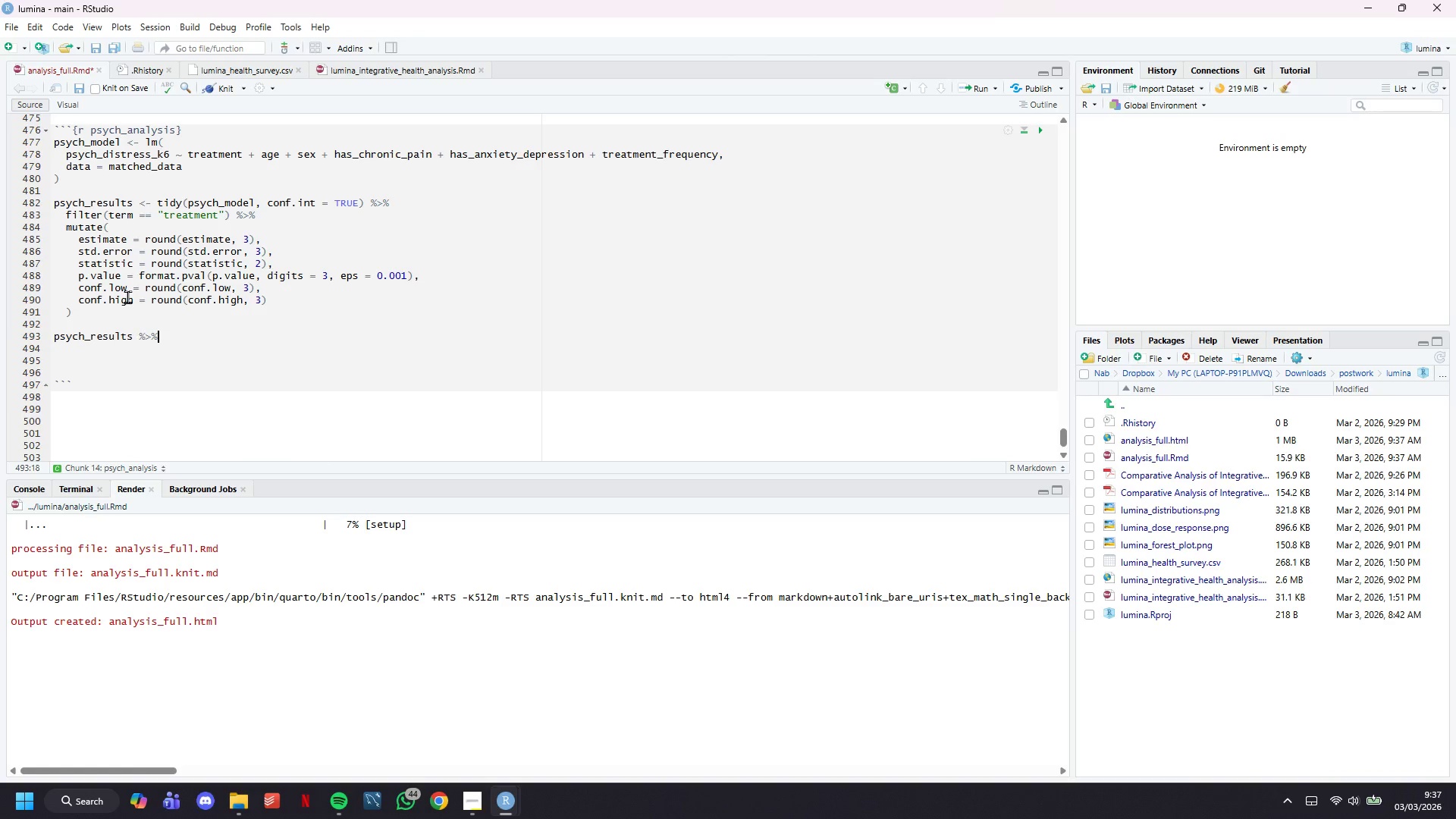 
key(Shift+5)
 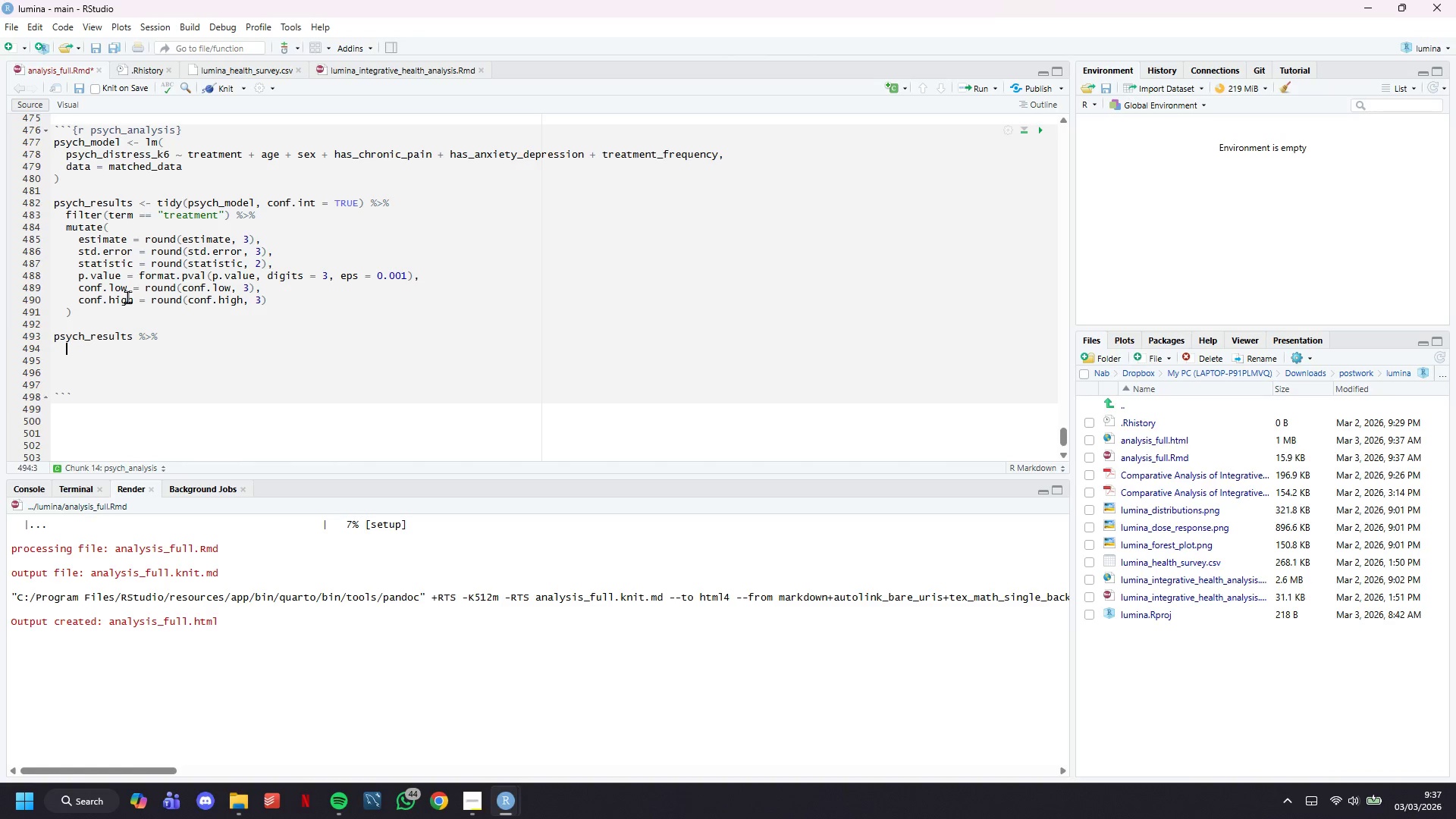 
key(Enter)
 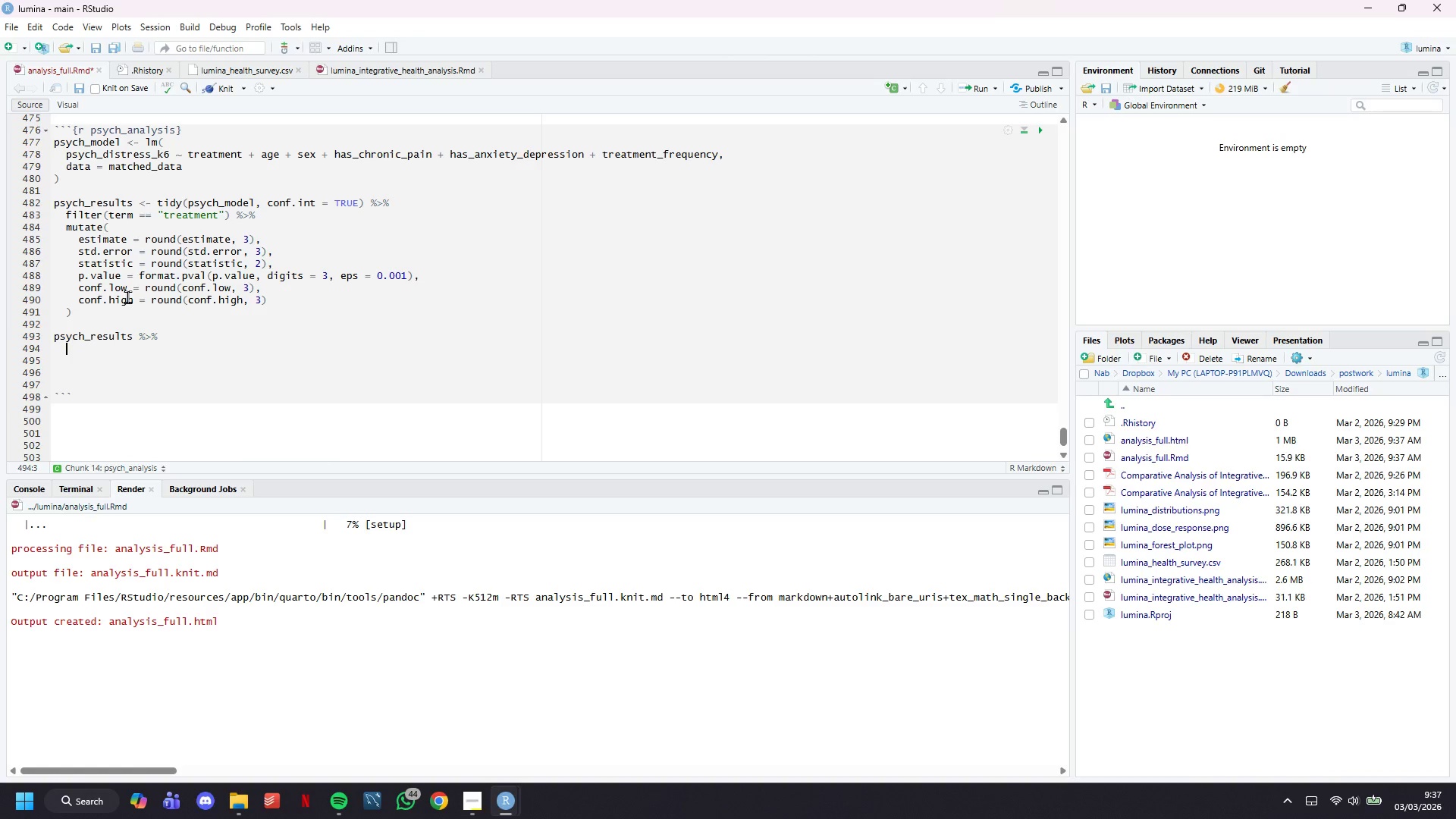 
type(select(term, estimate, std.error, conf.low, conf.high, statistic, p.valie)
key(Backspace)
key(Backspace)
type(ue)
 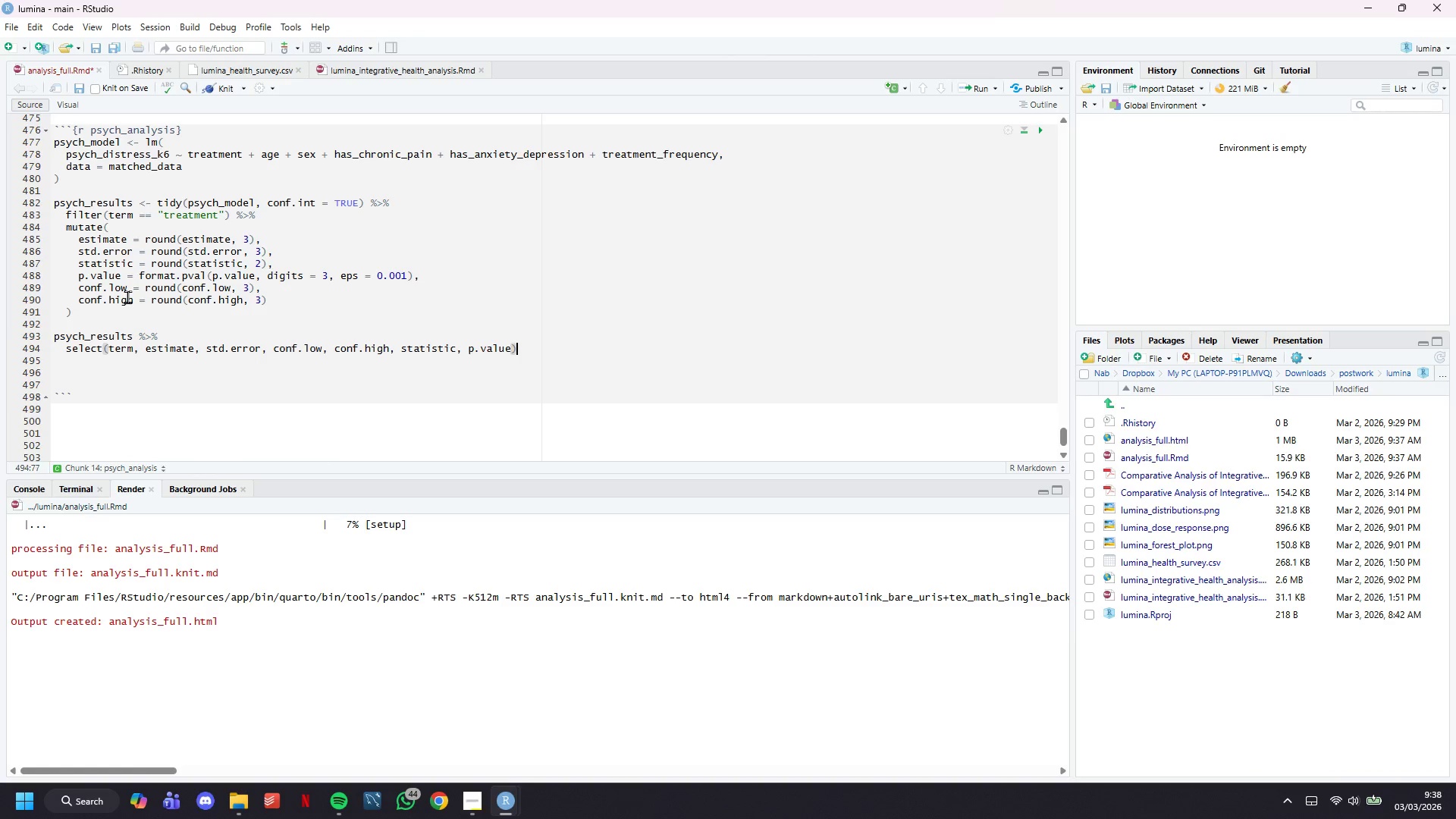 
key(ArrowRight)
 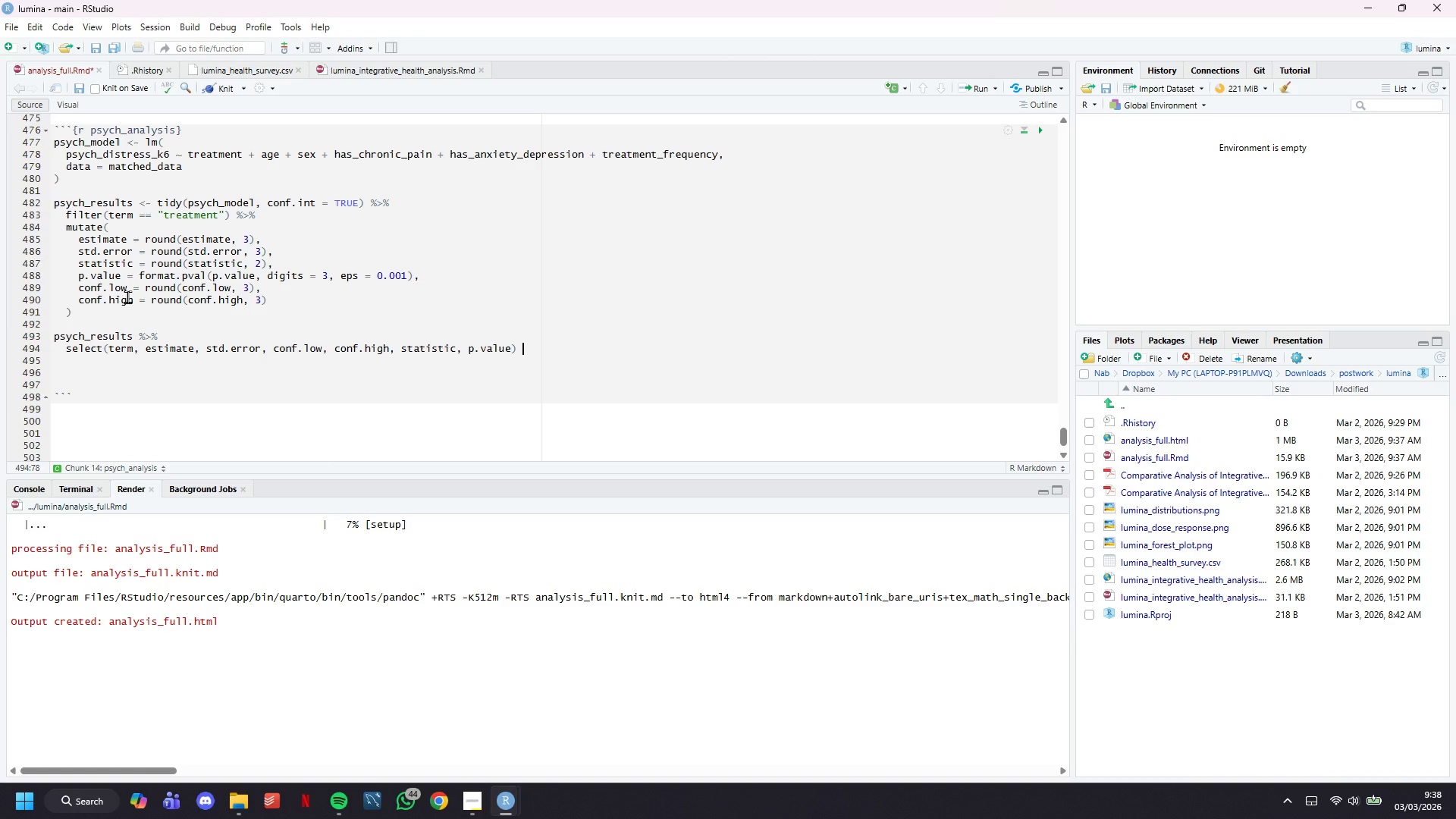 
key(Space)
 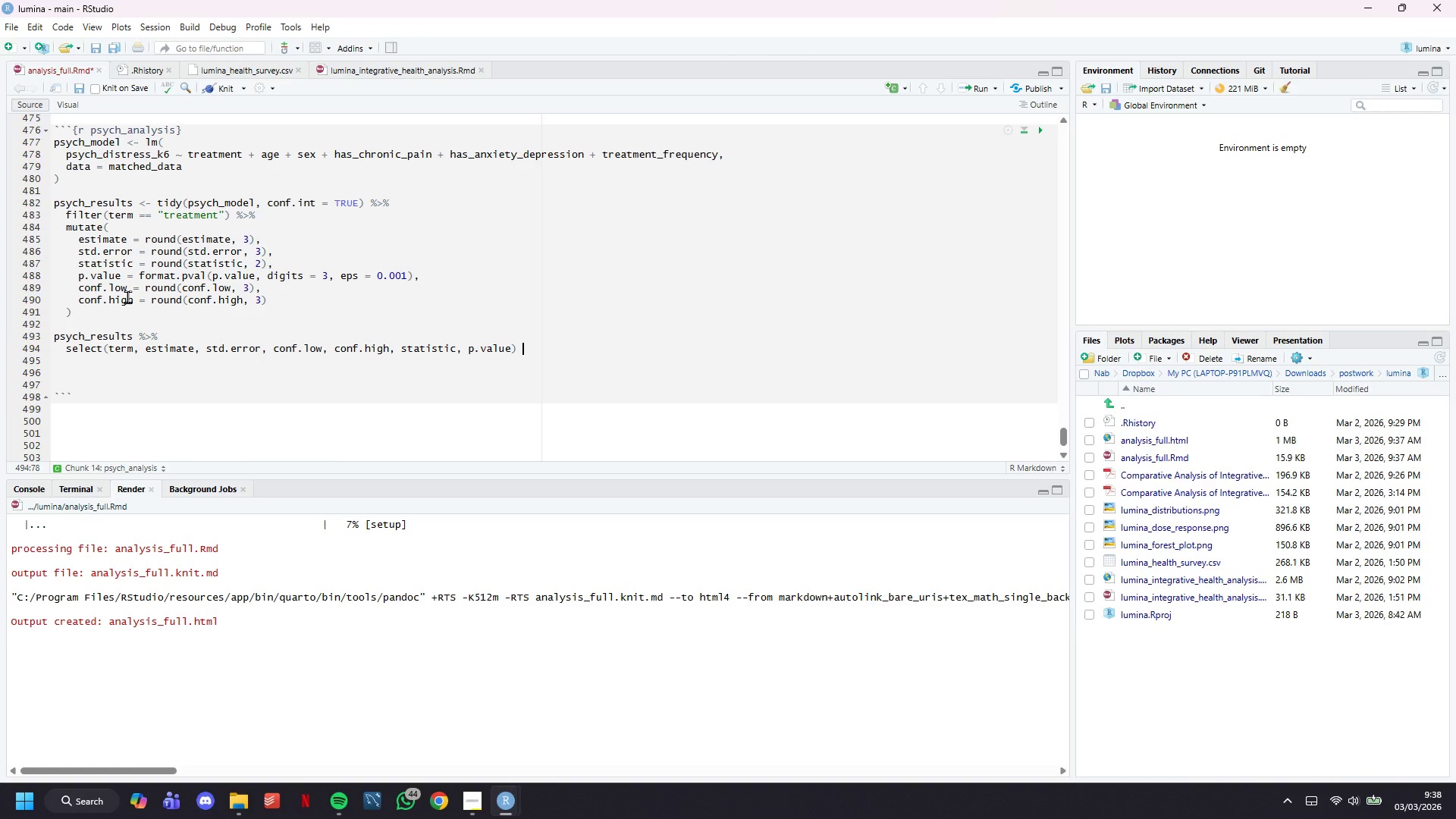 
key(Shift+5)
 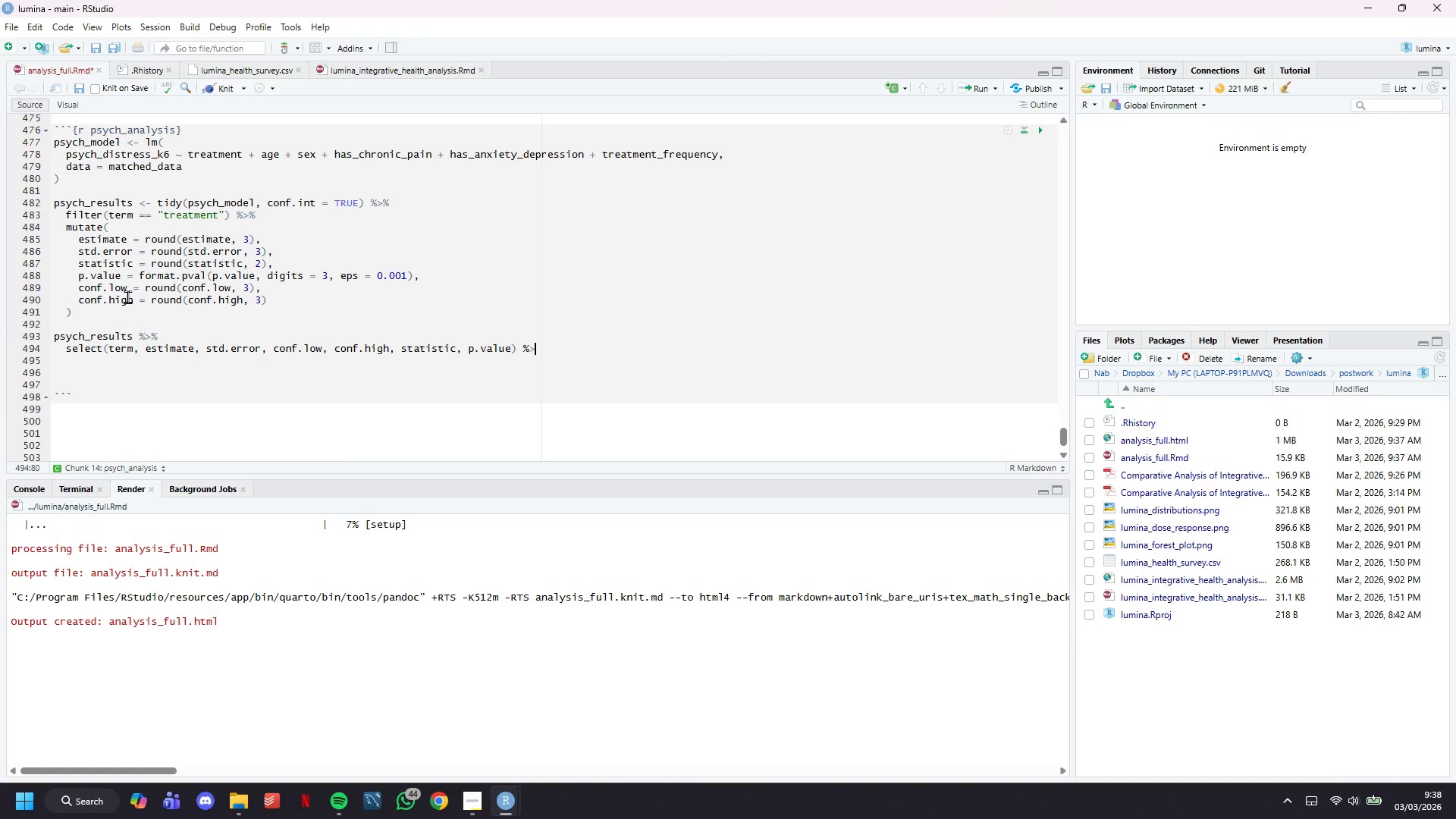 
key(Shift+Period)
 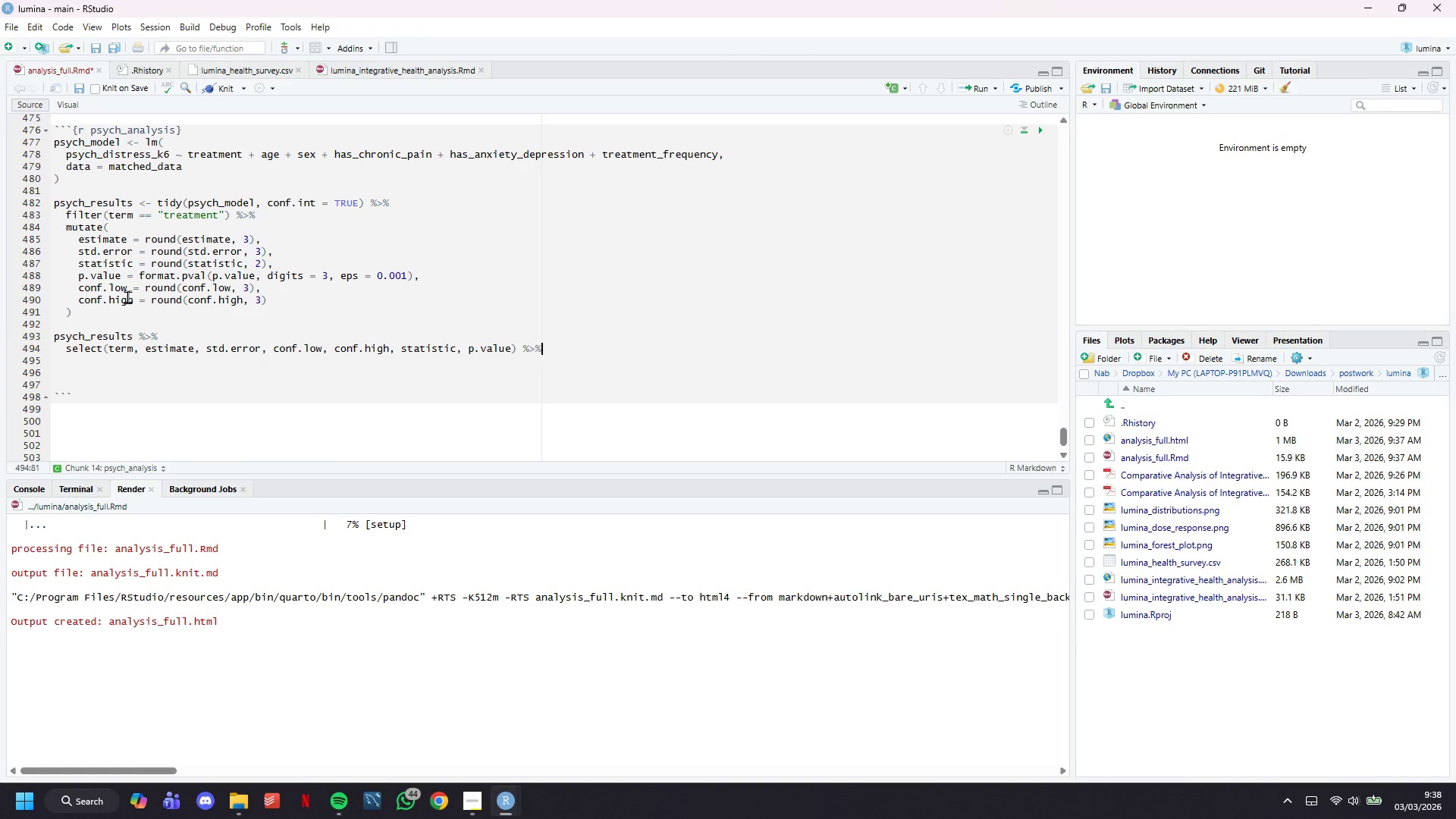 
key(Shift+5)
 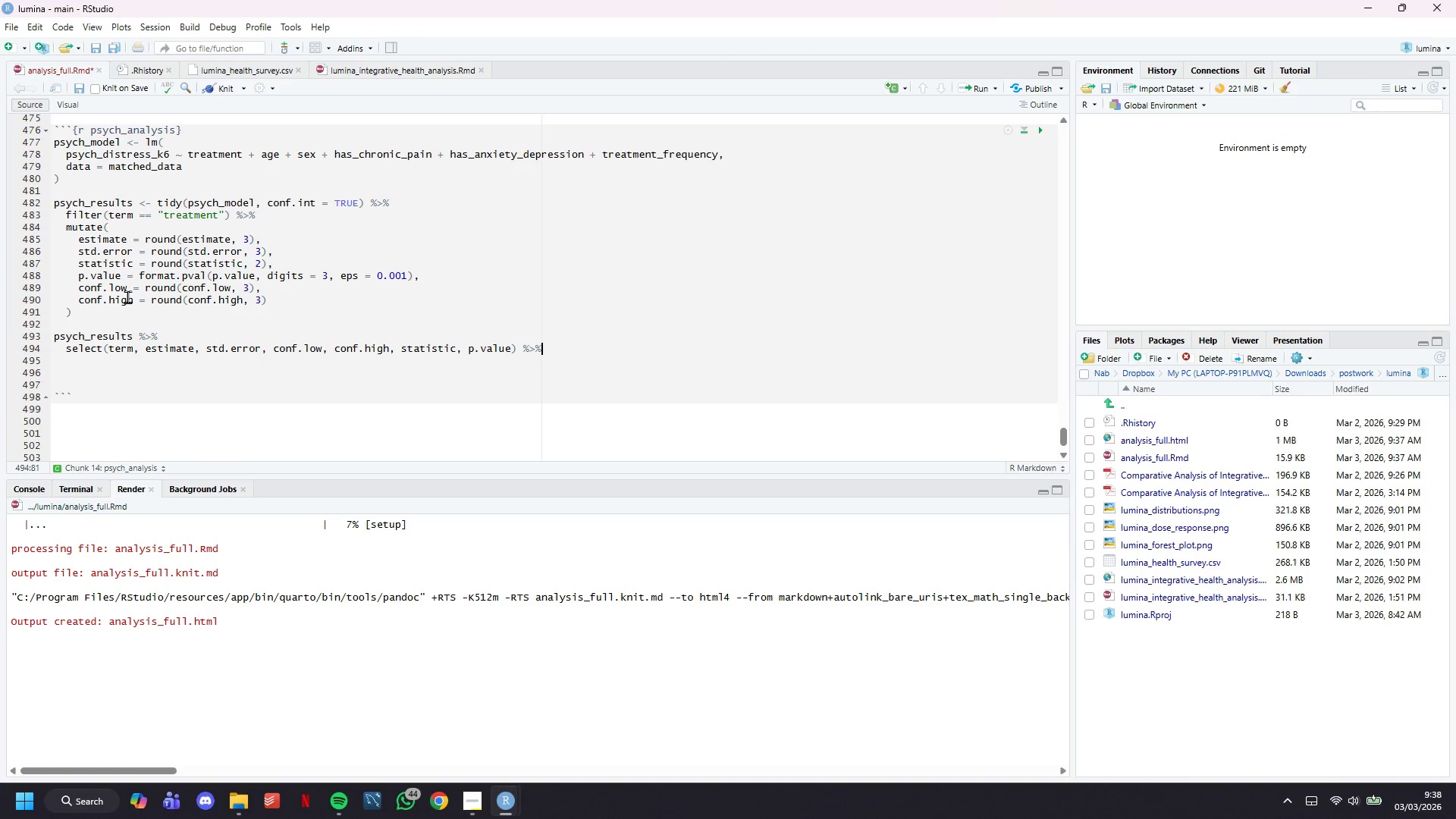 
key(Enter)
 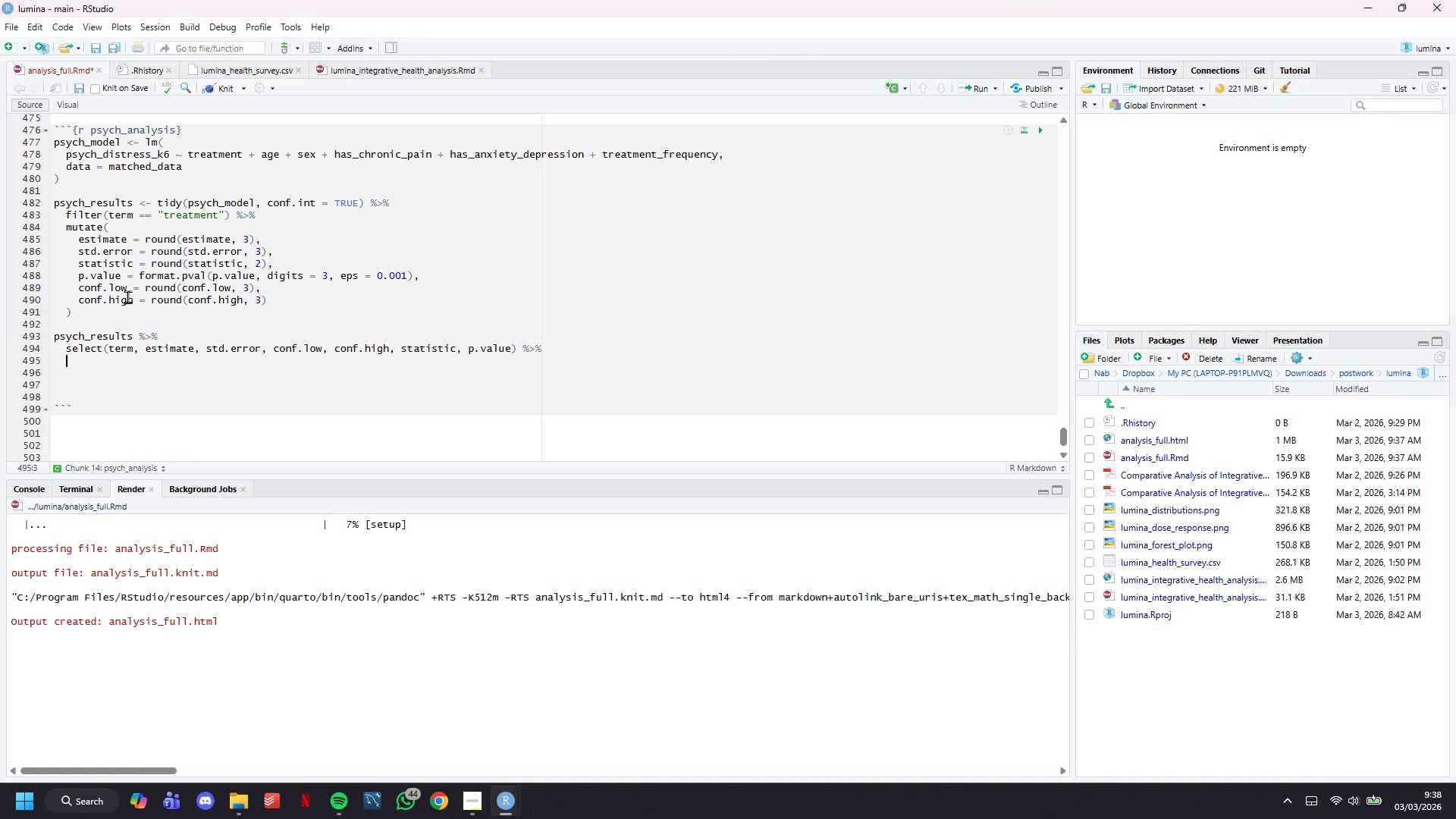 
type(kable(caption = "Psycholo)
 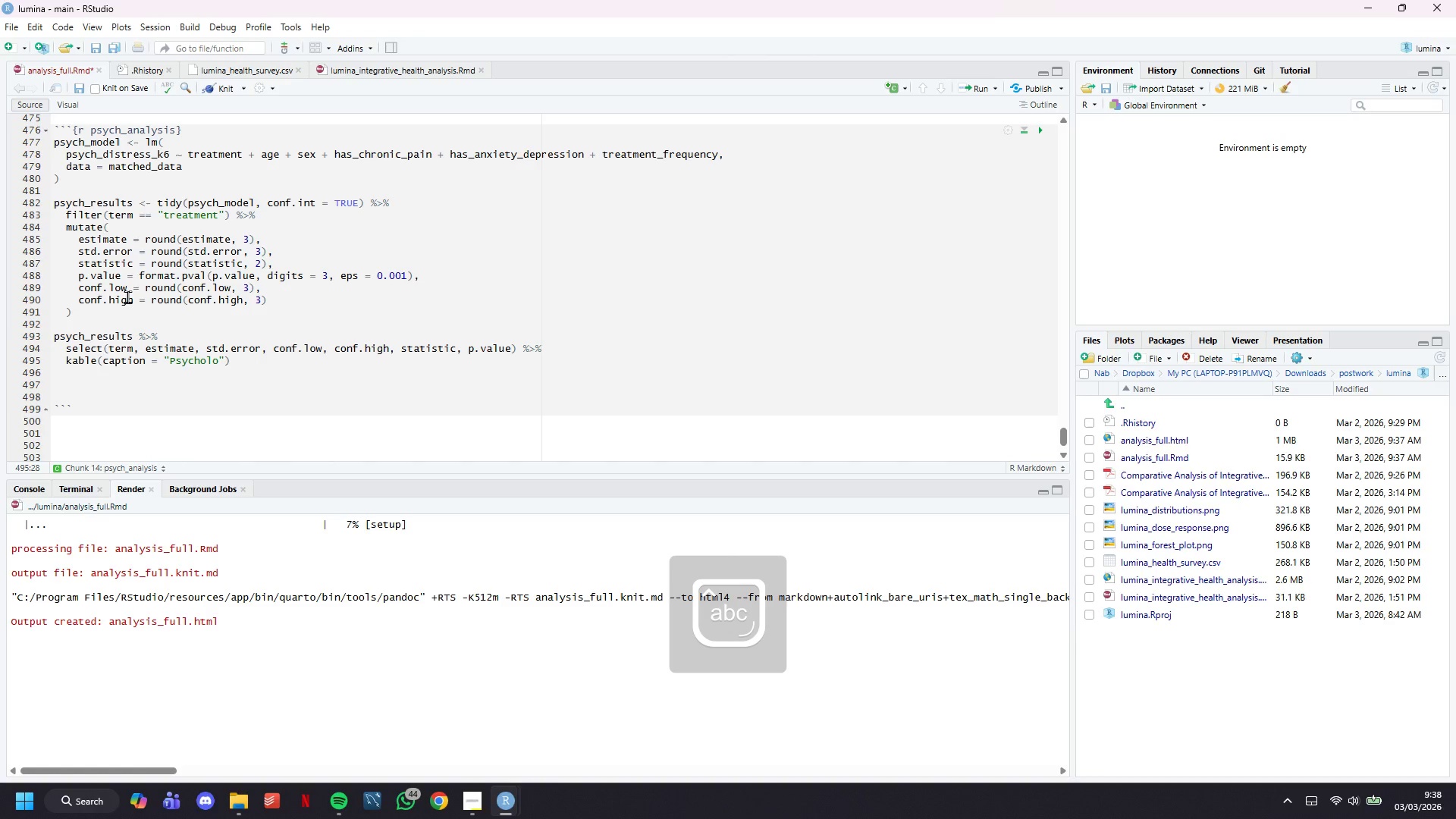 
type(gical Distress (K6): Treatment Effect ())
 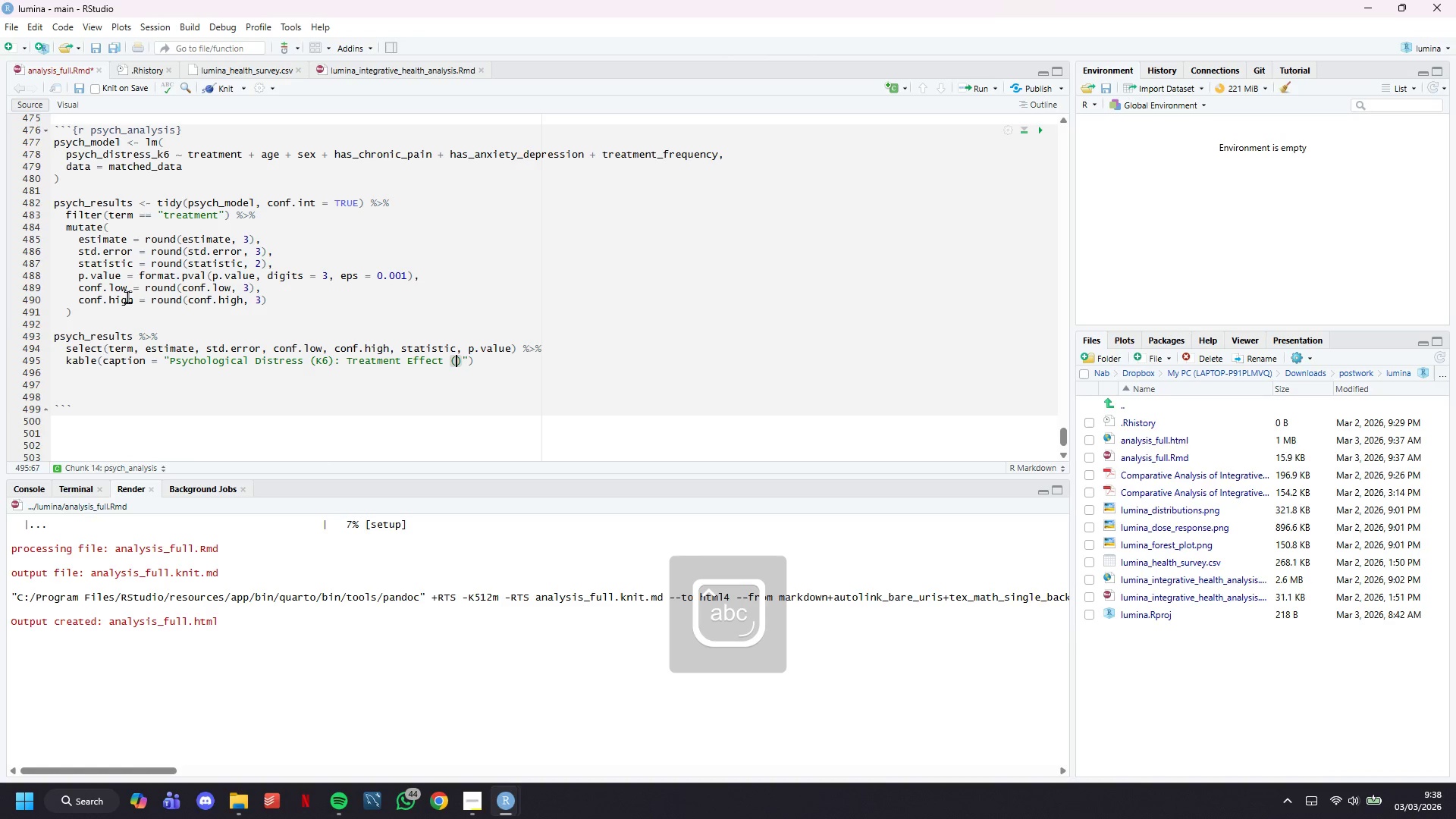 
 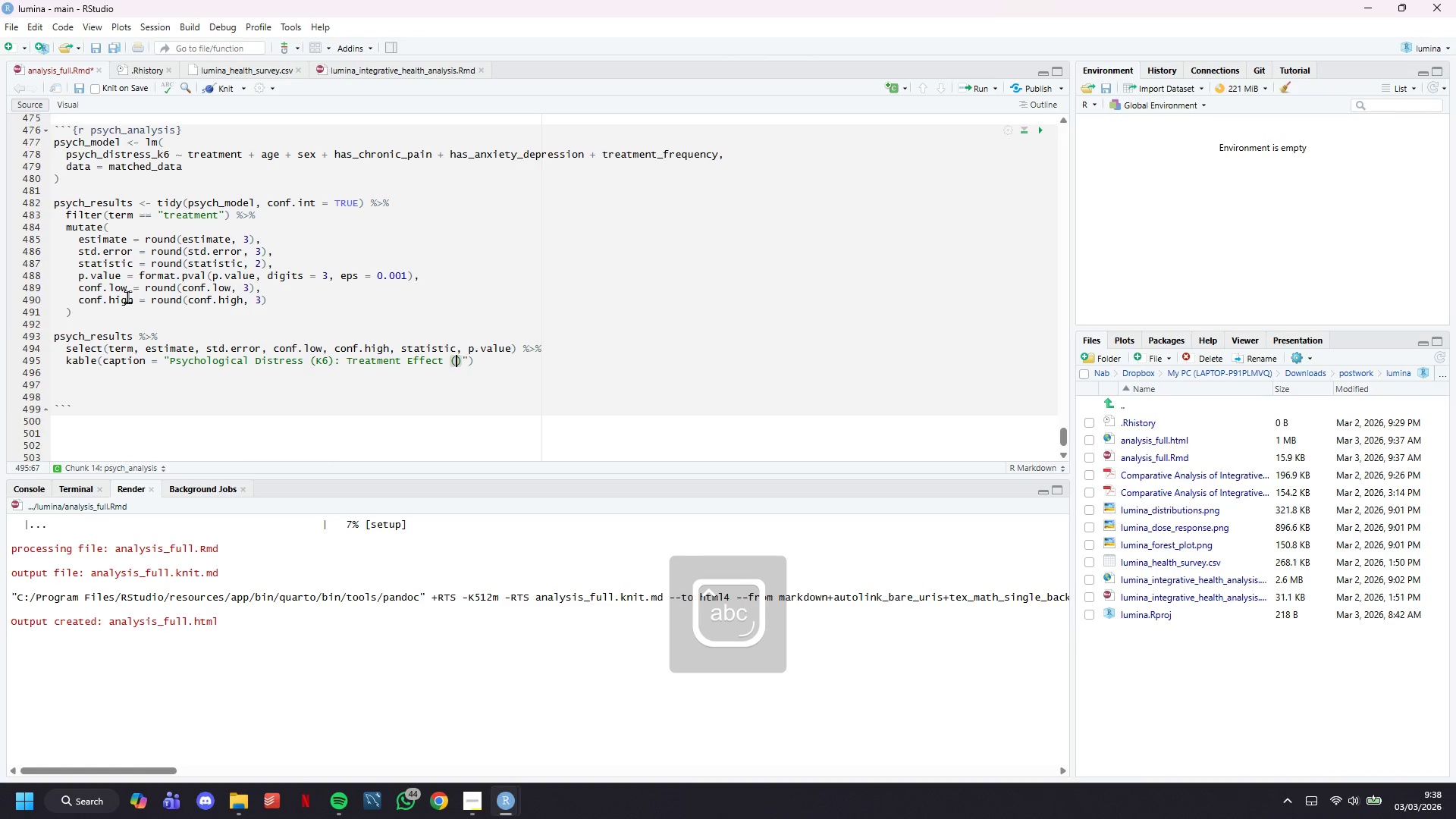 
key(ArrowLeft)
 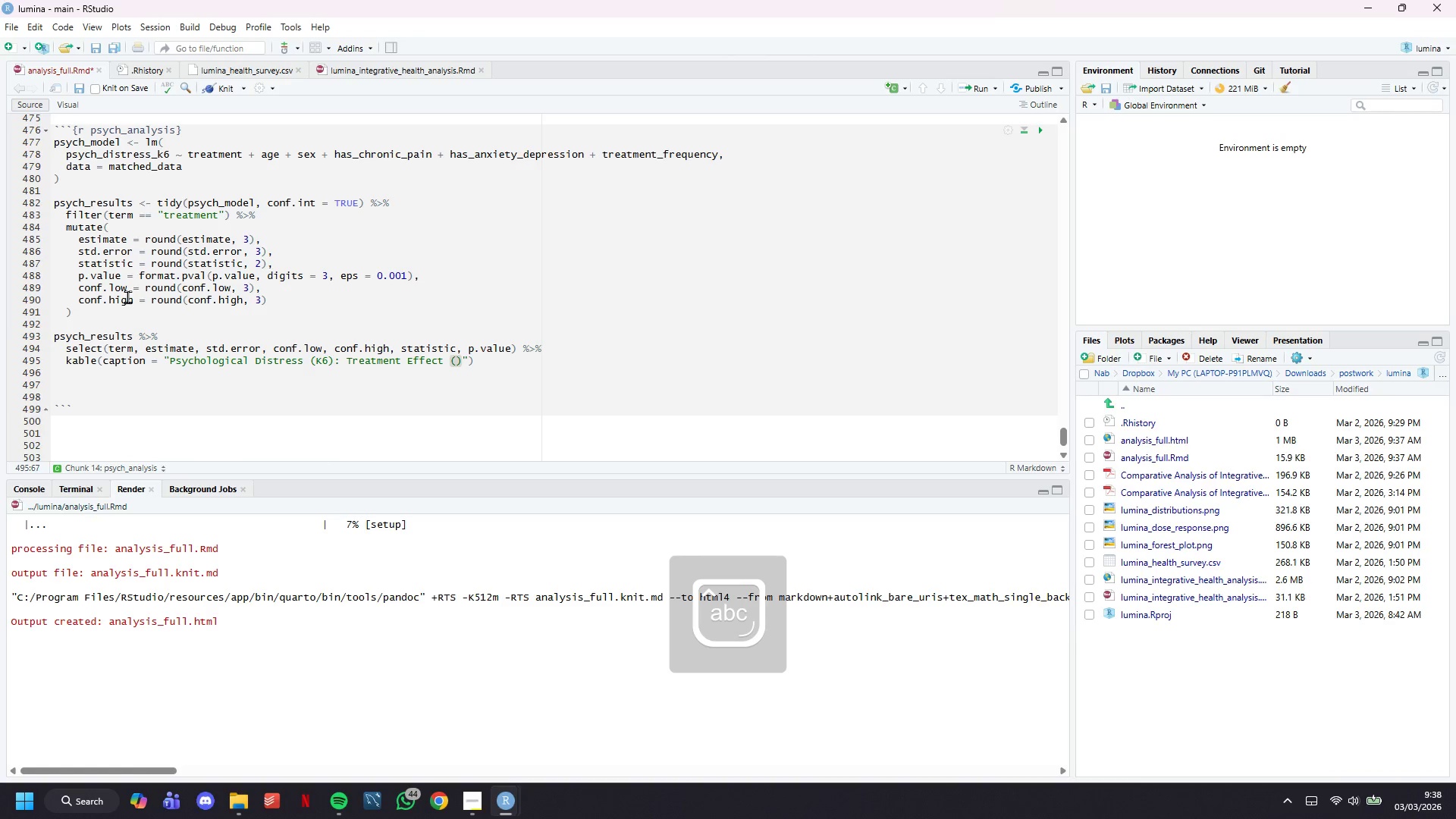 
type(Alternative vs. Physical Therapy)
 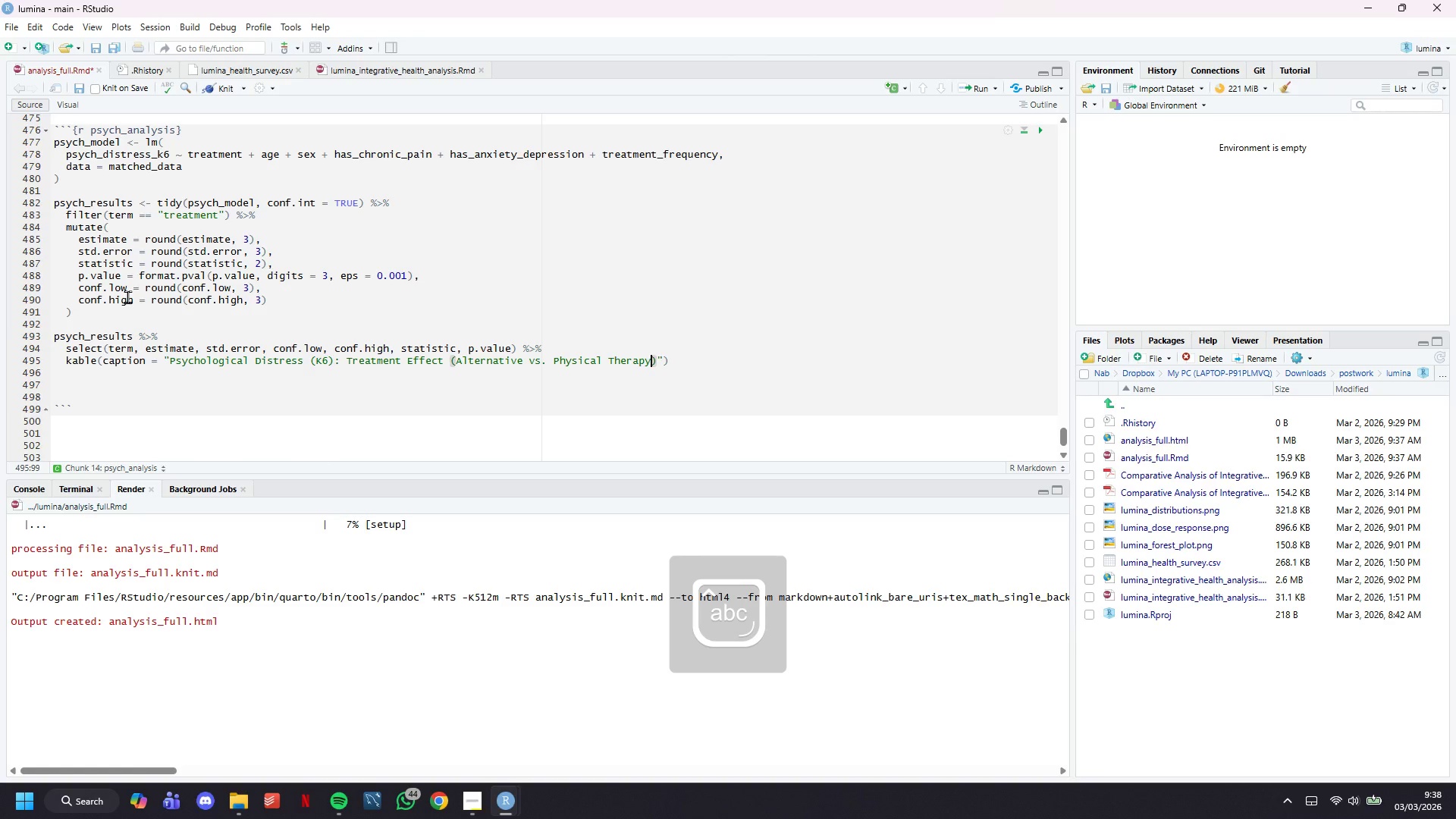 
key(ArrowRight)
 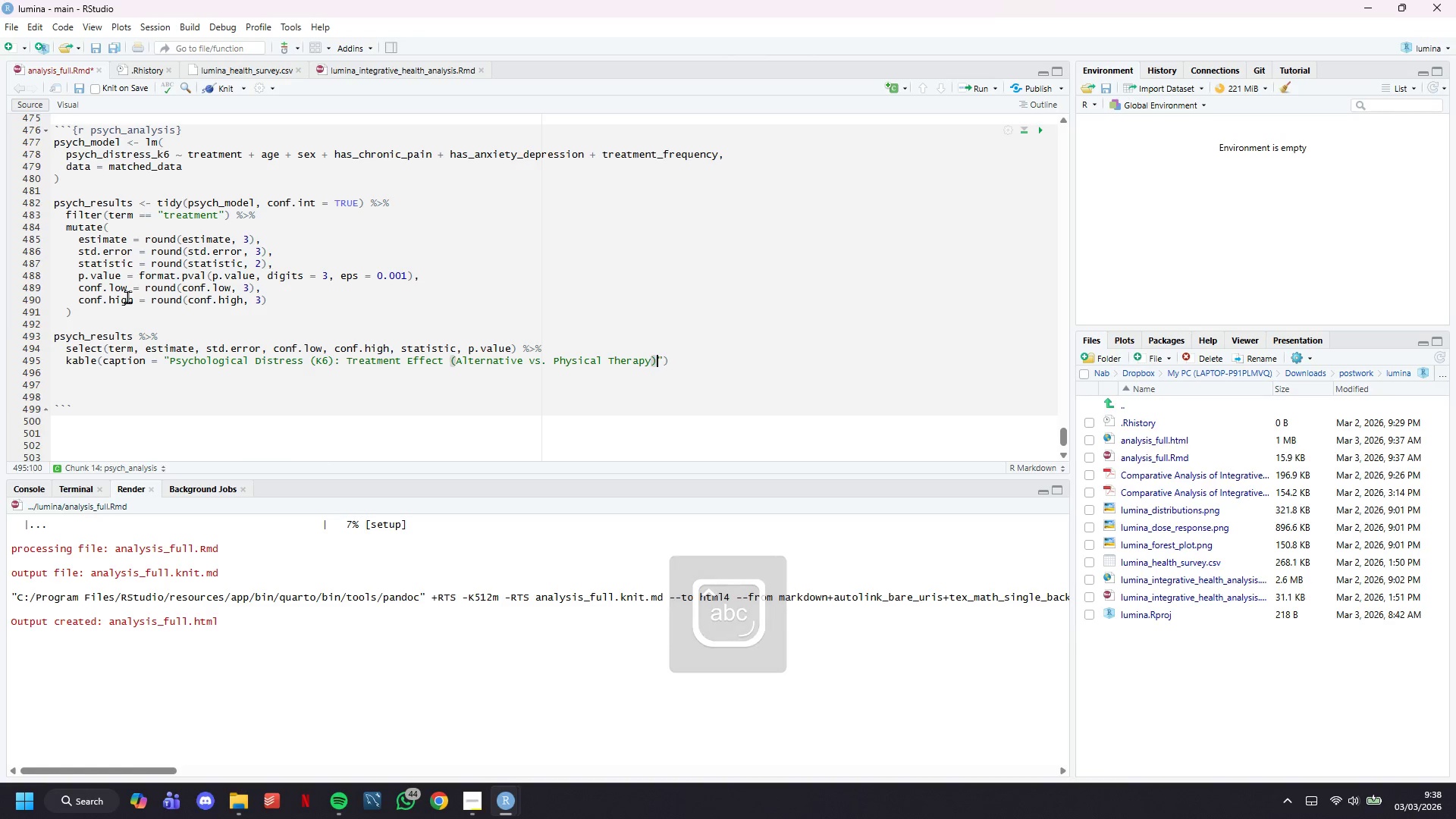 
key(ArrowRight)
 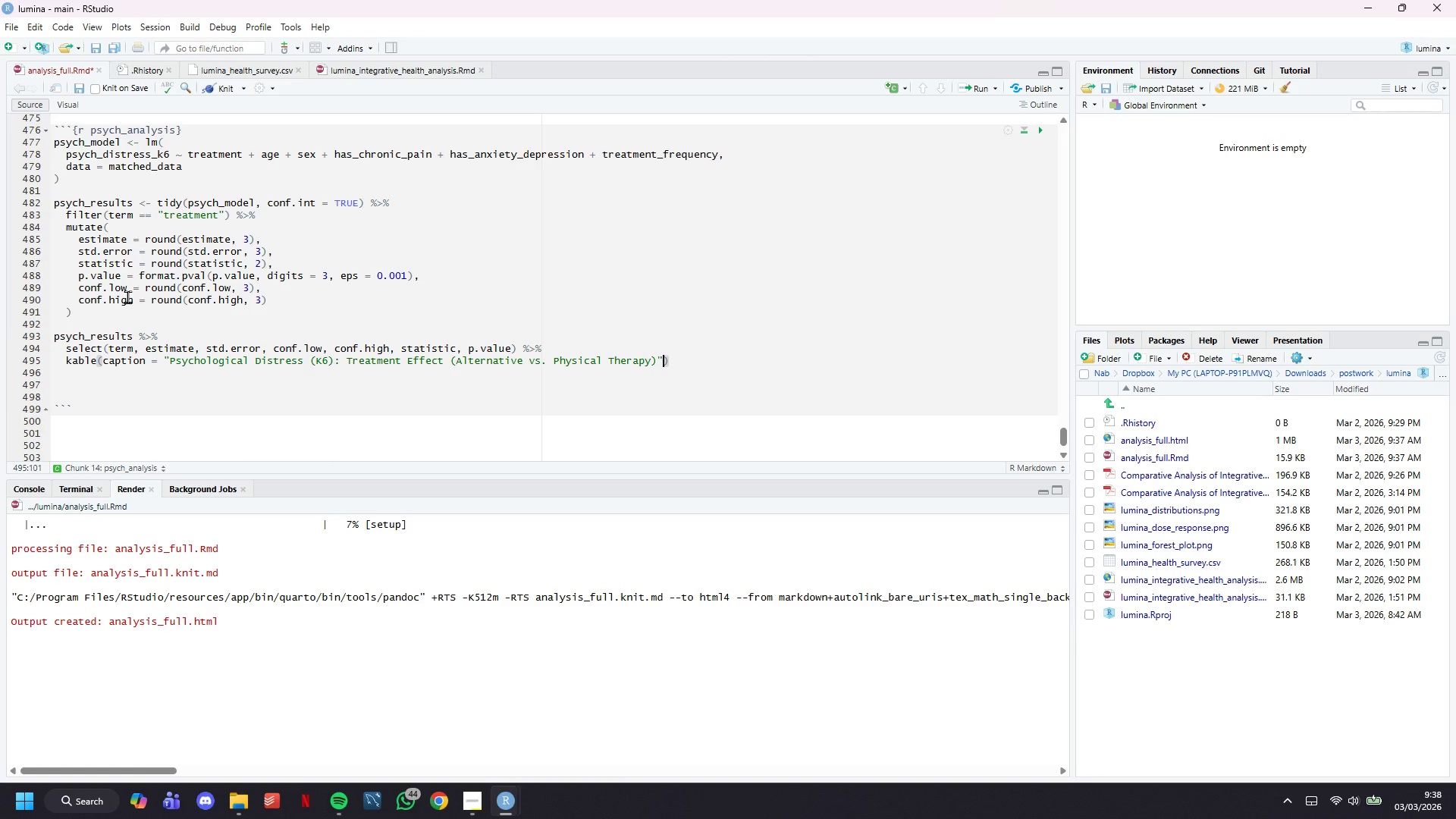 
key(Comma)
 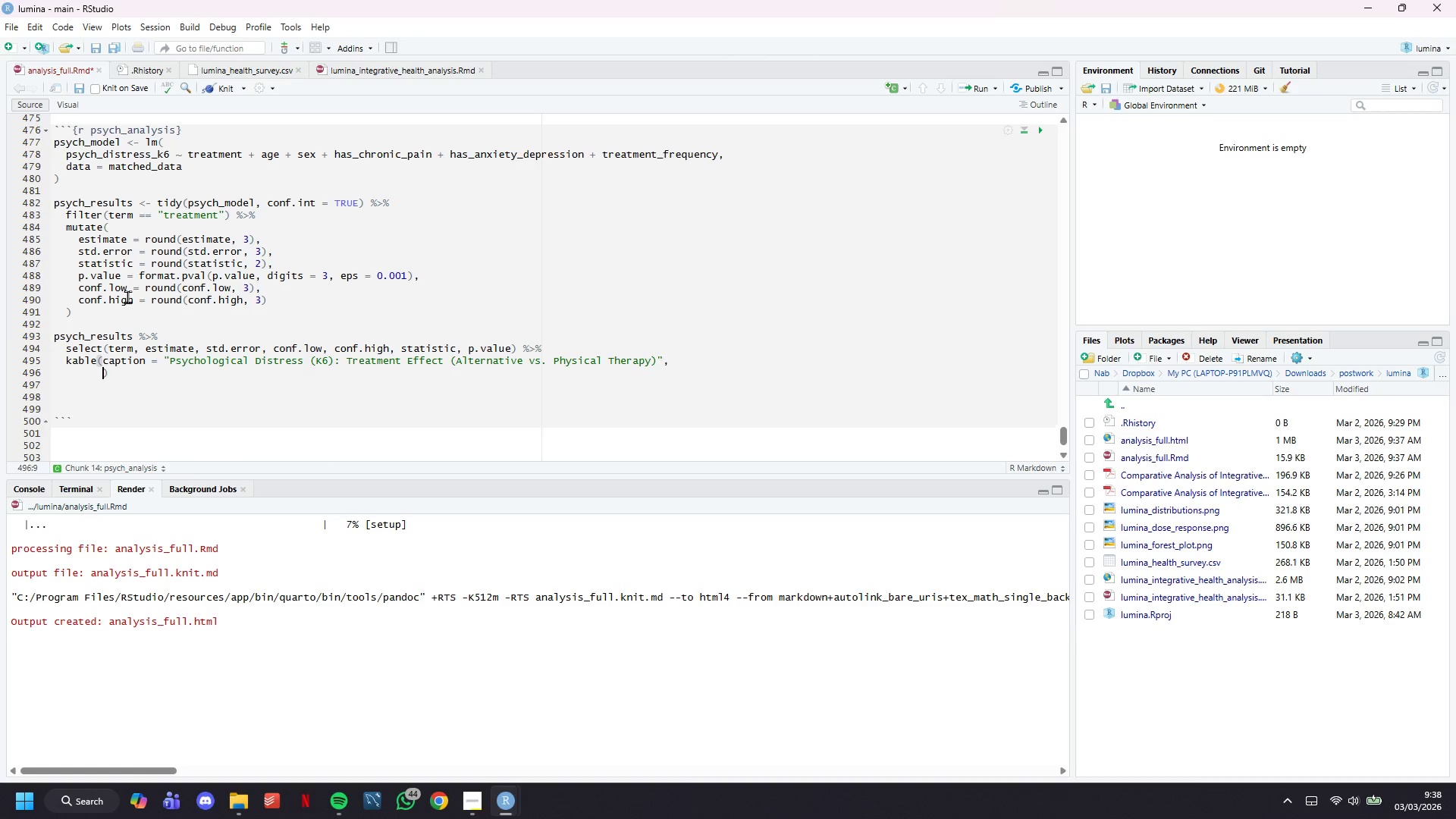 
key(Enter)
 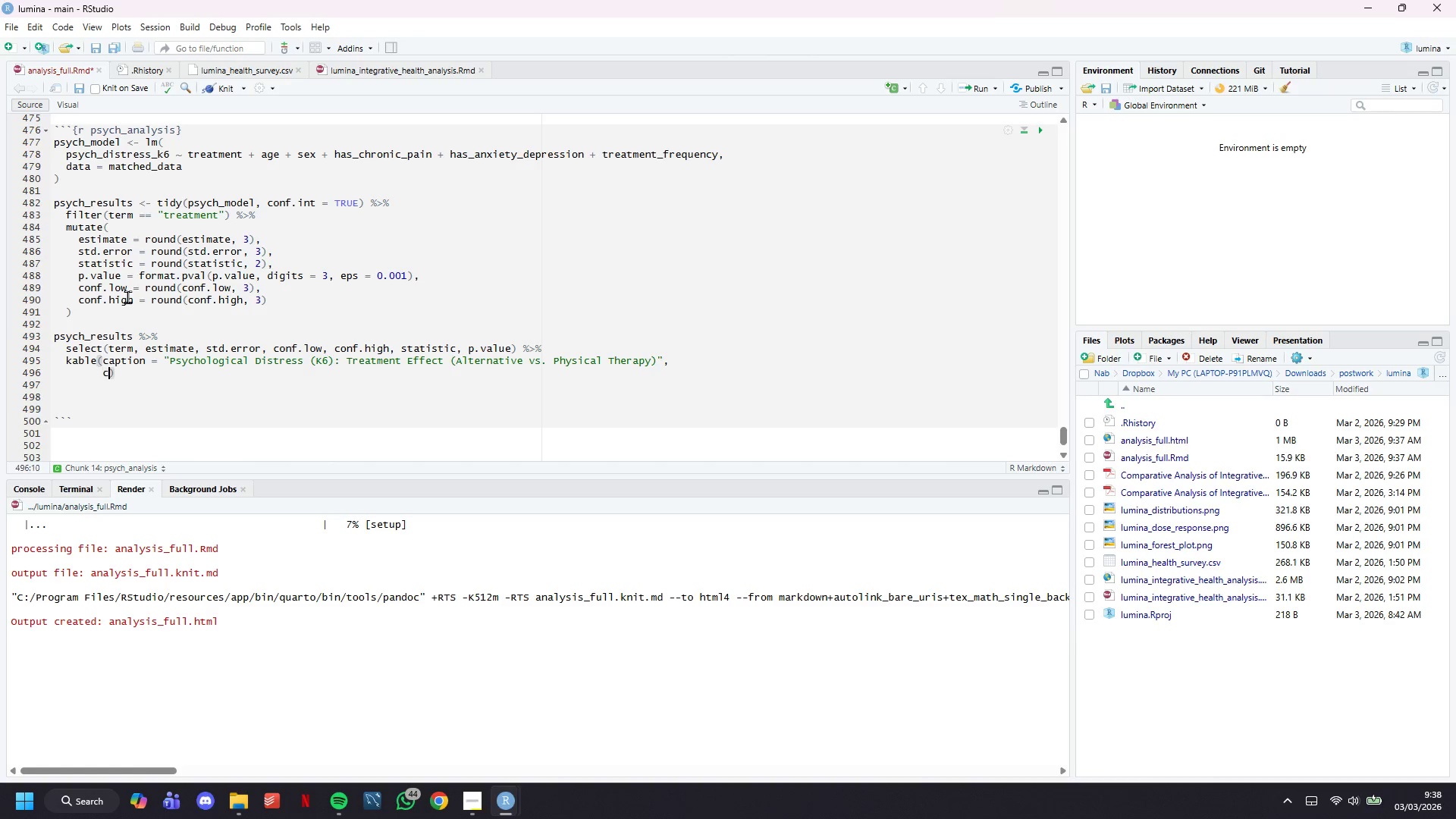 
type(col.names = c("Term)
 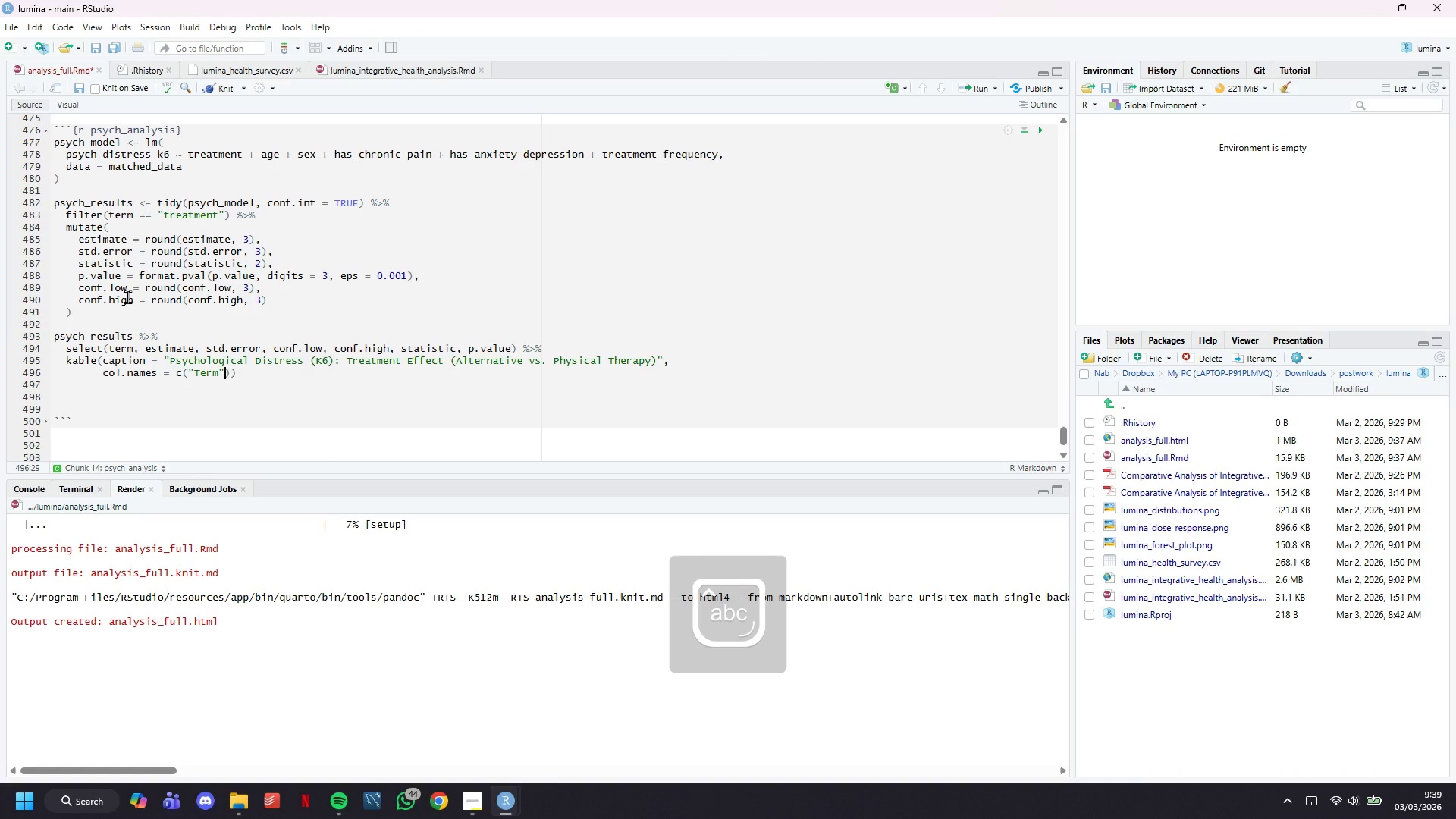 
 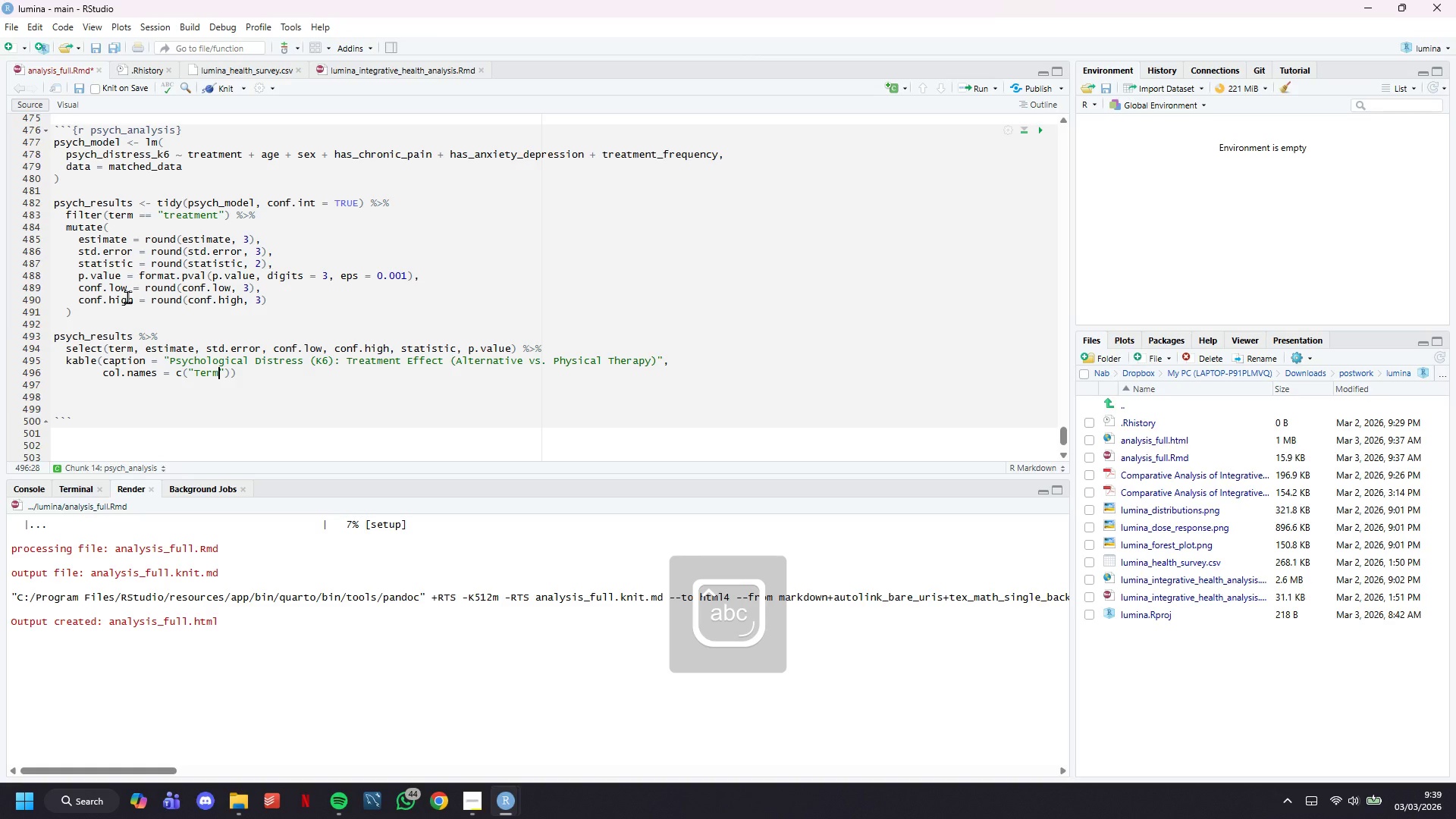 
key(ArrowRight)
 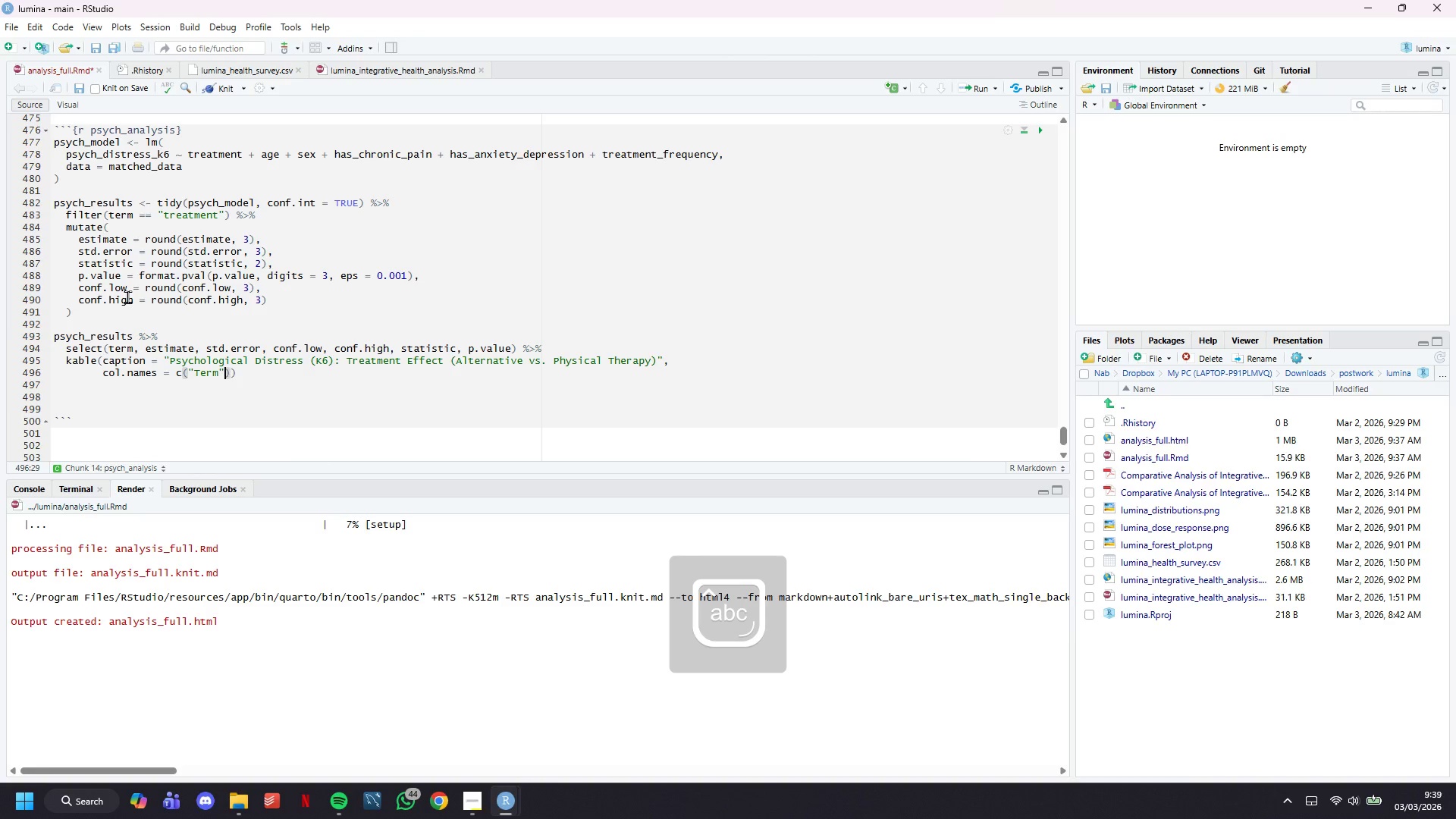 
type(, "Estimate ())
 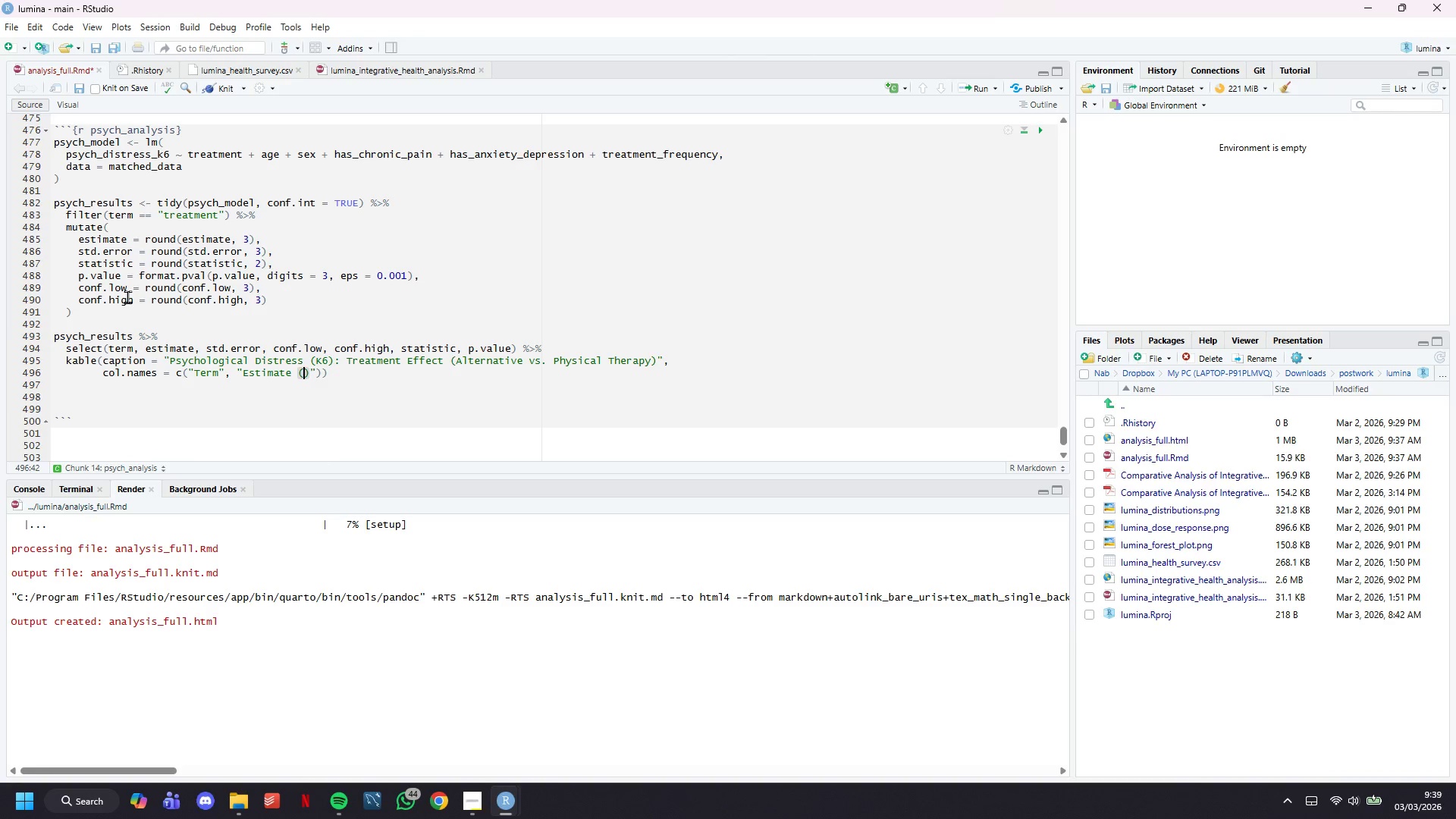 
 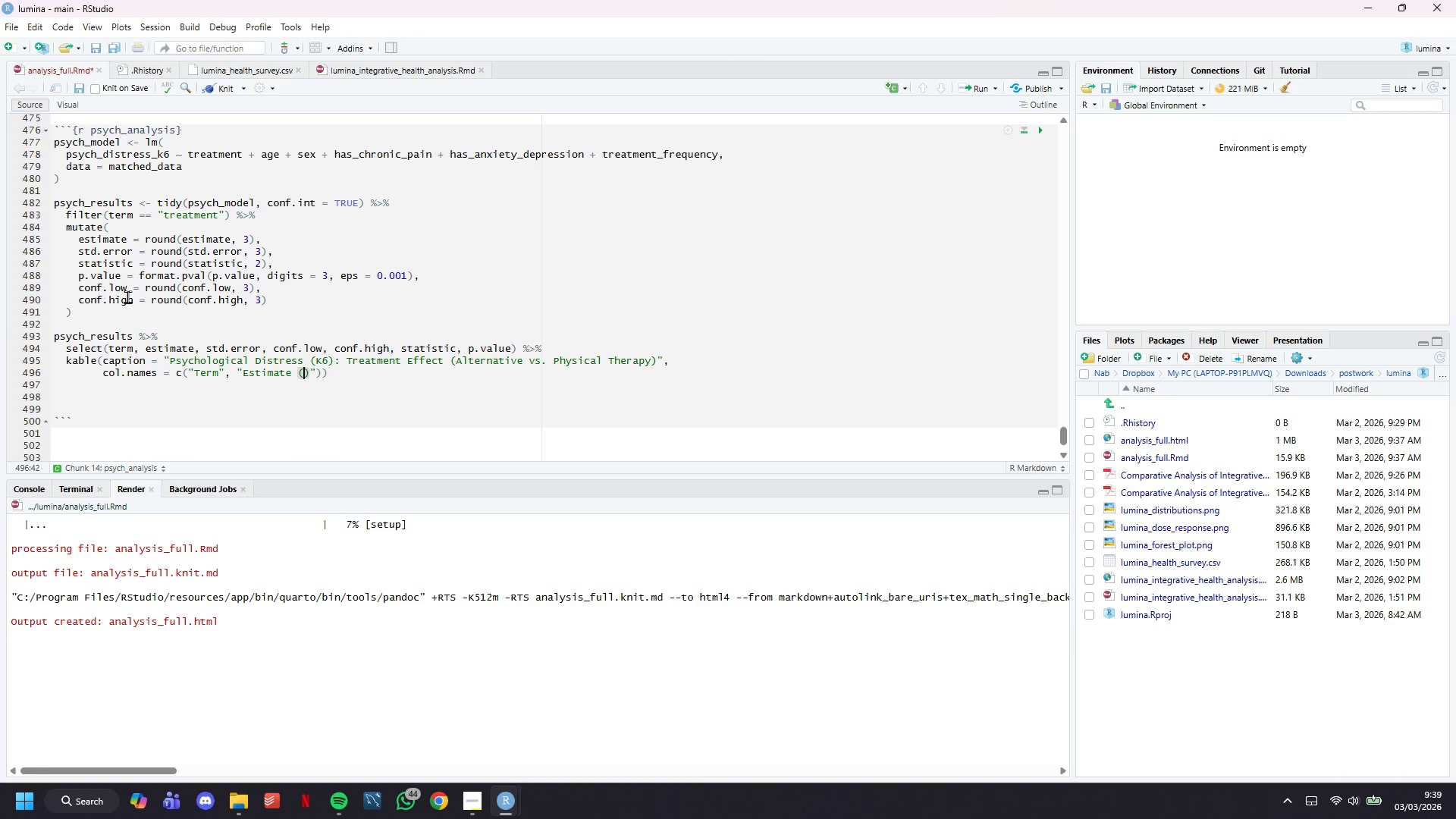 
key(ArrowLeft)
 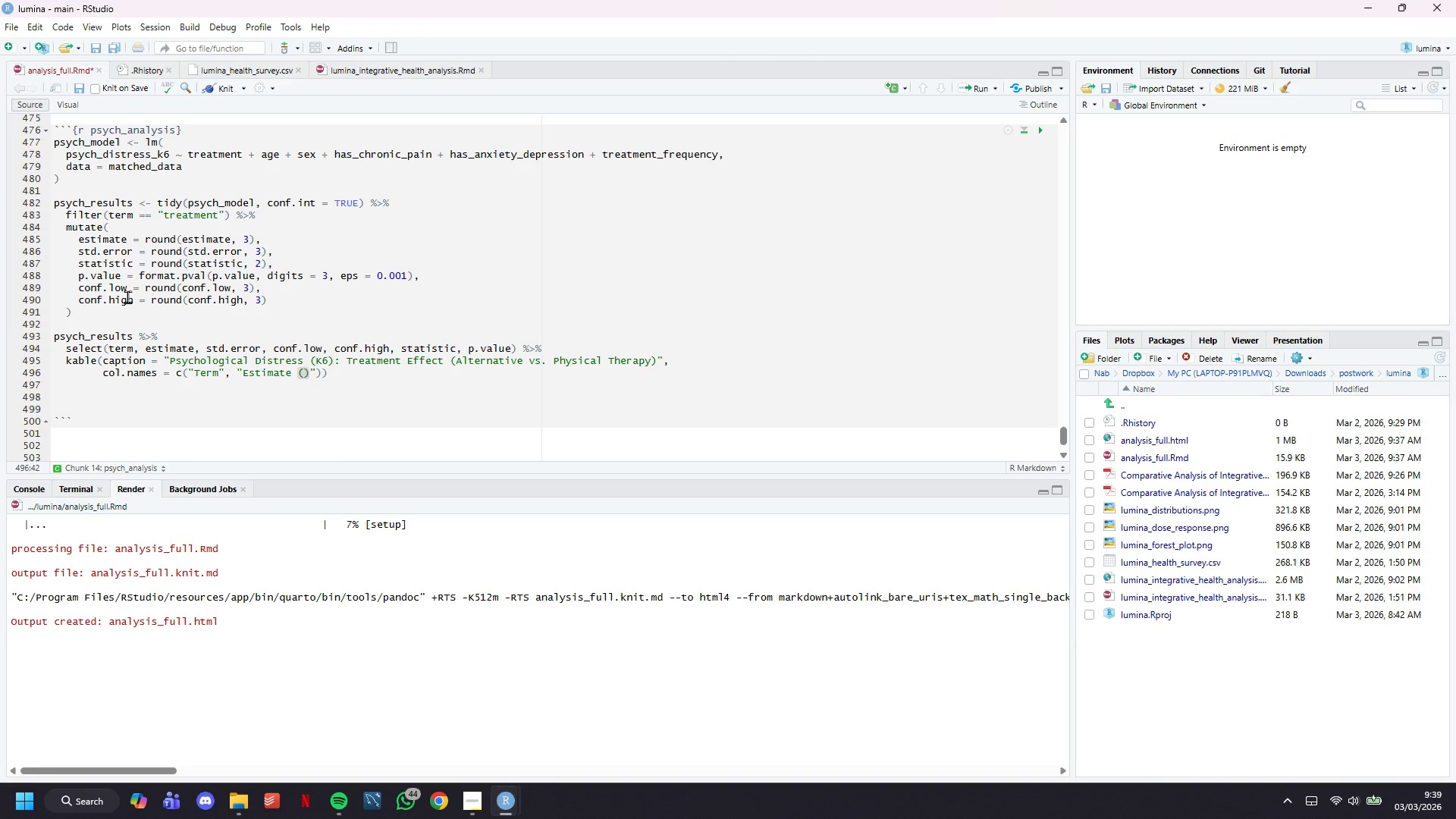 
type(0-24 scale)
 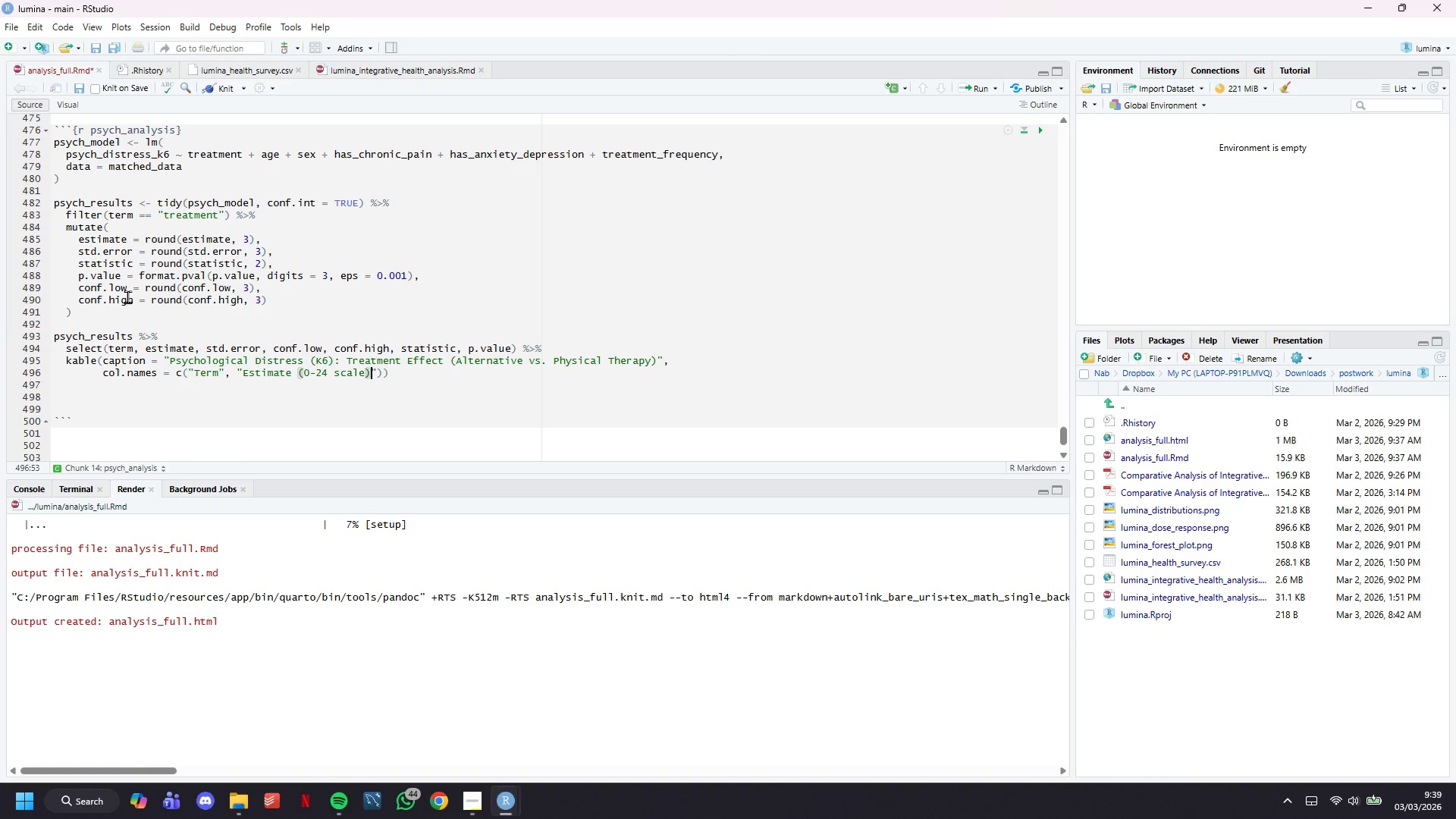 
key(ArrowRight)
 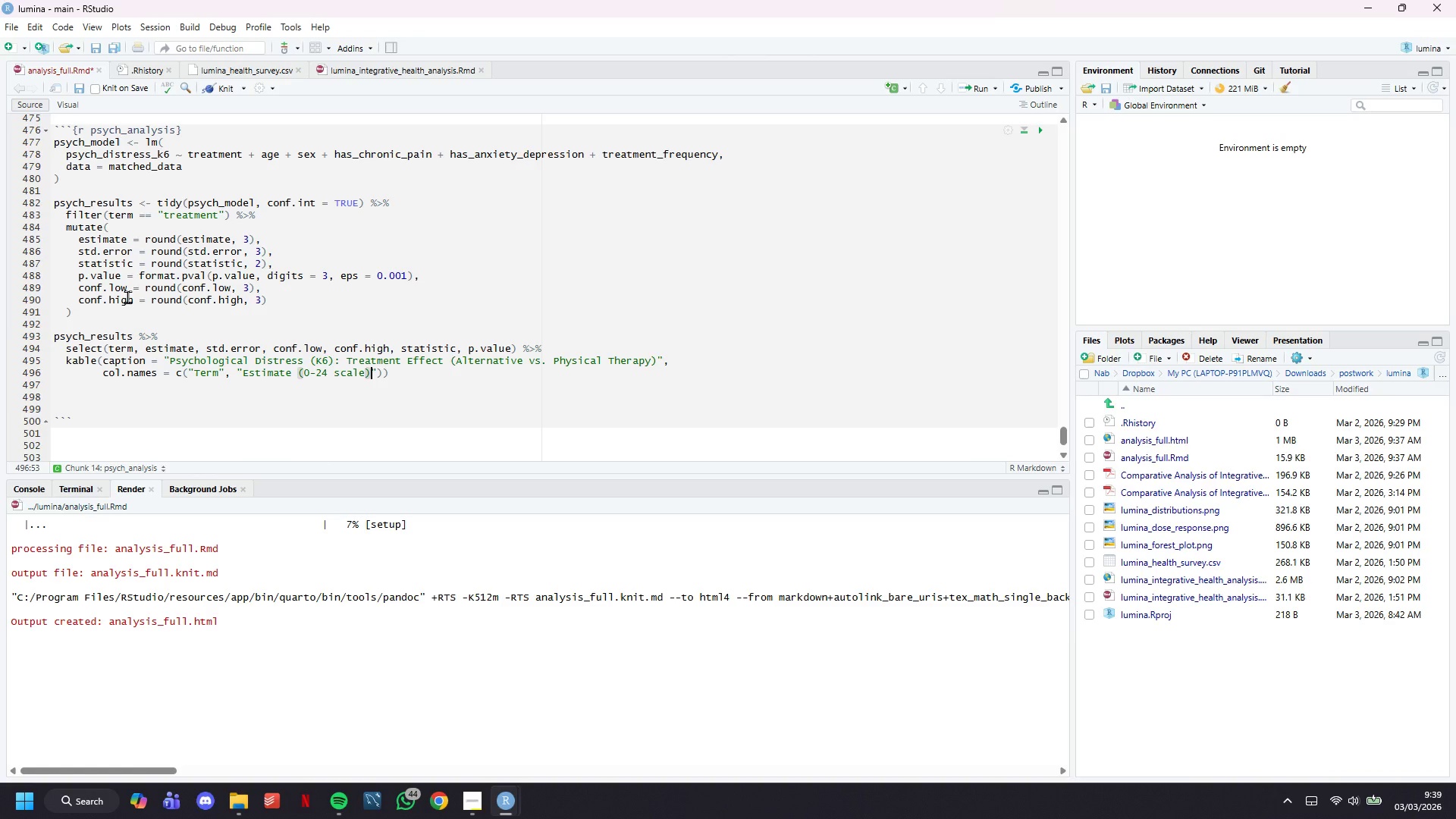 
key(ArrowRight)
 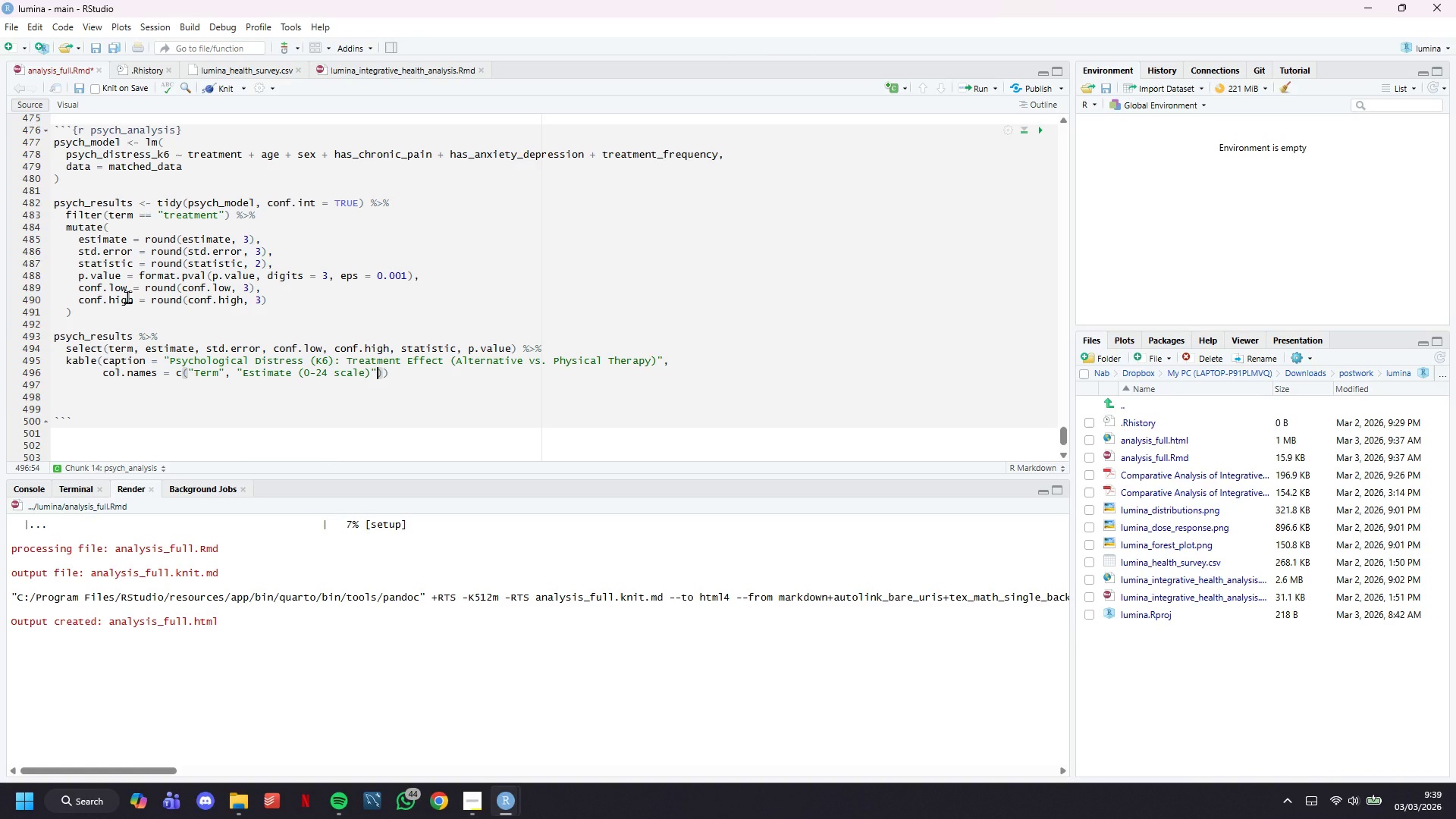 
key(Comma)
 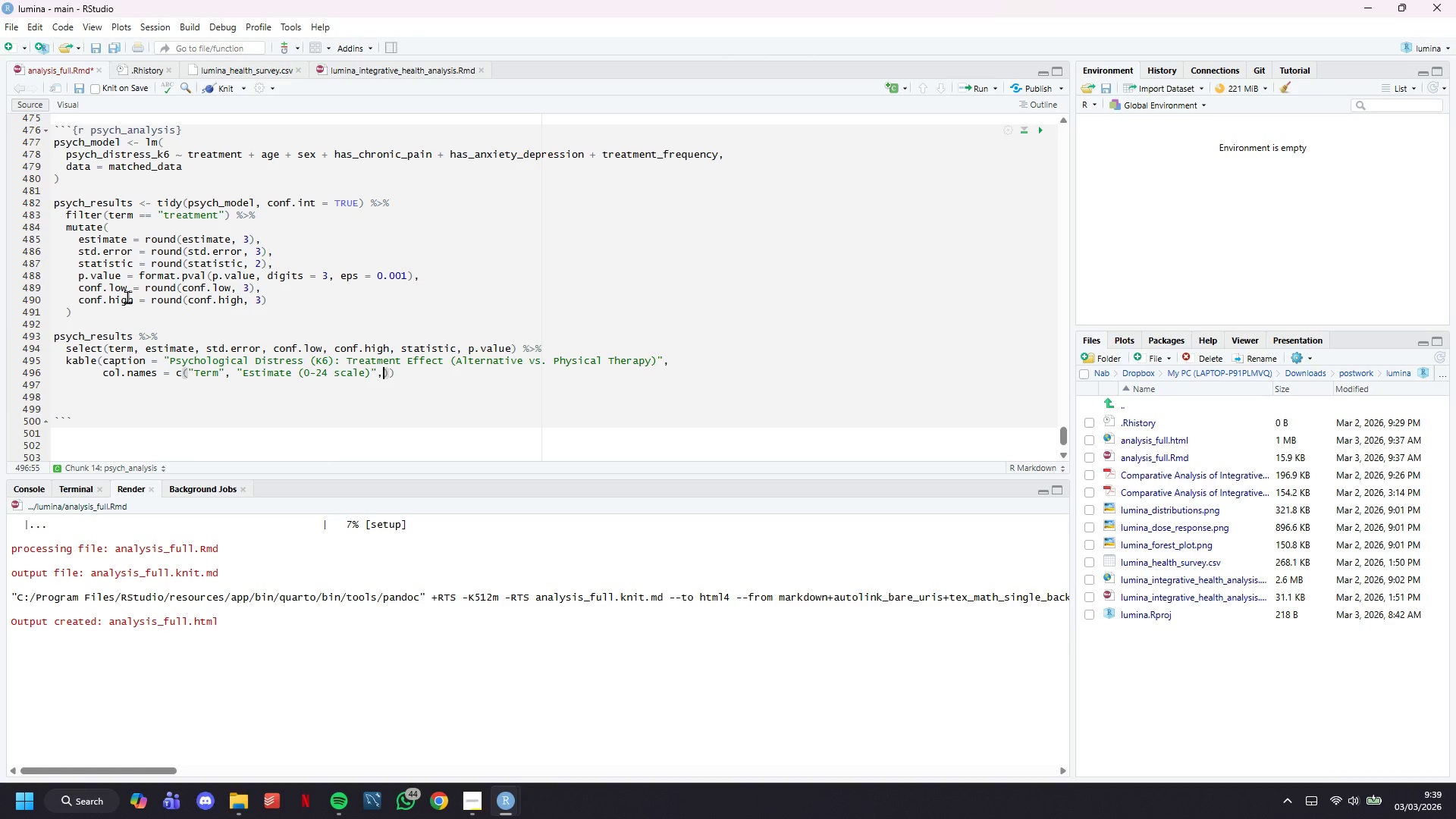 
key(Space)
 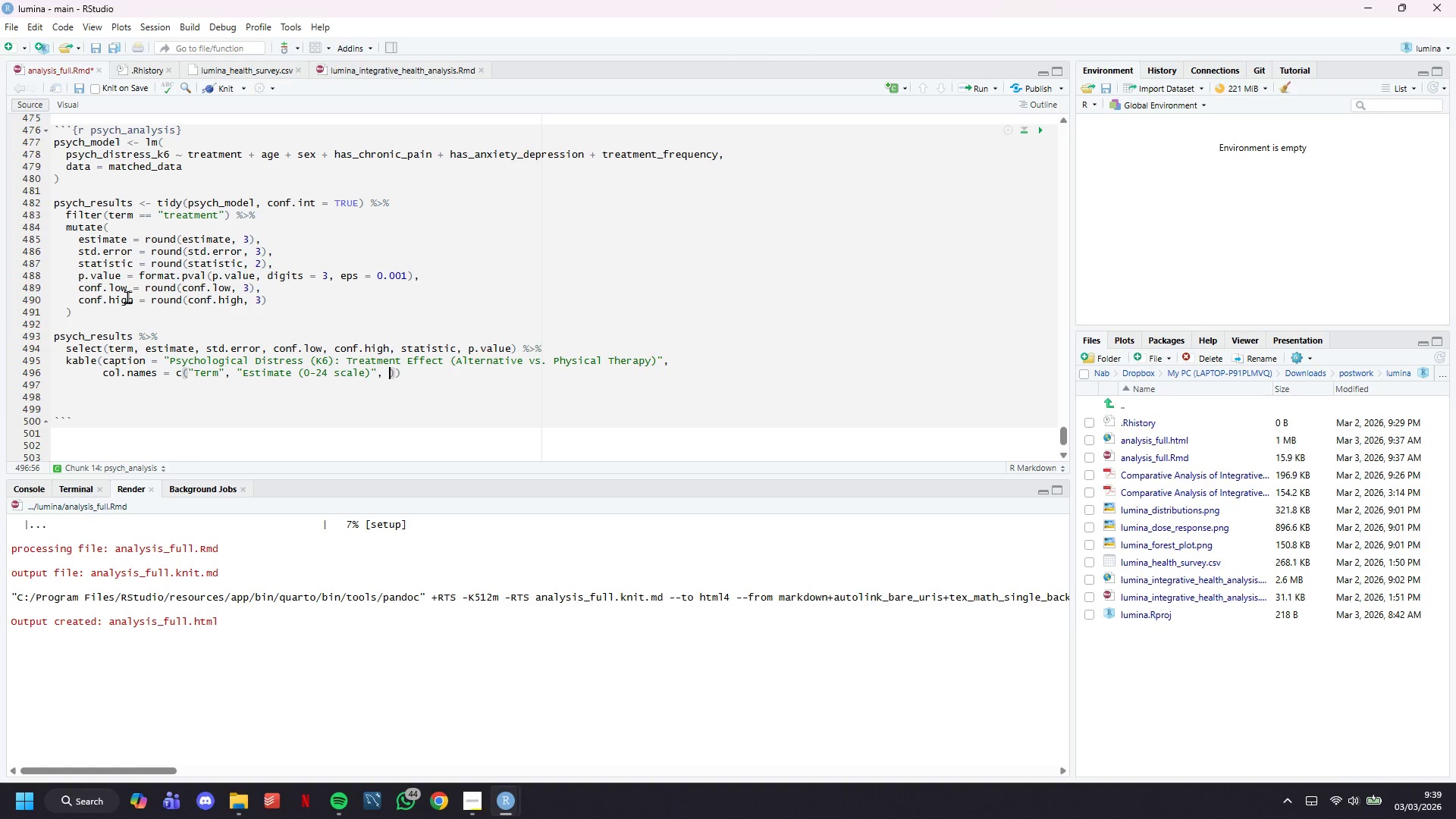 
key(Shift+Quote)
 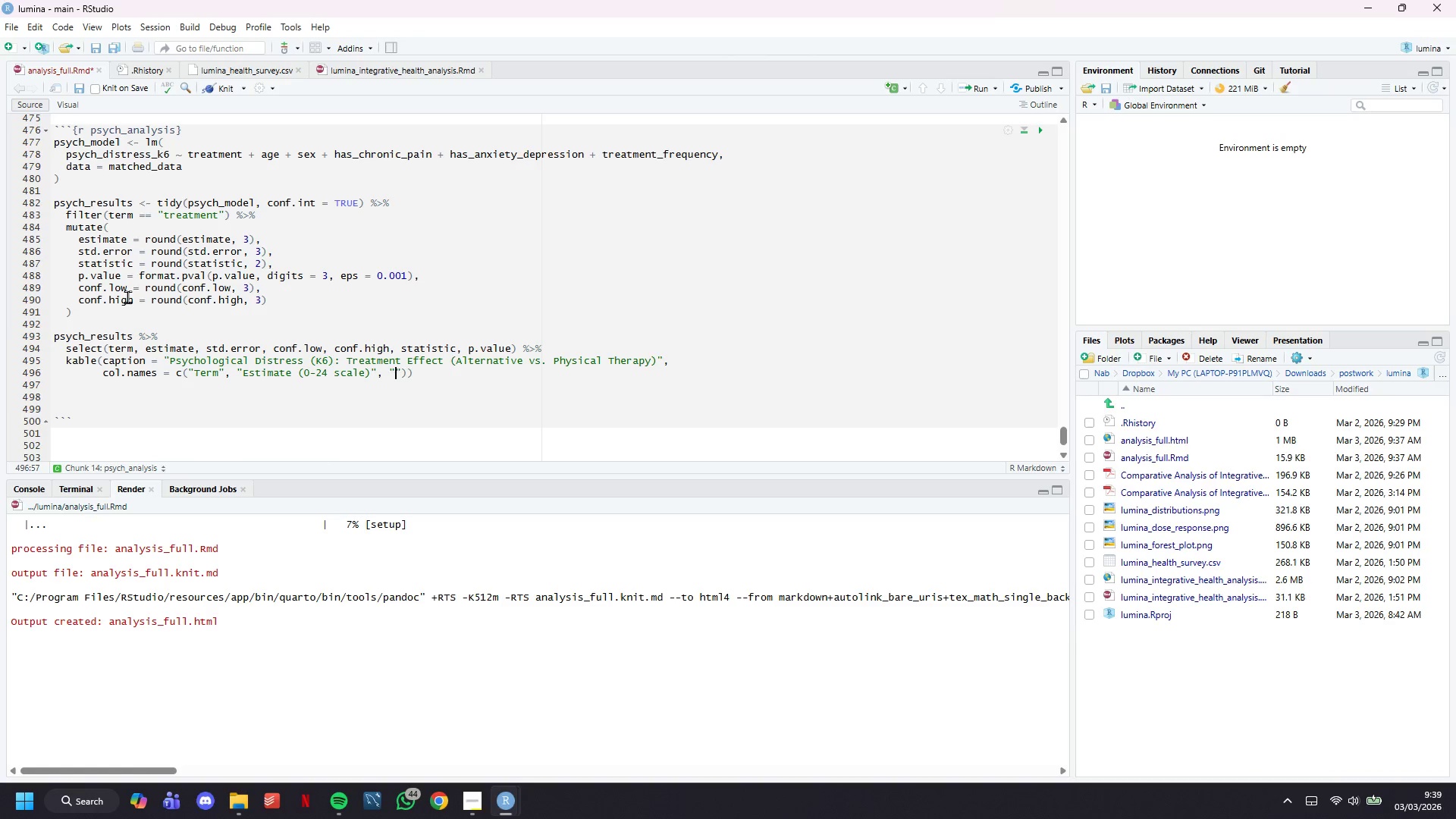 
key(Shift+Quote)
 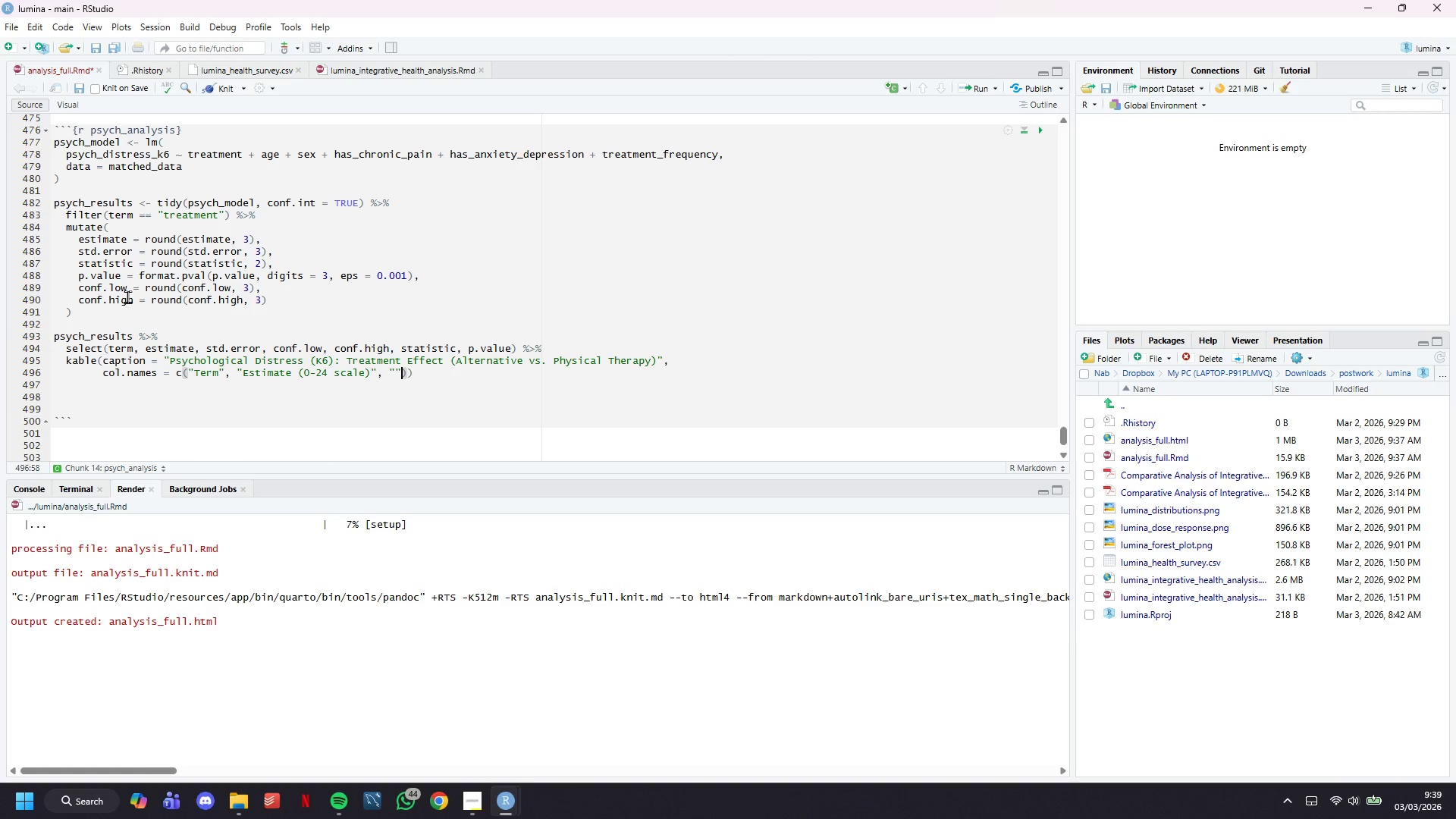 
key(ArrowLeft)
 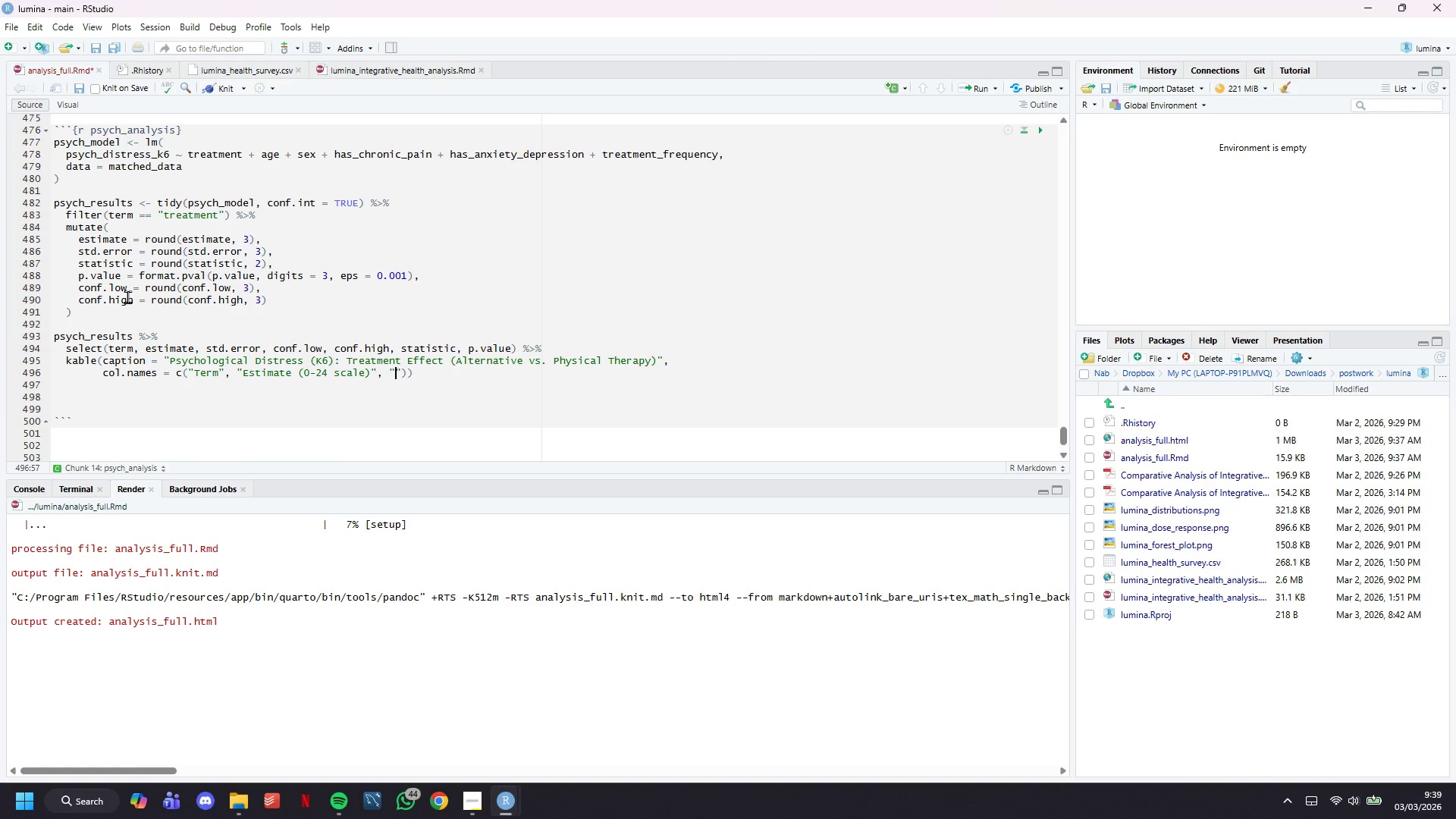 
type(Std. Error)
 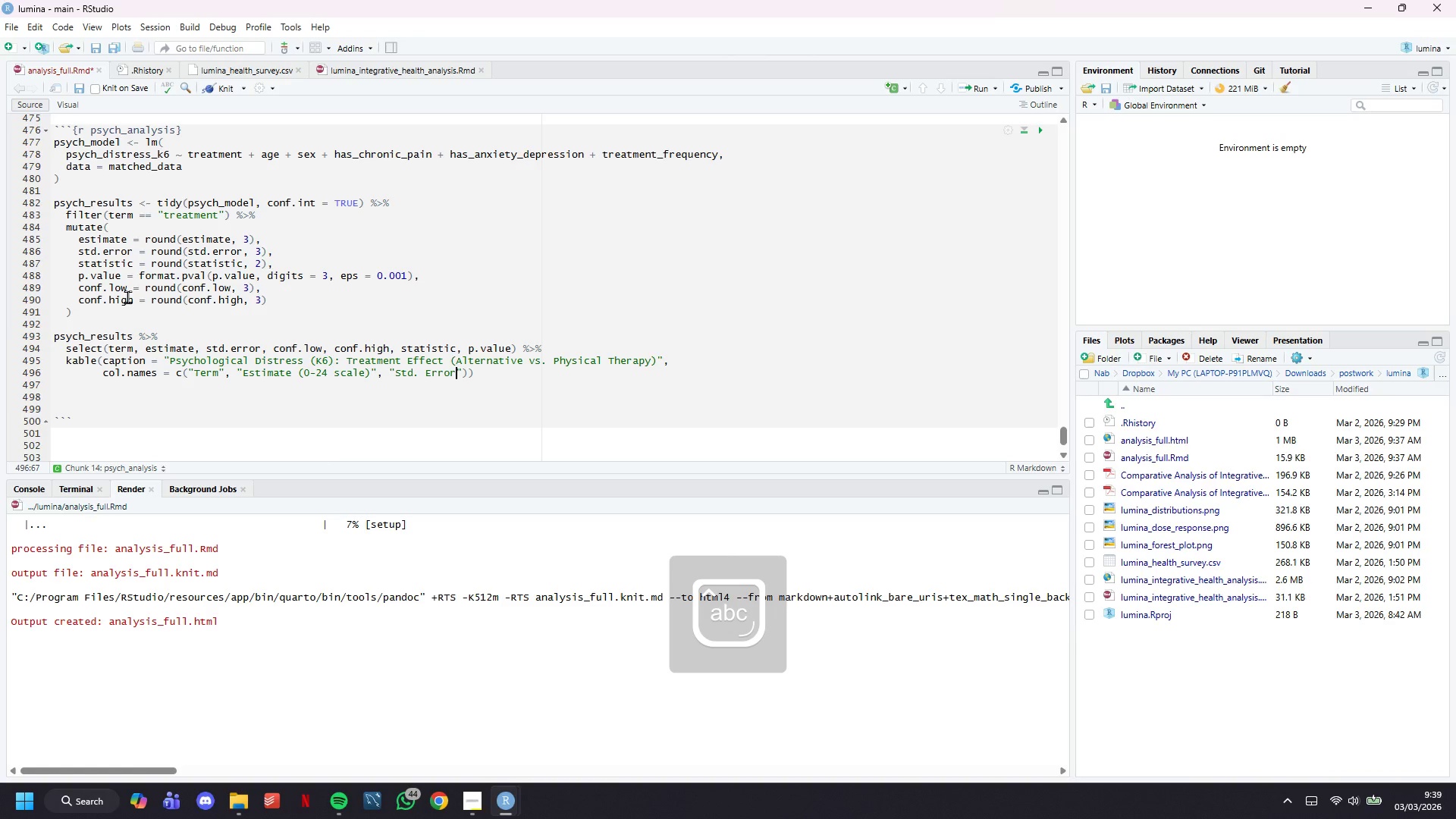 
key(ArrowRight)
 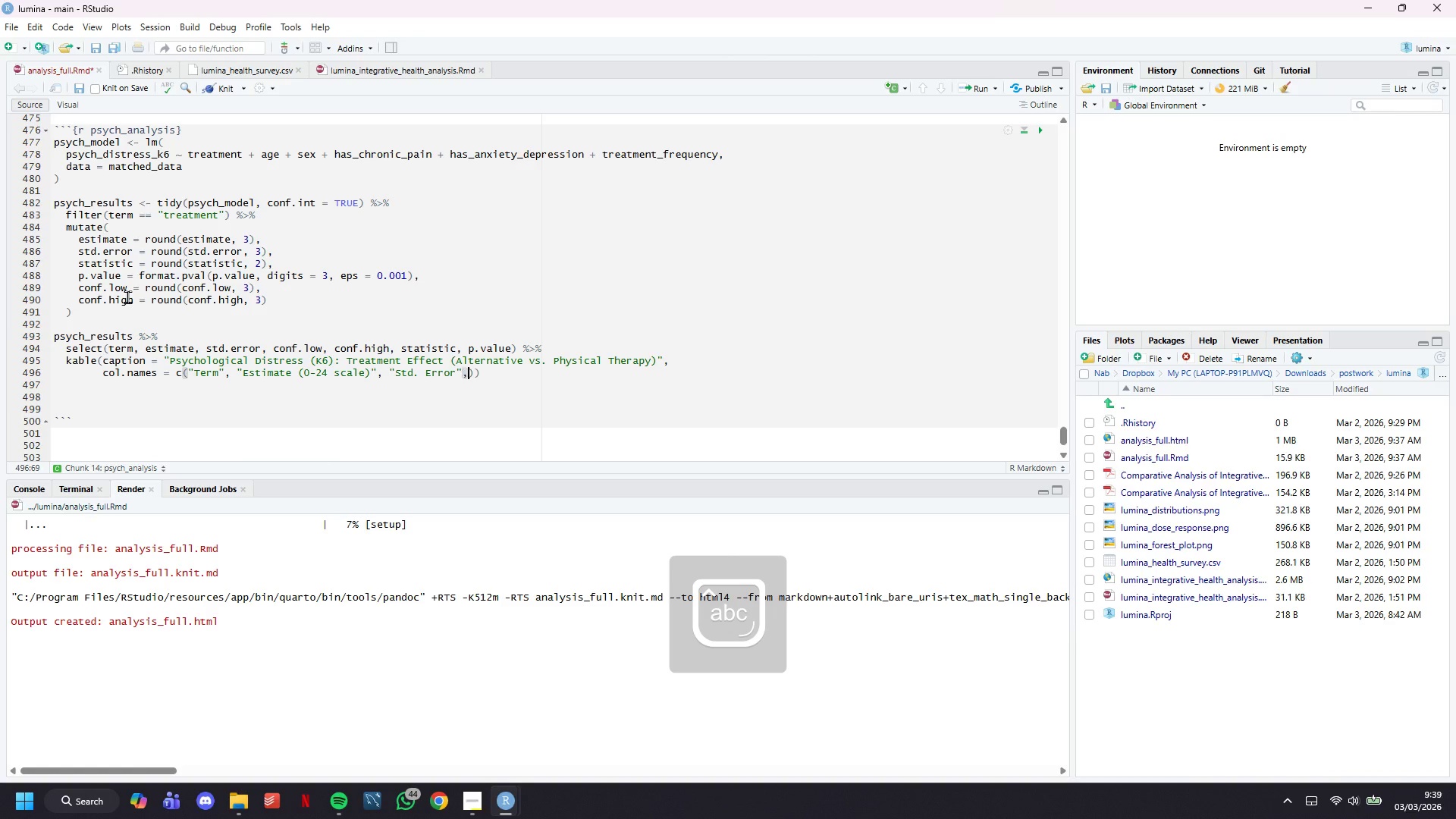 
type(, "95% CI Lower)
 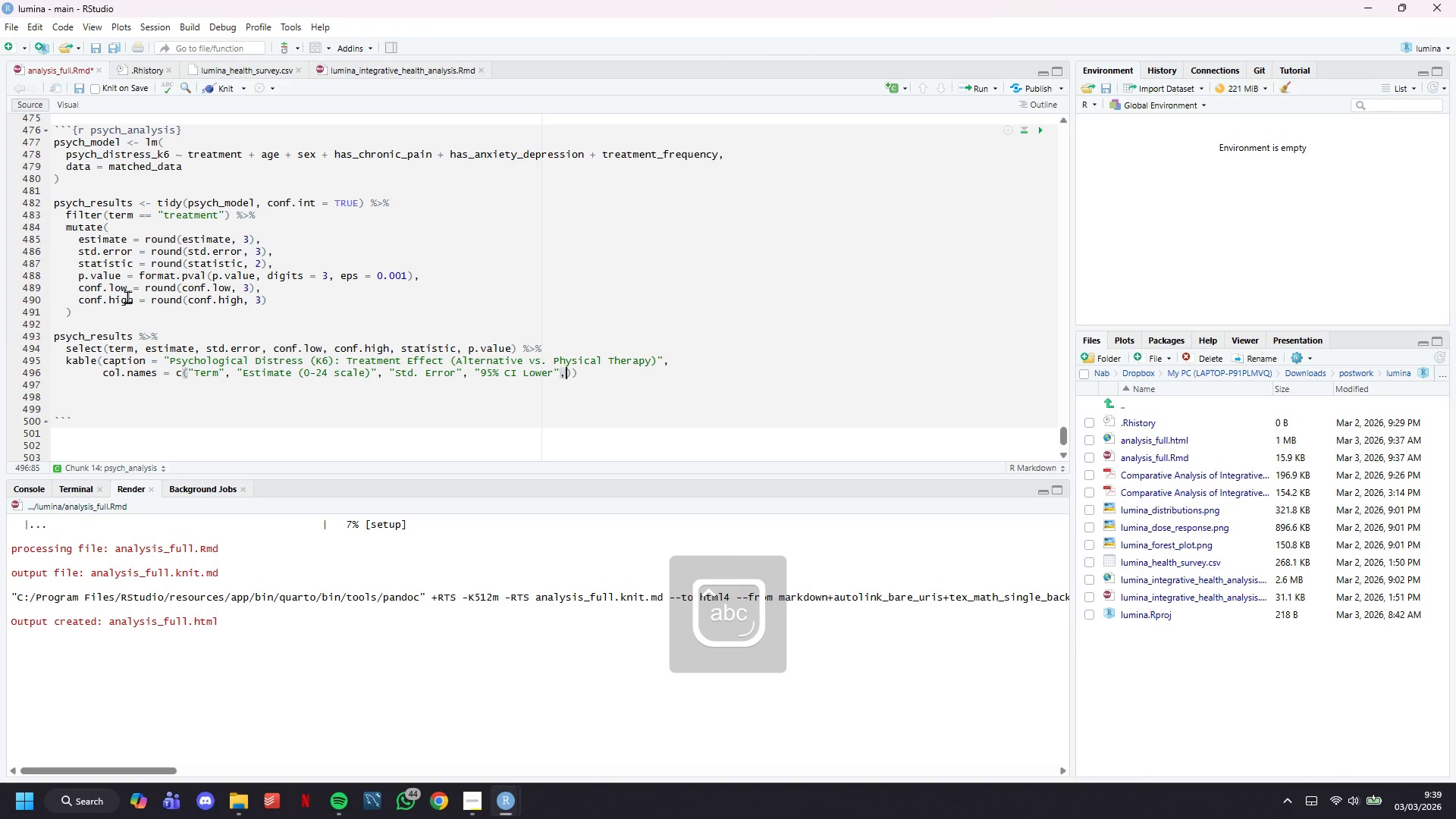 
 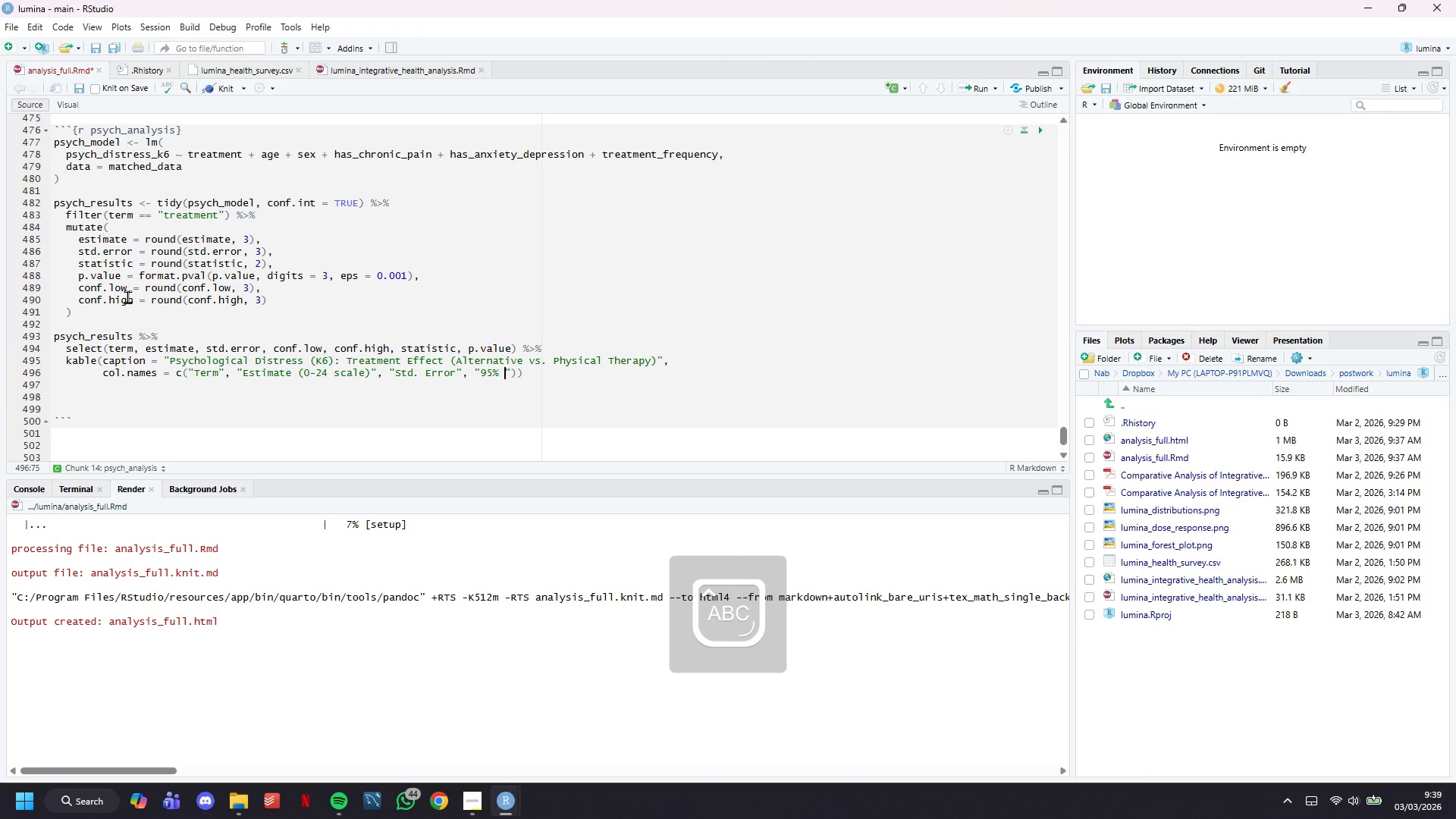 
key(ArrowRight)
 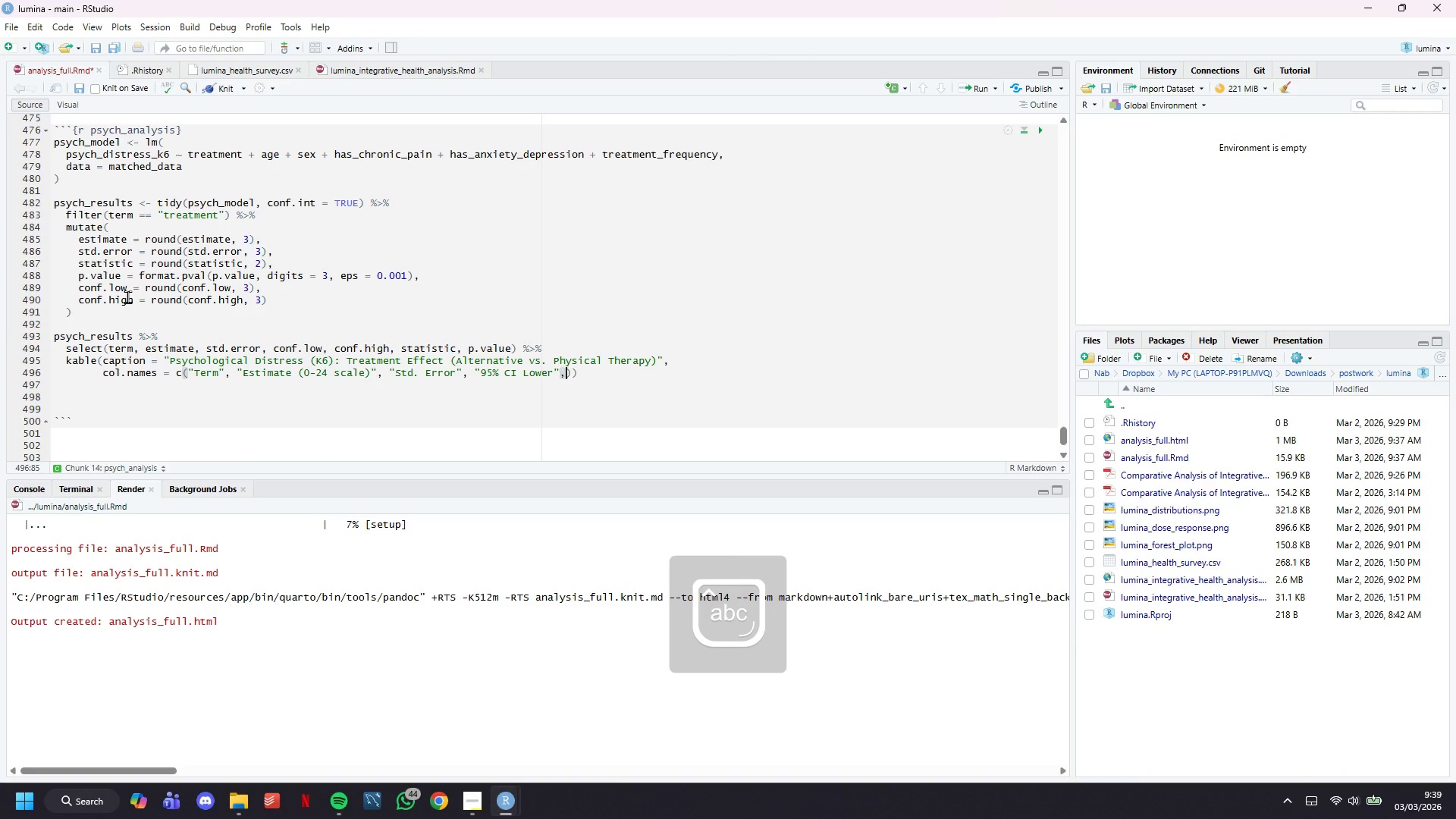 
type(, "95% CI Upper)
 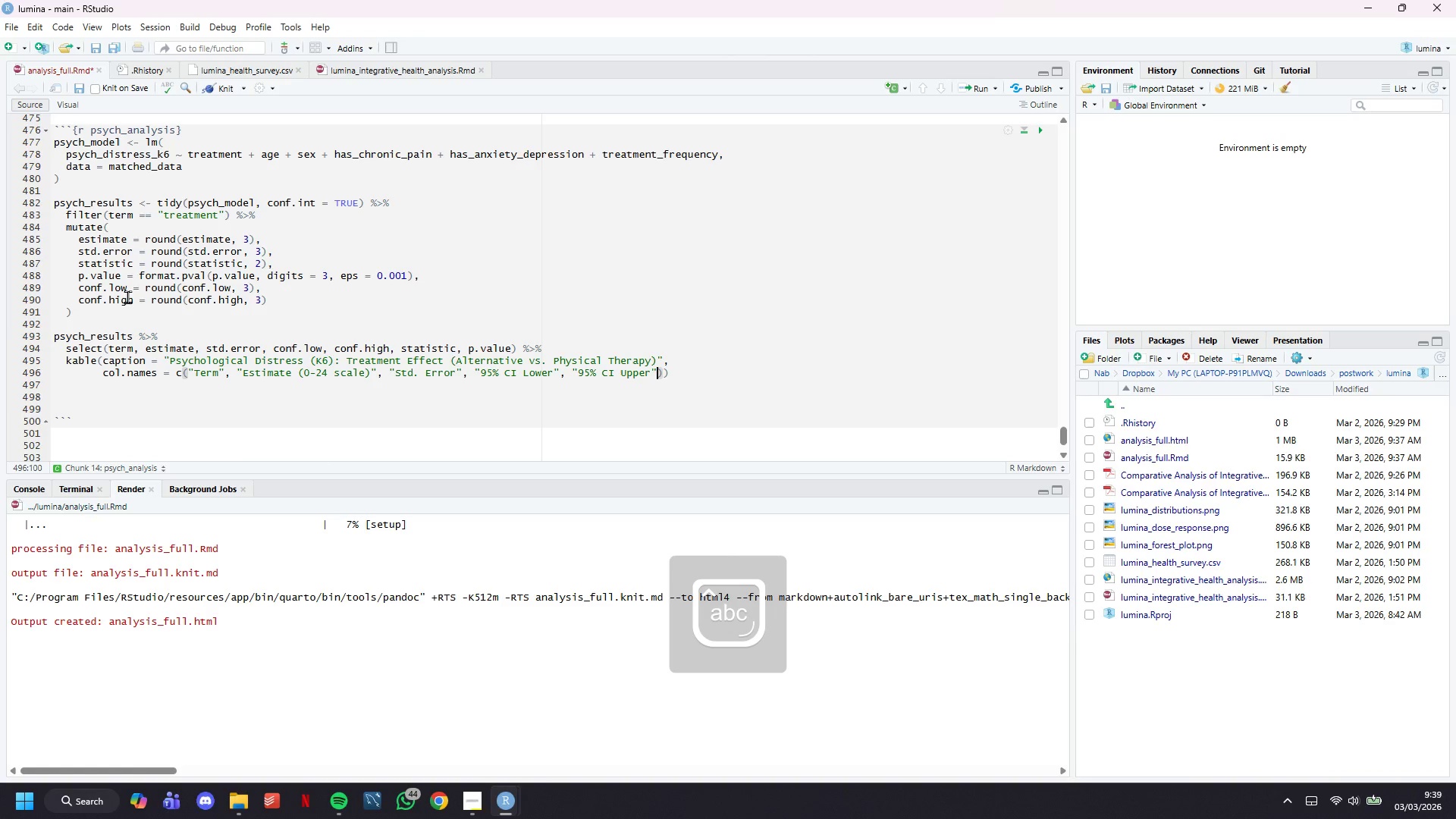 
 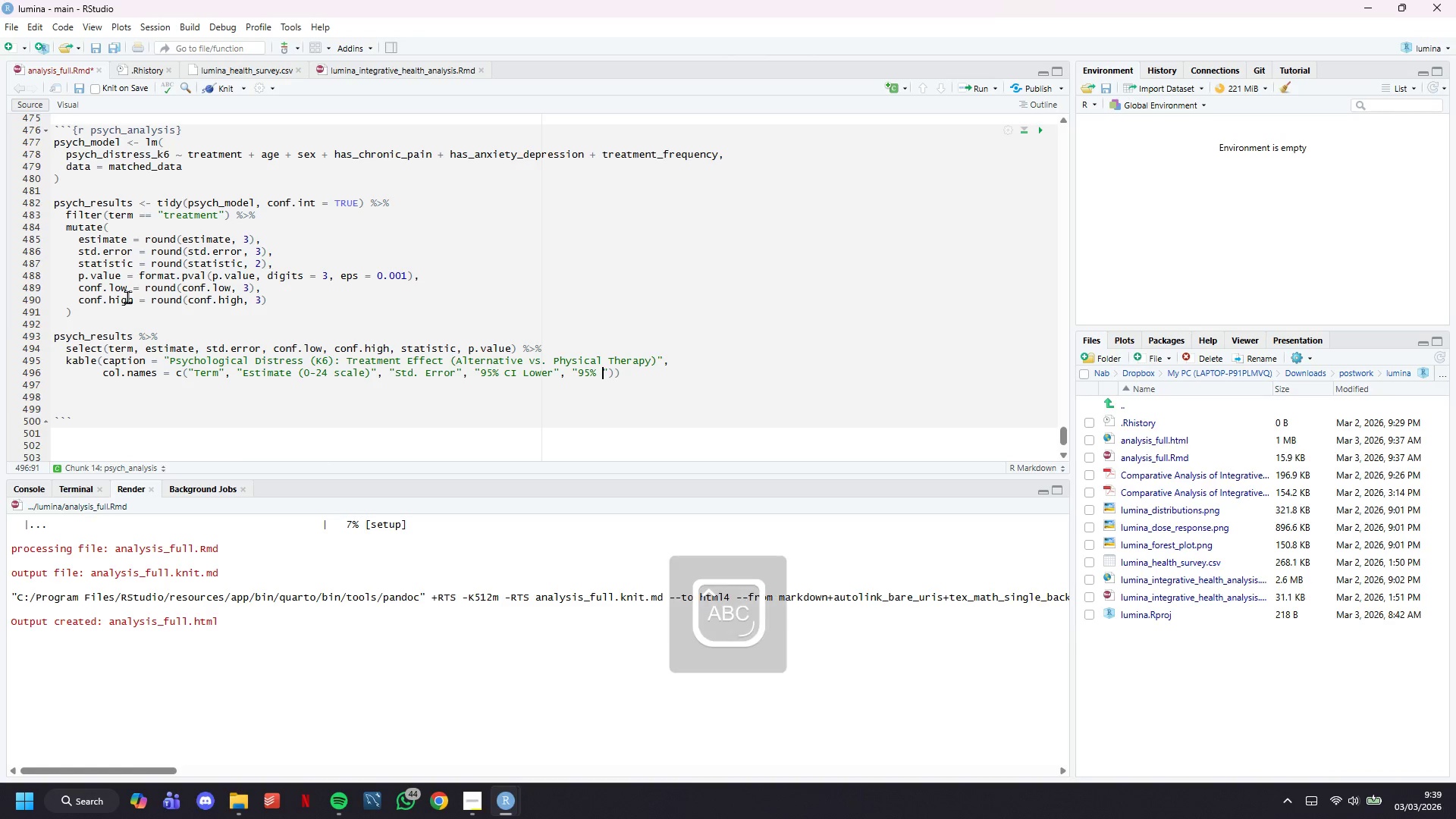 
key(ArrowRight)
 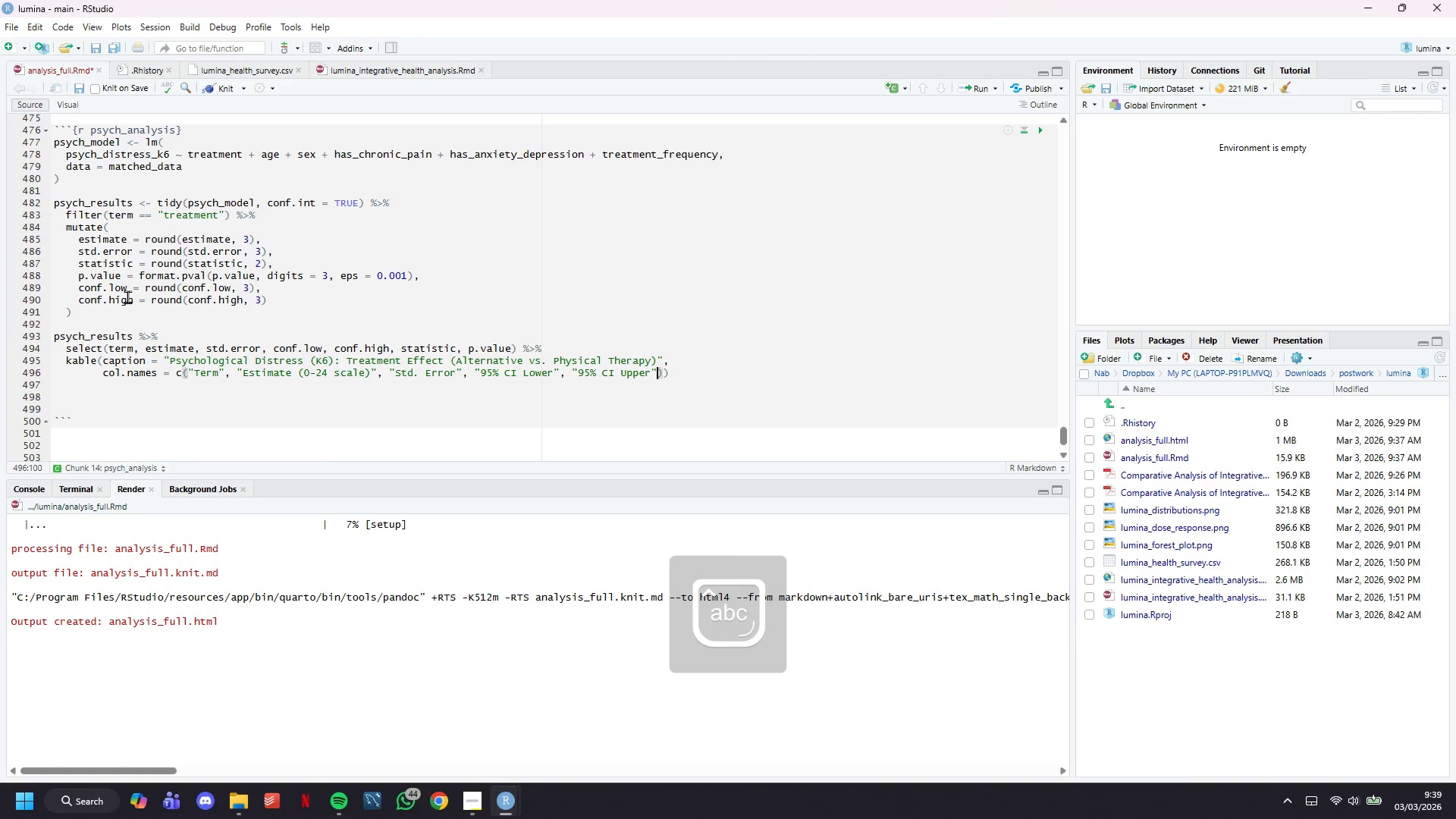 
type(, "t-statistic)
 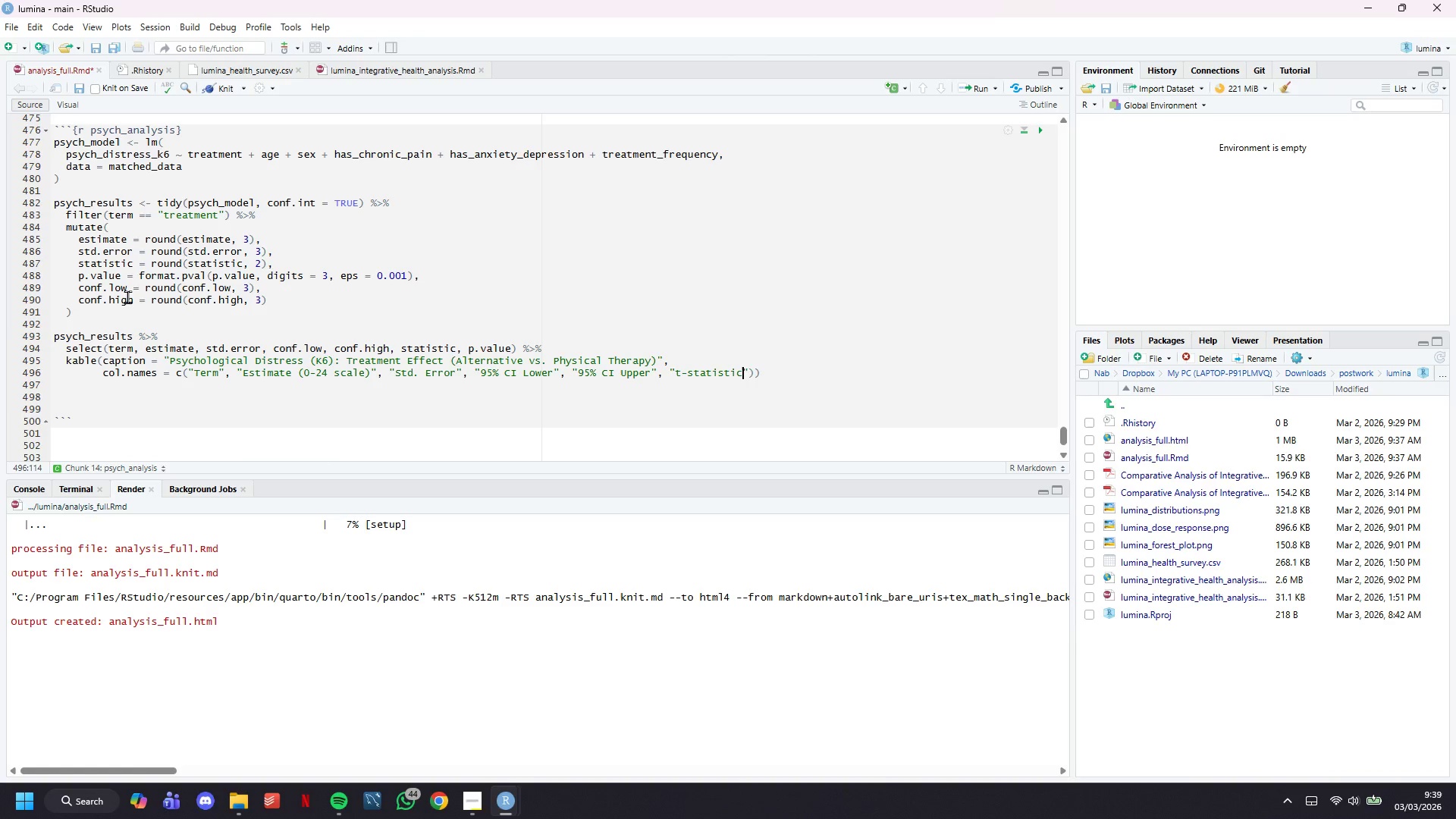 
key(ArrowRight)
 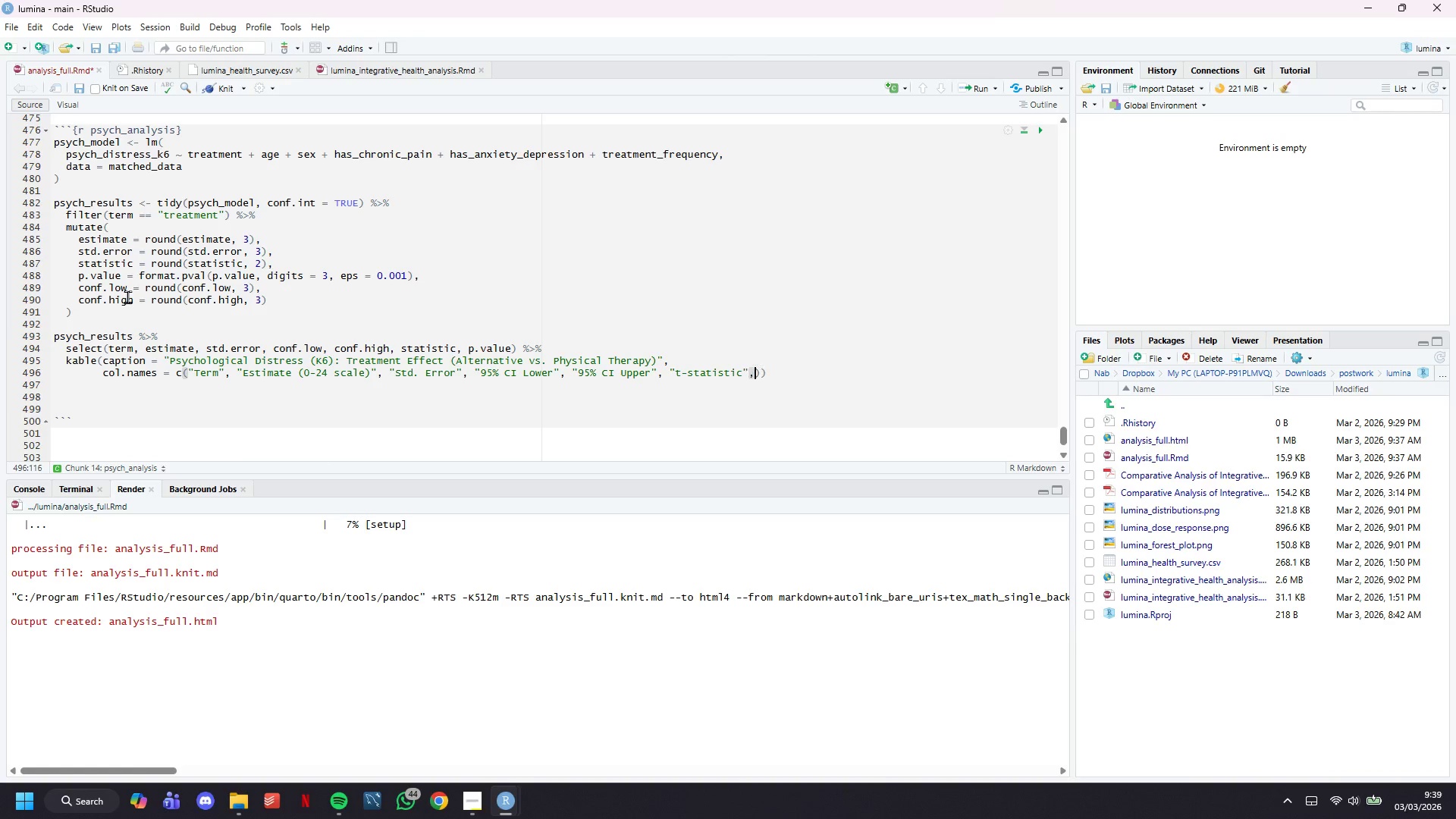 
type(, "p-value)
 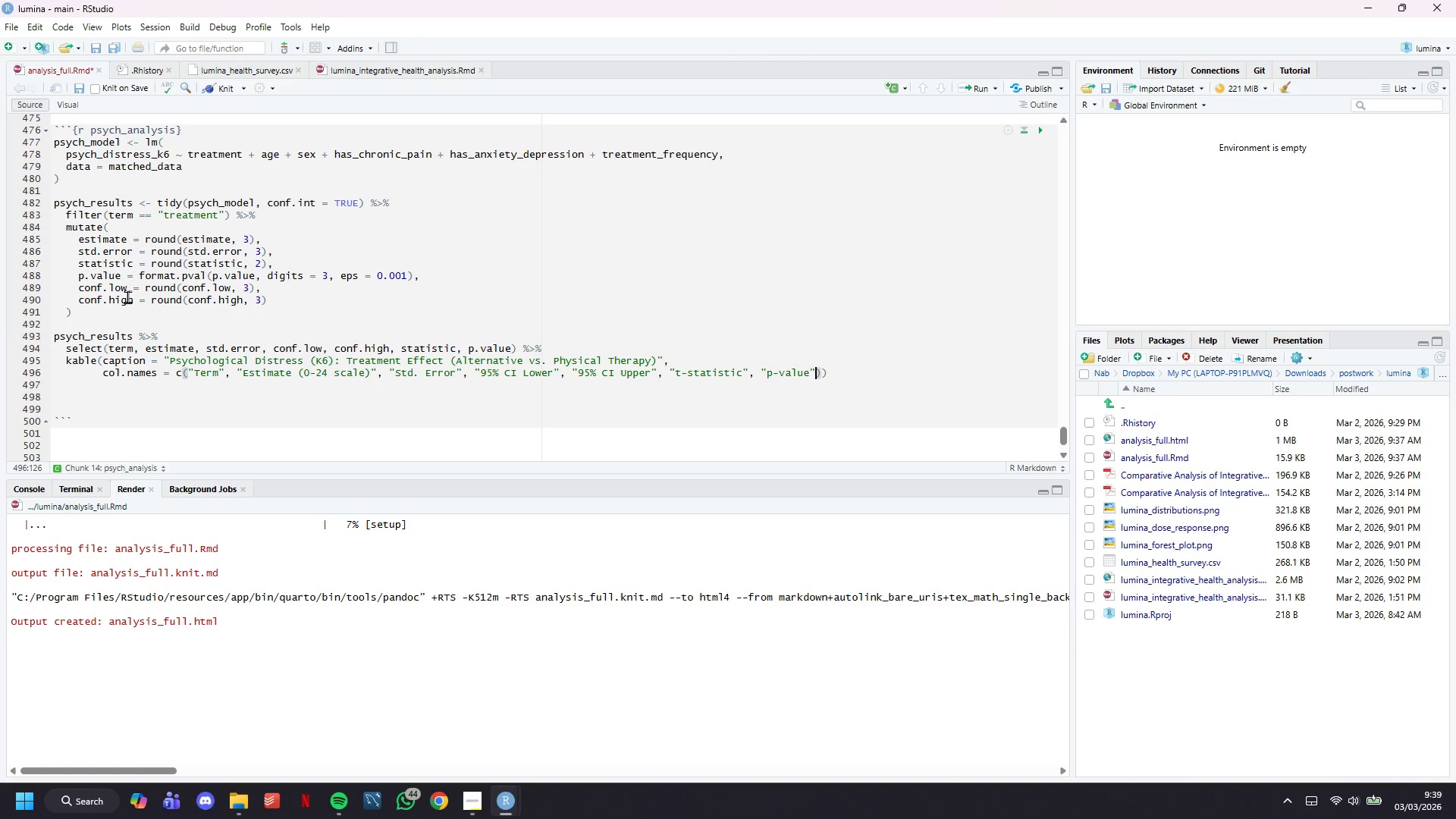 
 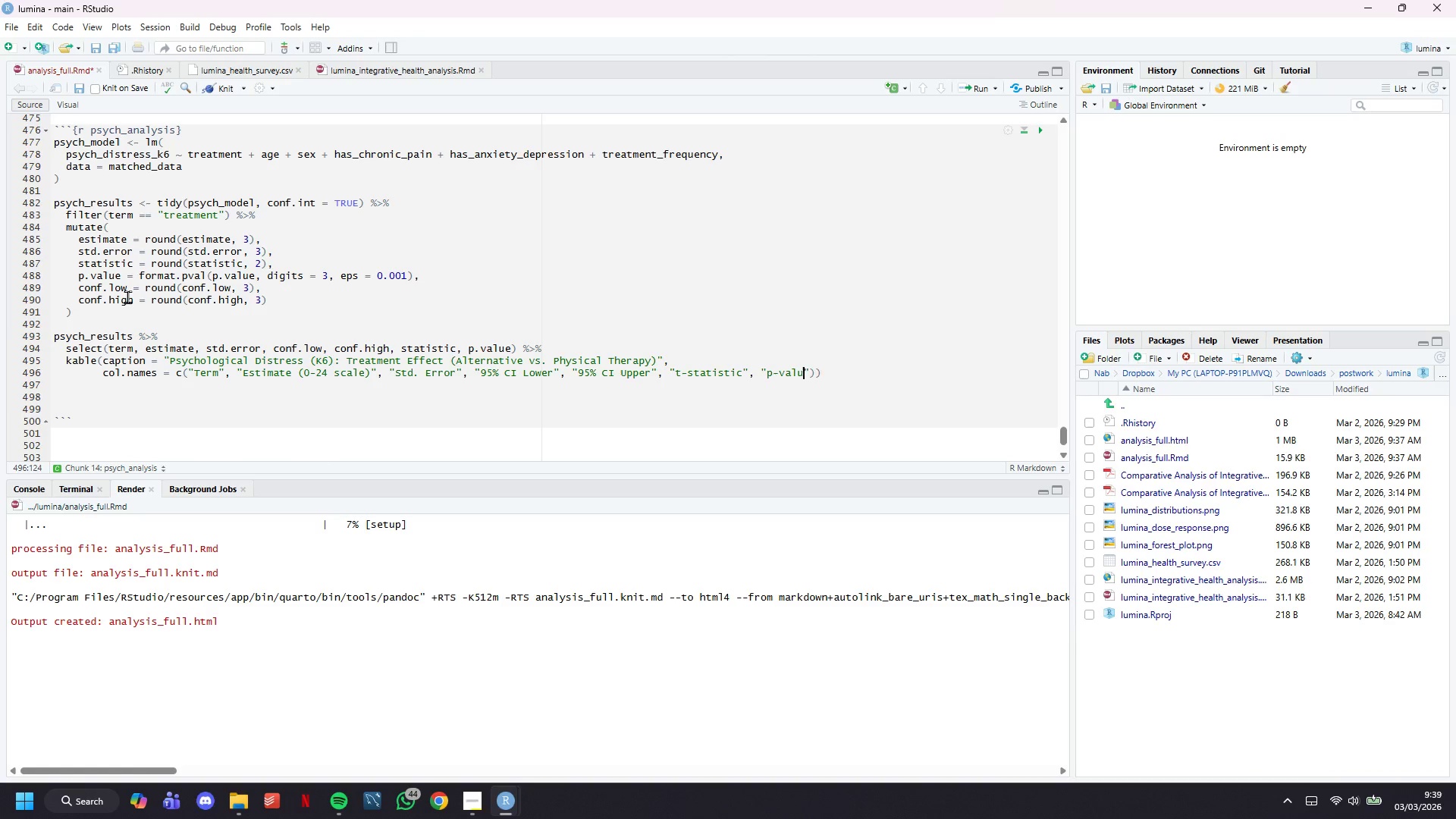 
key(ArrowRight)
 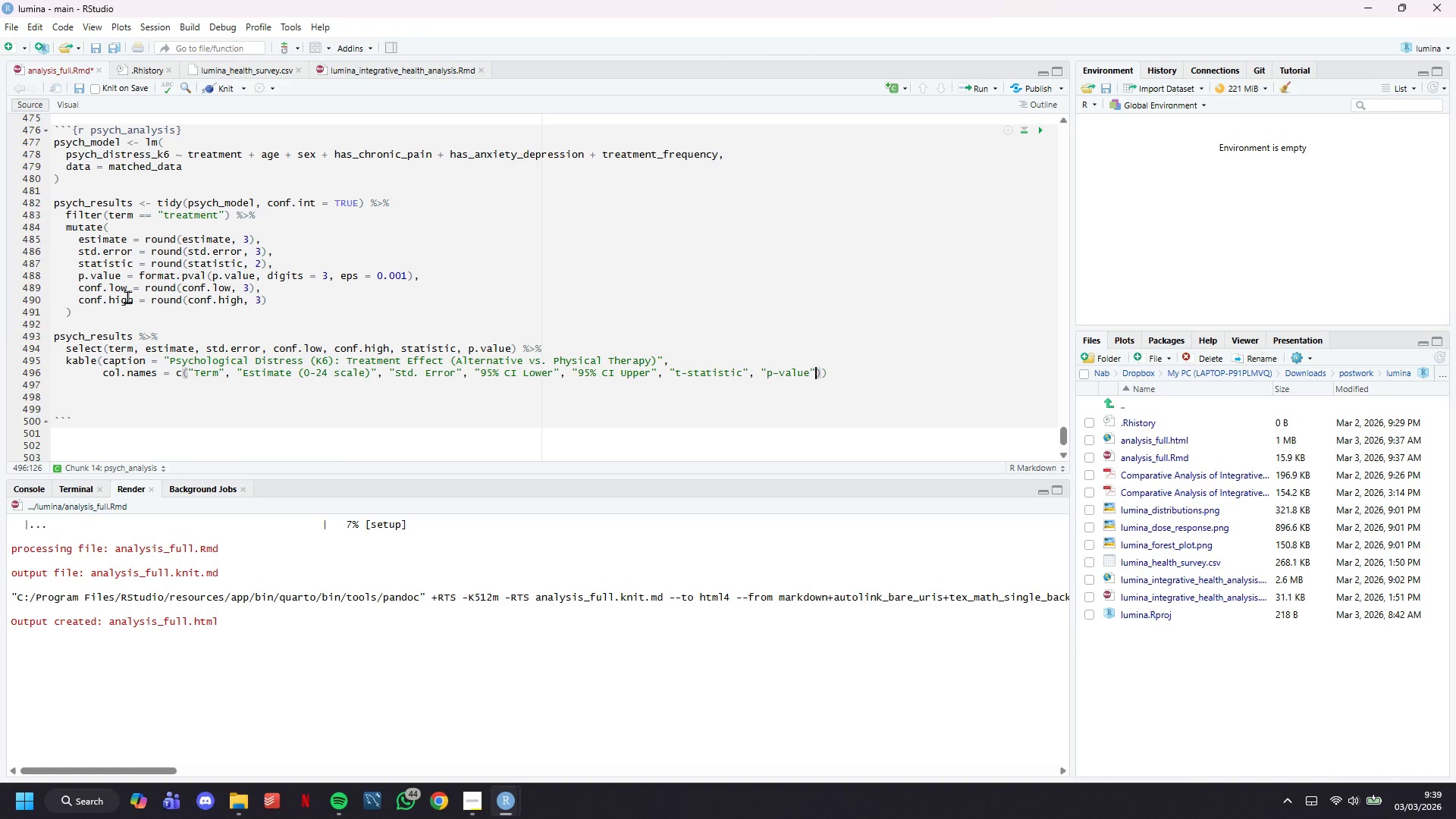 
key(ArrowRight)
 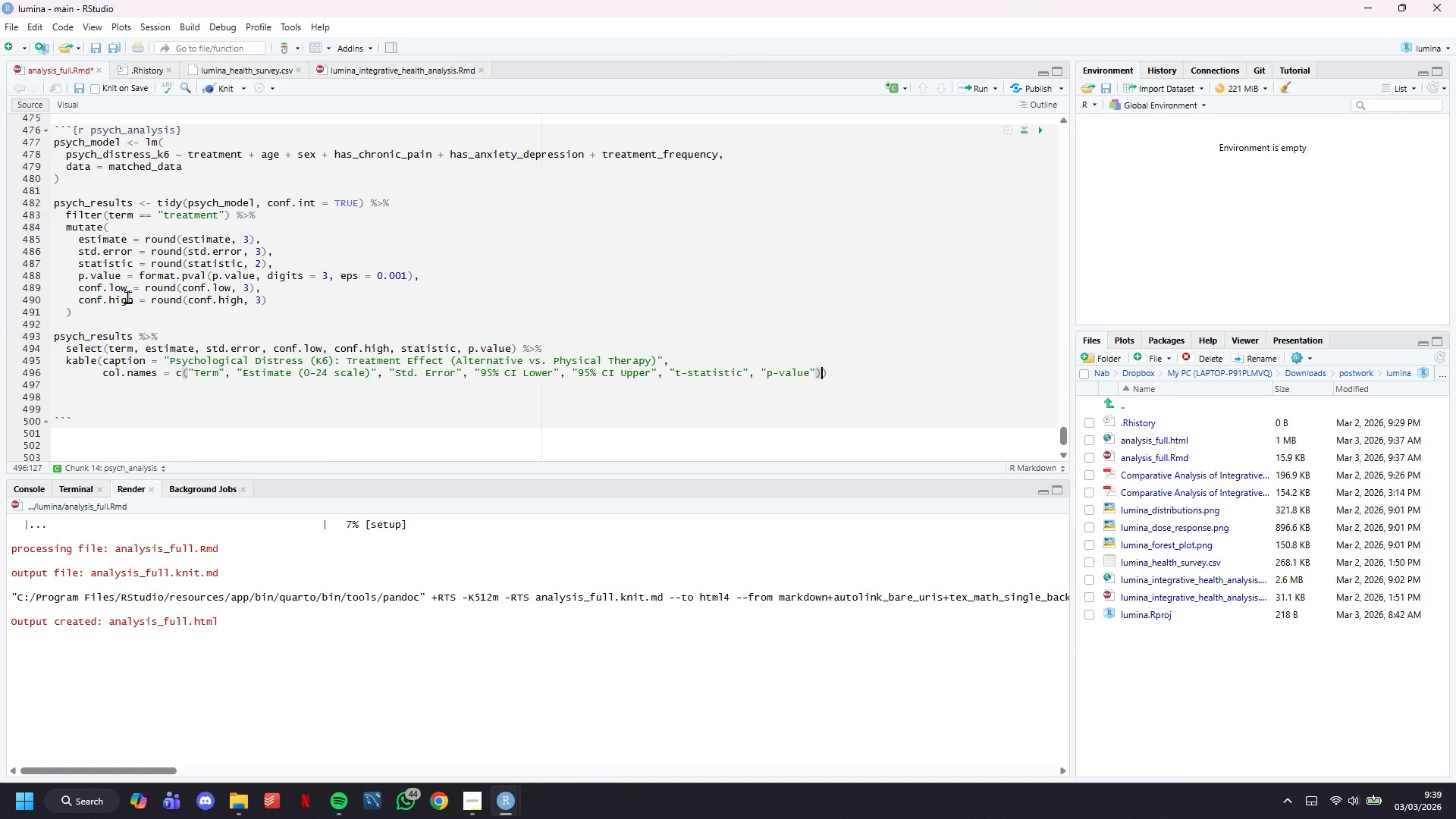 
key(ArrowRight)
 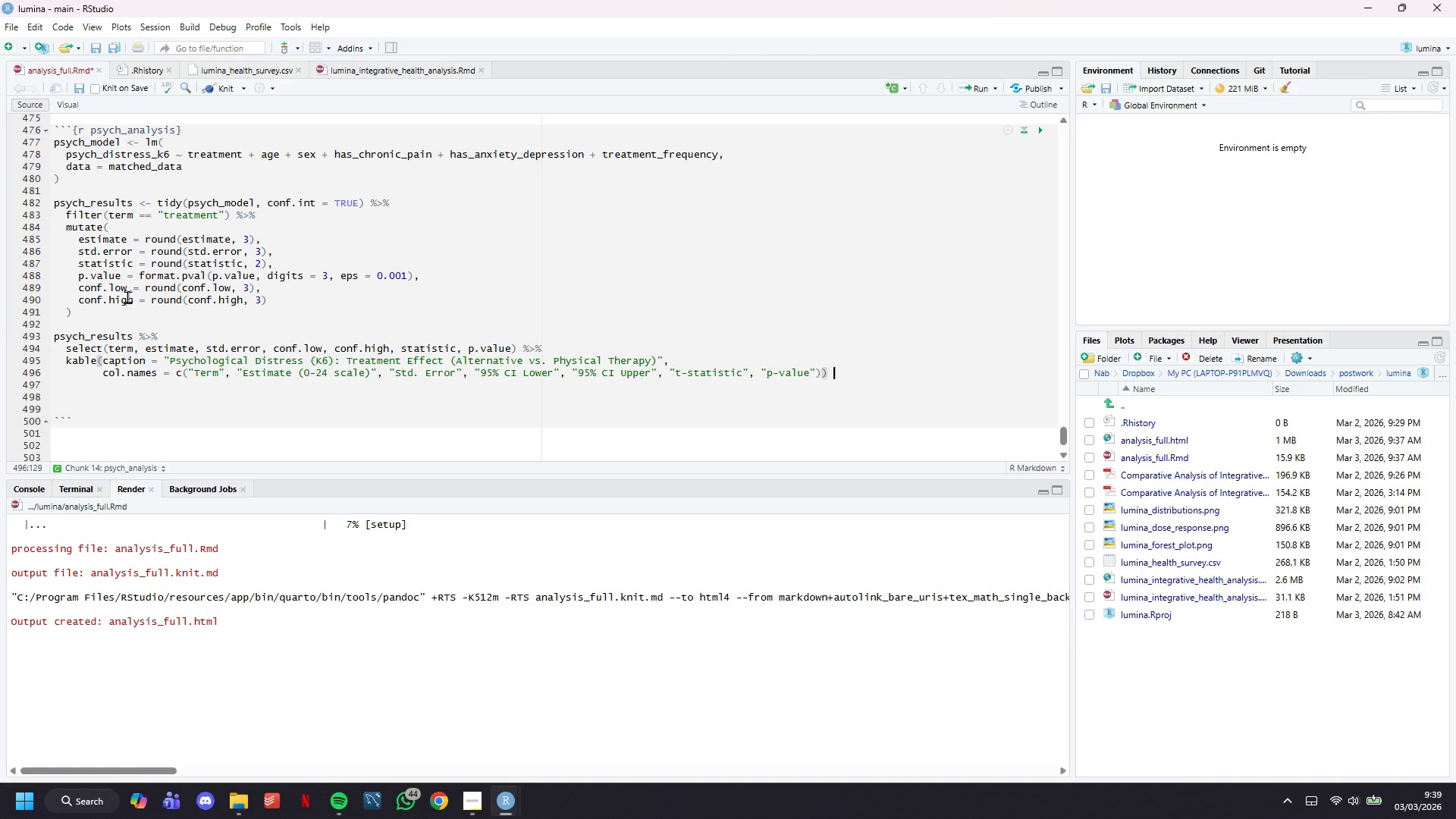 
key(Space)
 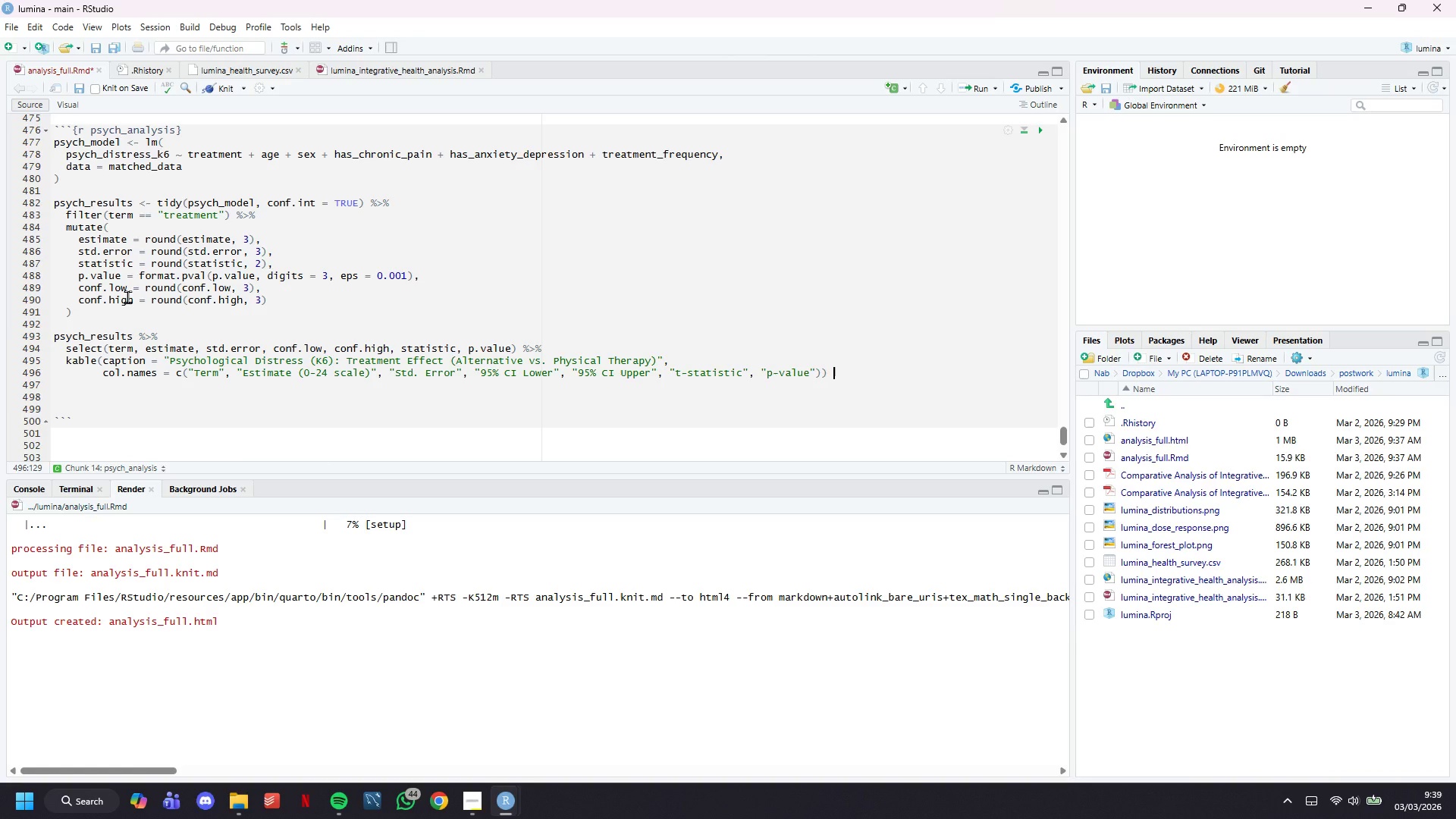 
key(Shift+5)
 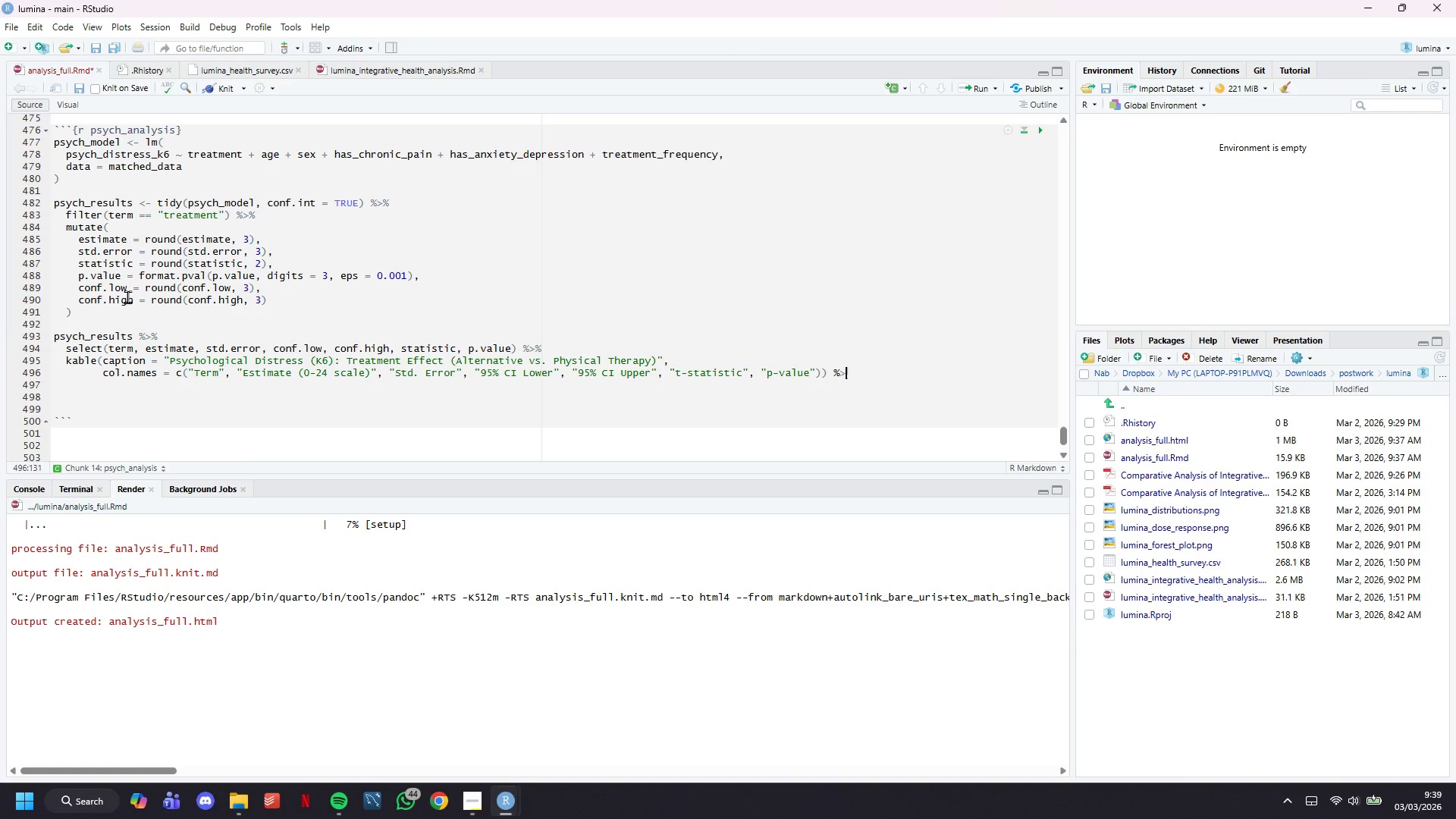 
key(Shift+Period)
 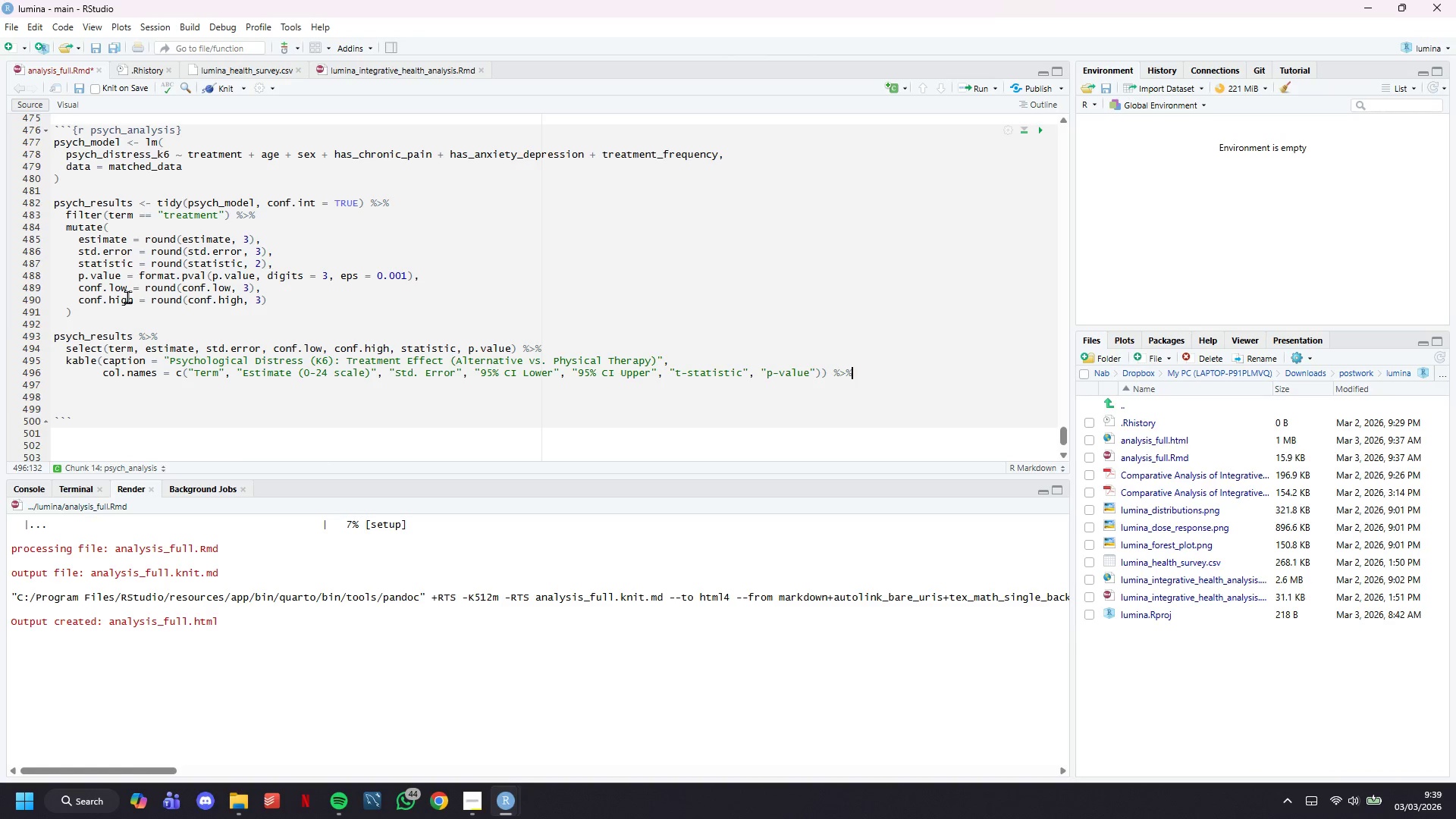 
key(Shift+5)
 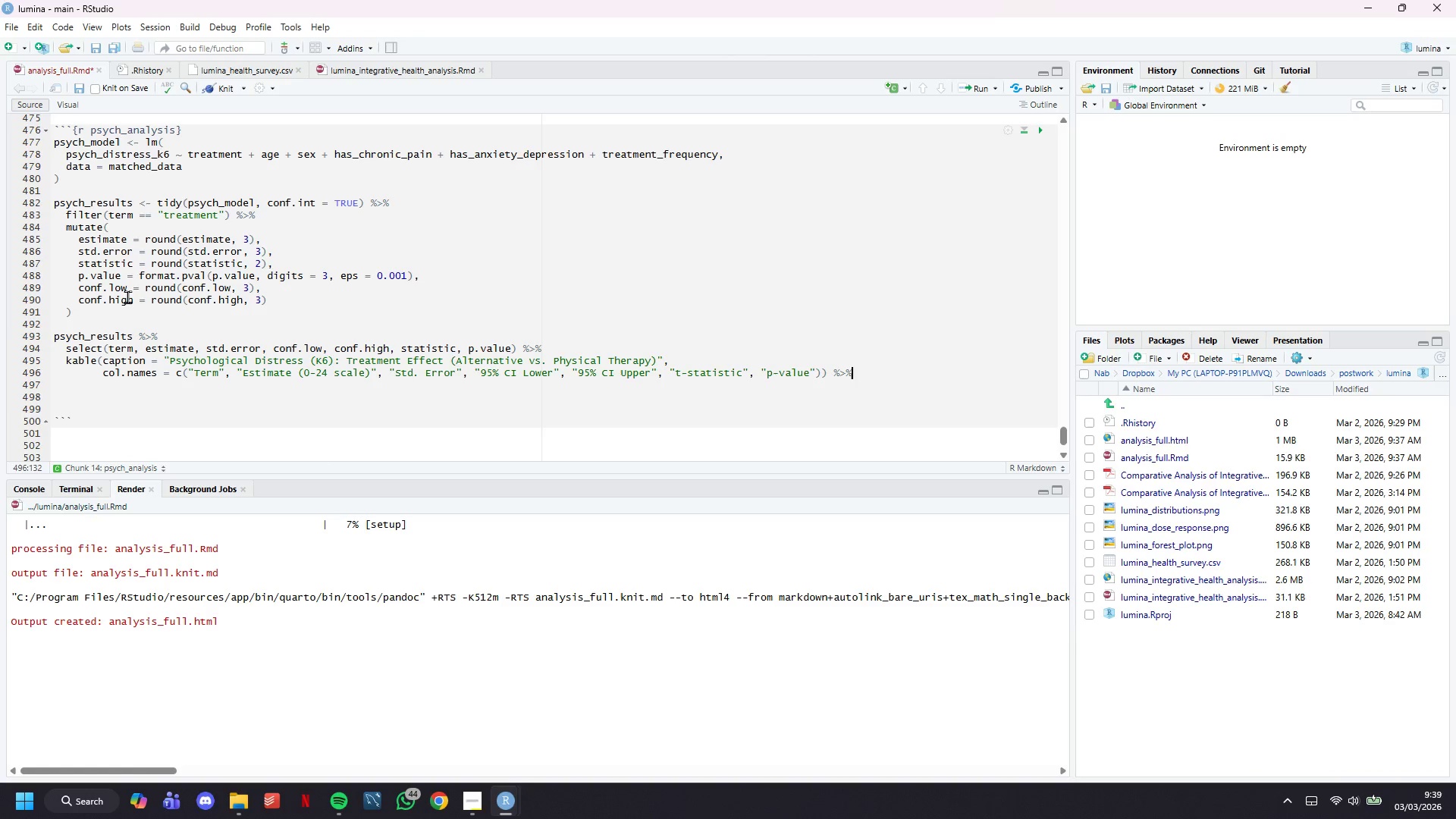 
key(Enter)
 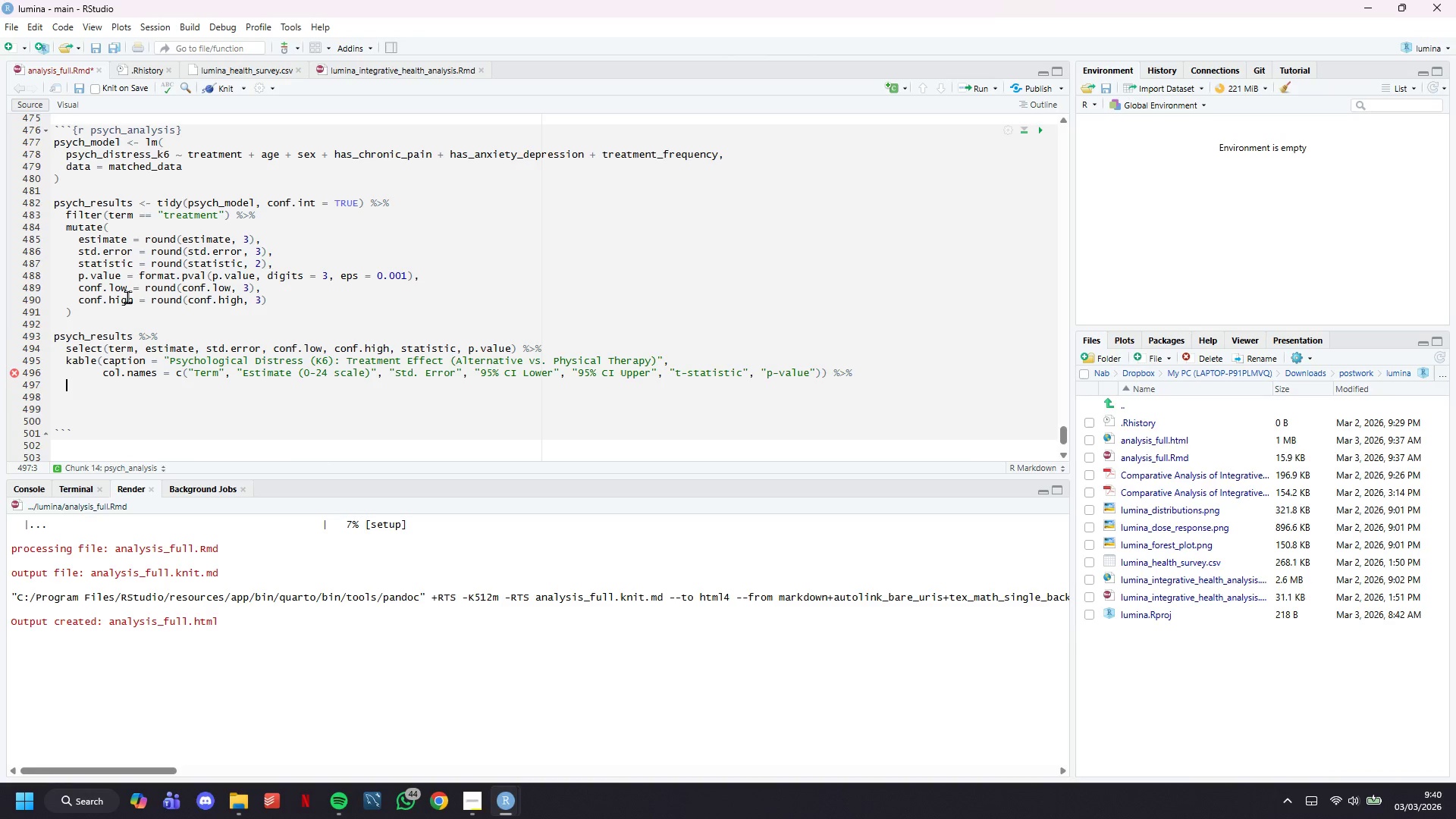 
wait(34.91)
 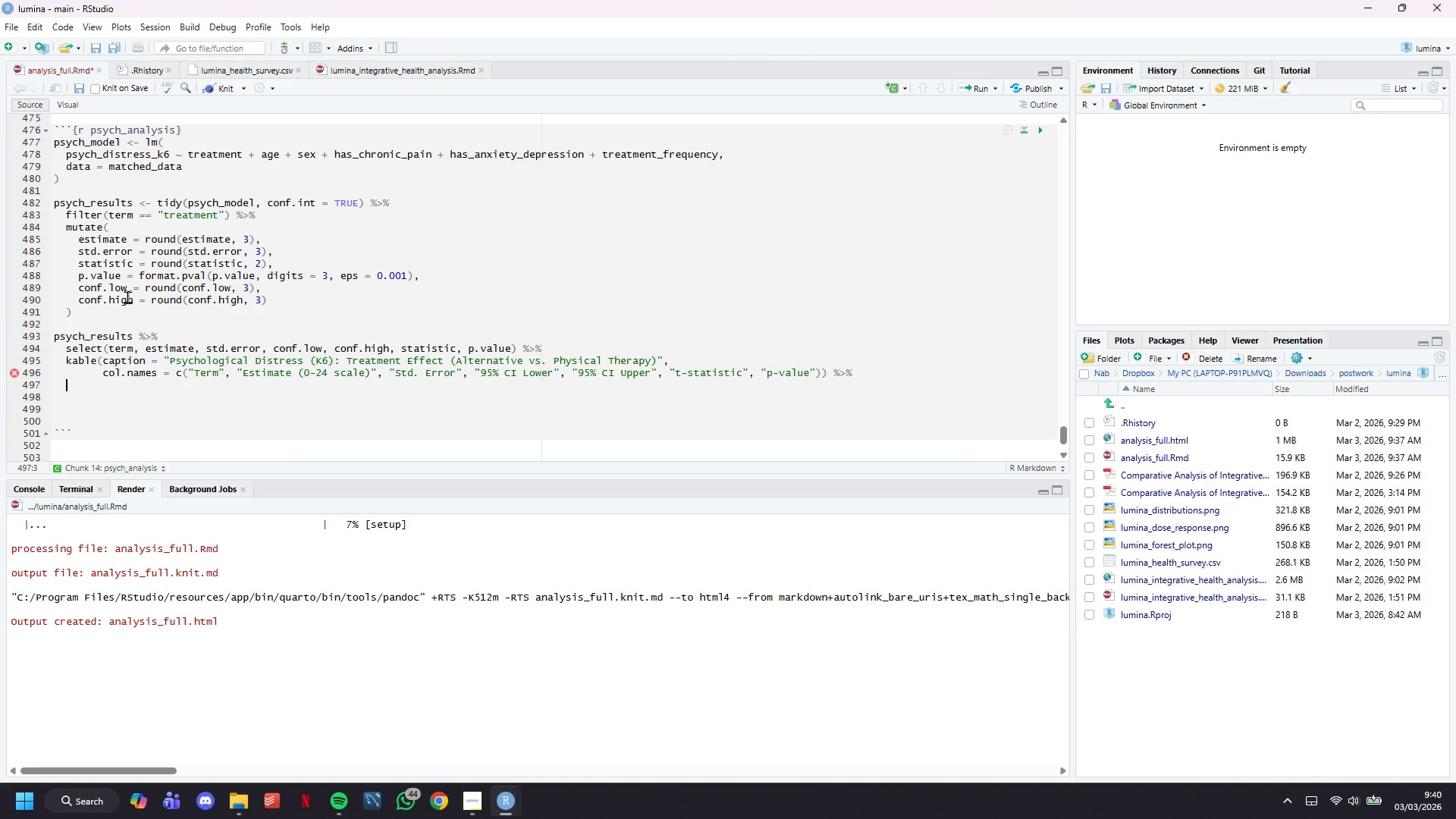 
type(kable_styling(bootsrap_options, )
key(Backspace)
key(Backspace)
type( = )
 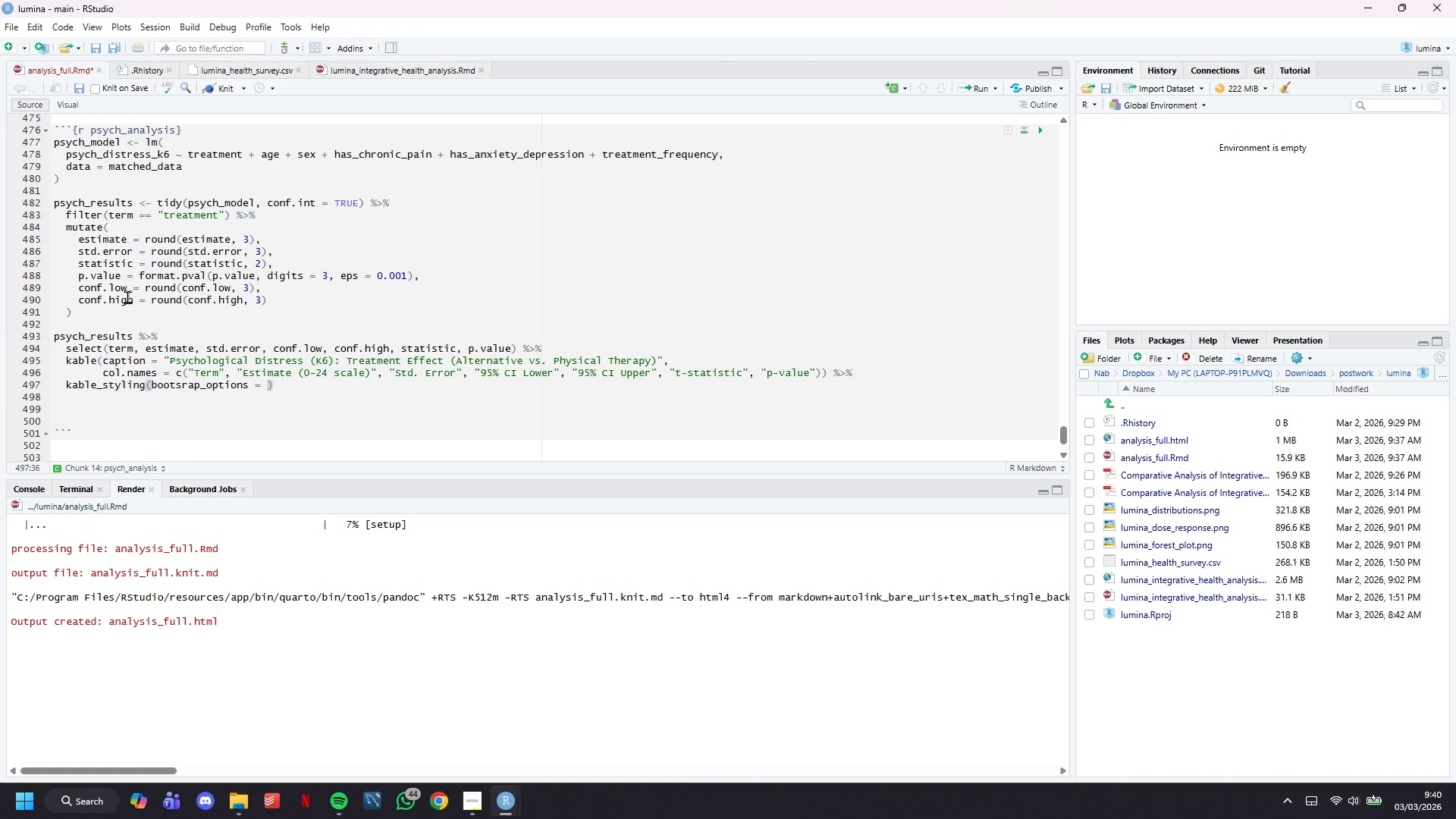 
wait(9.5)
 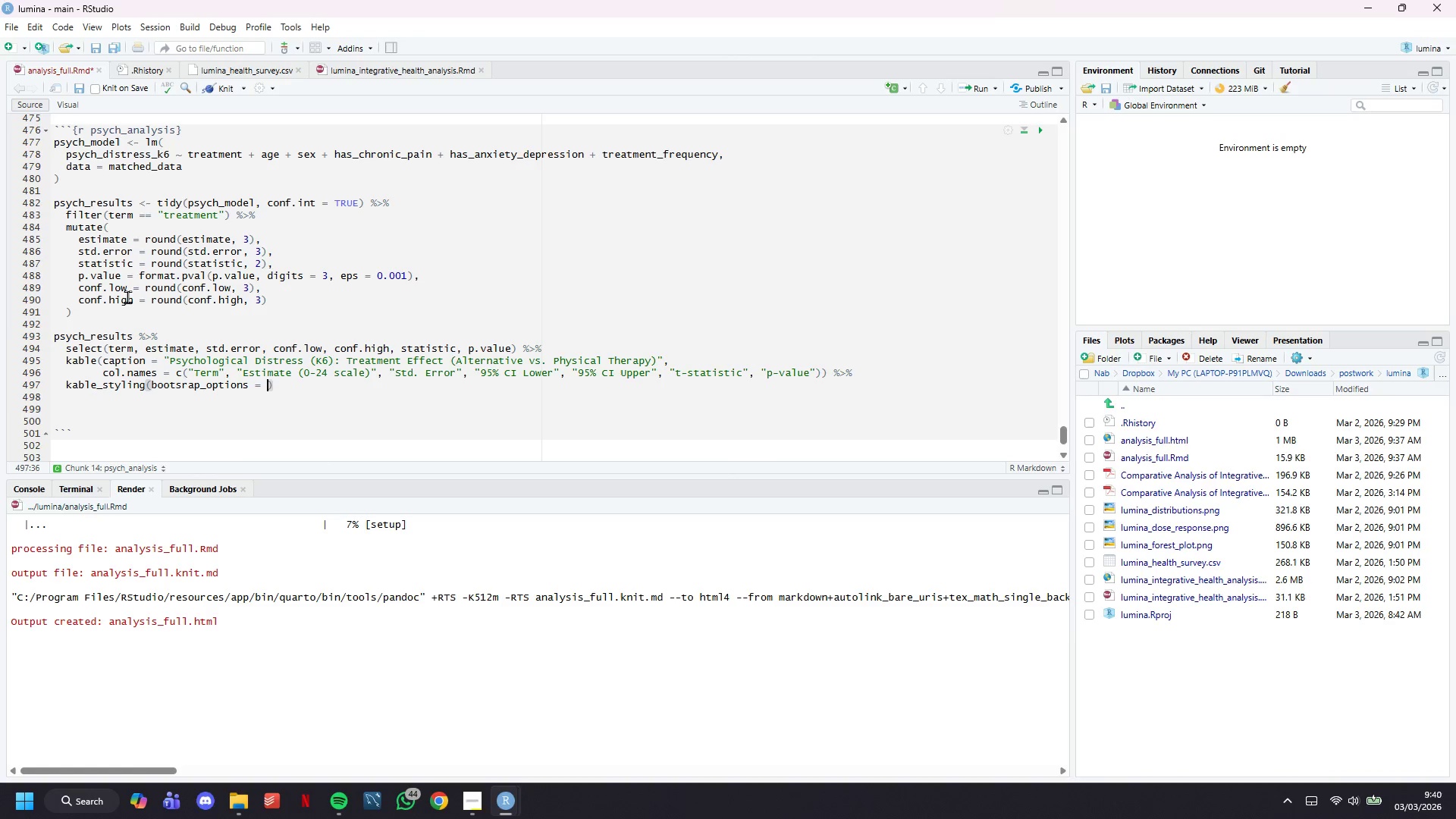 
key(Shift+Quote)
 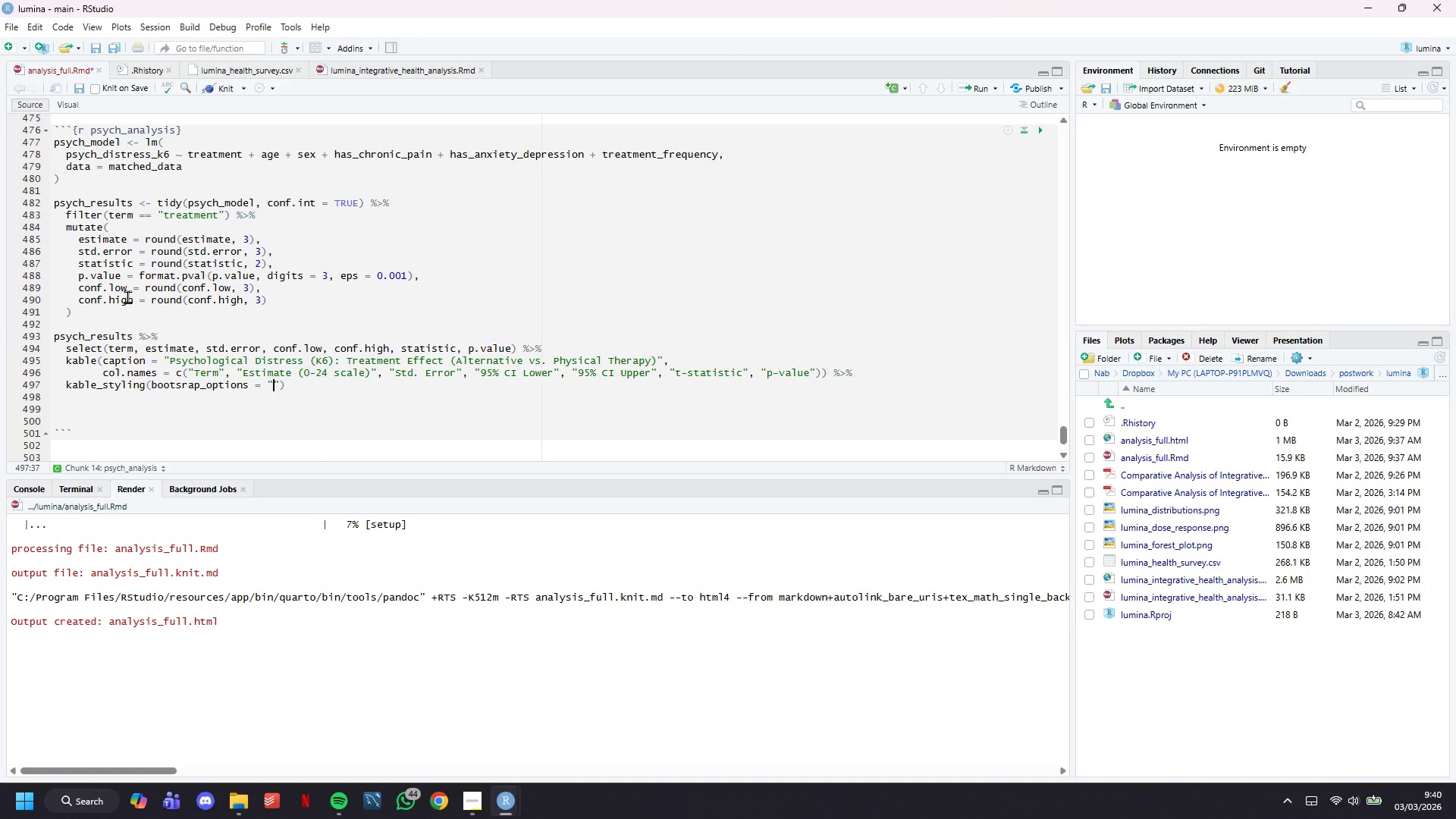 
key(S)
 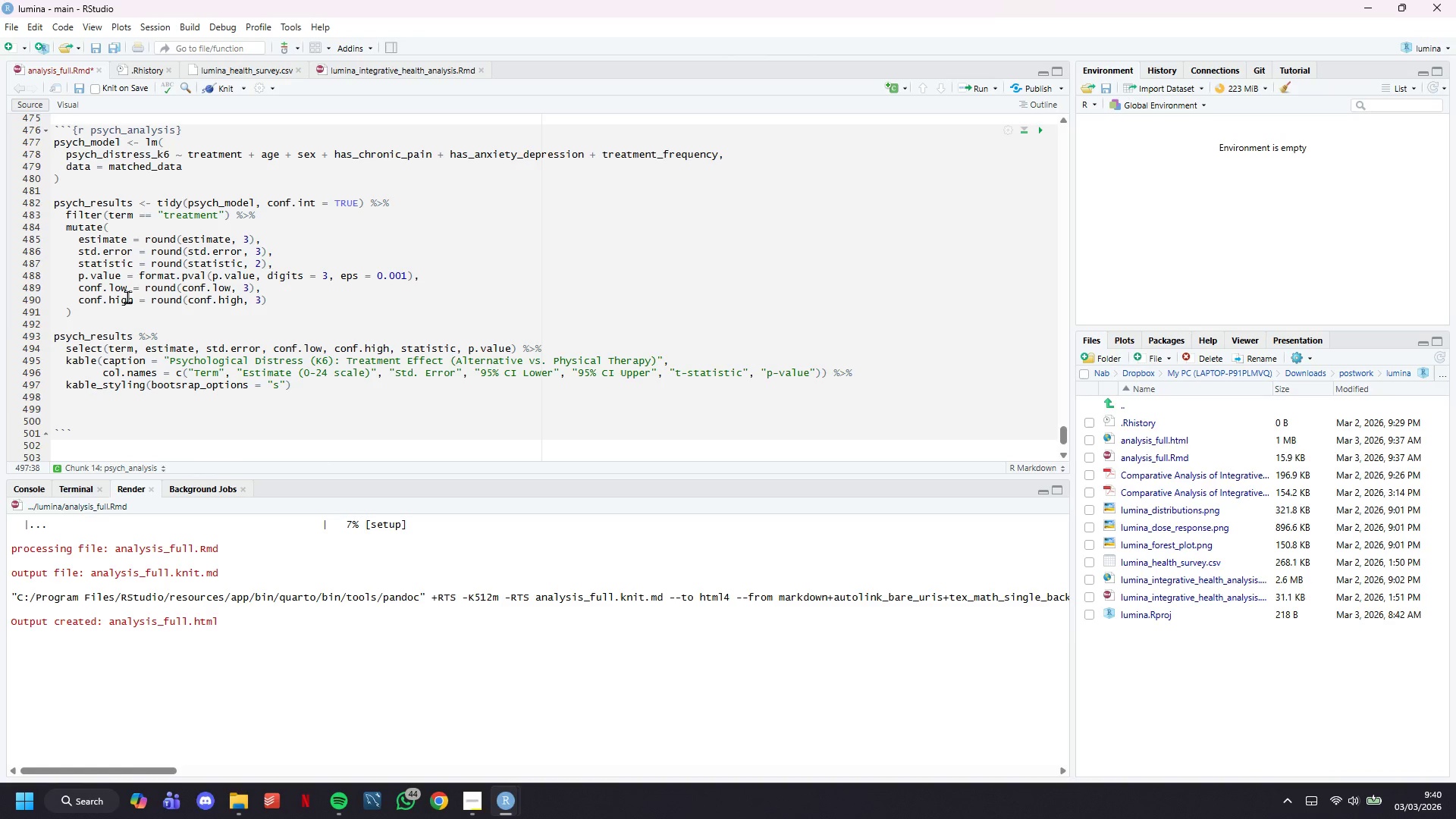 
wait(7.78)
 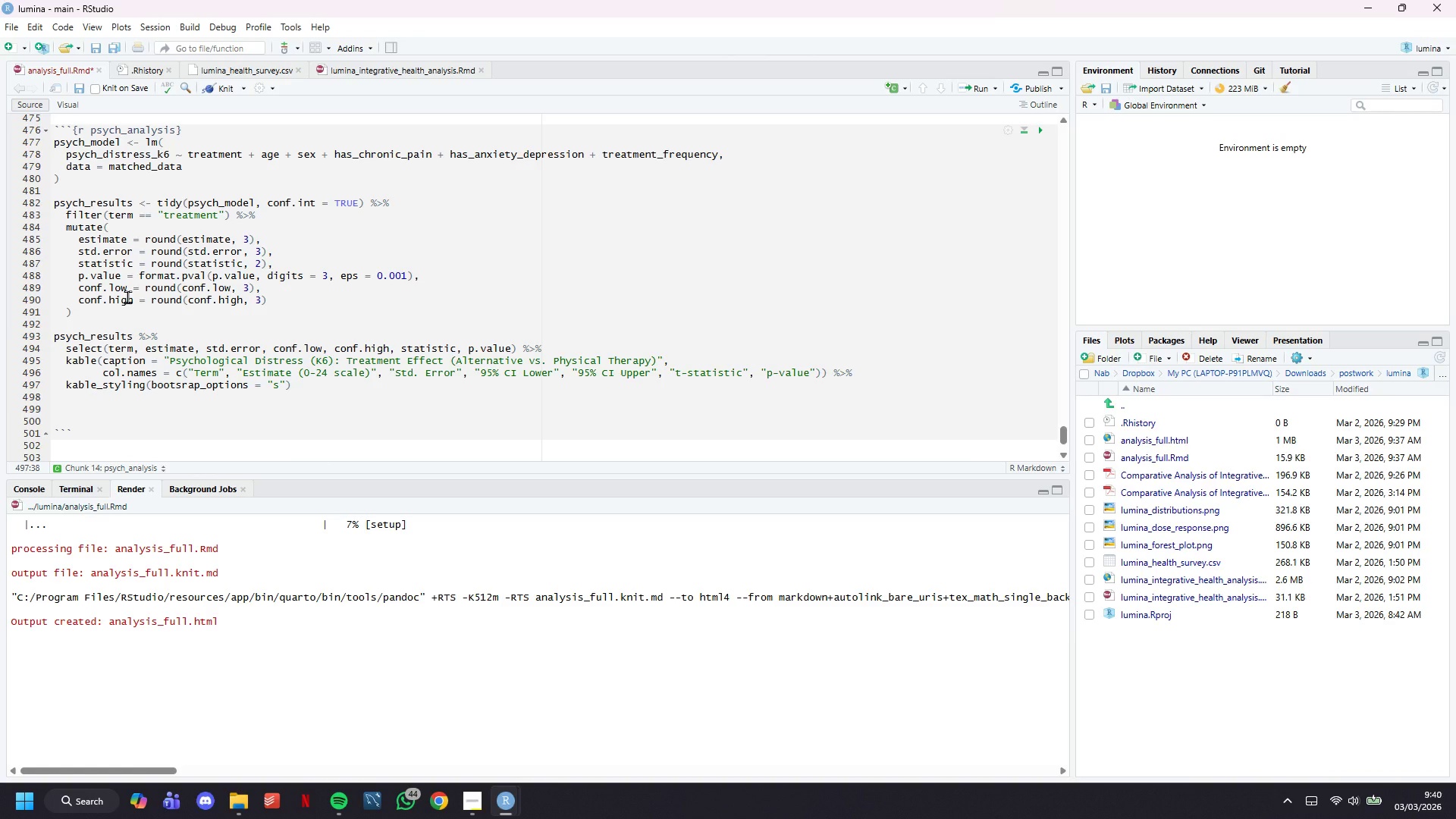 
type(triped)
 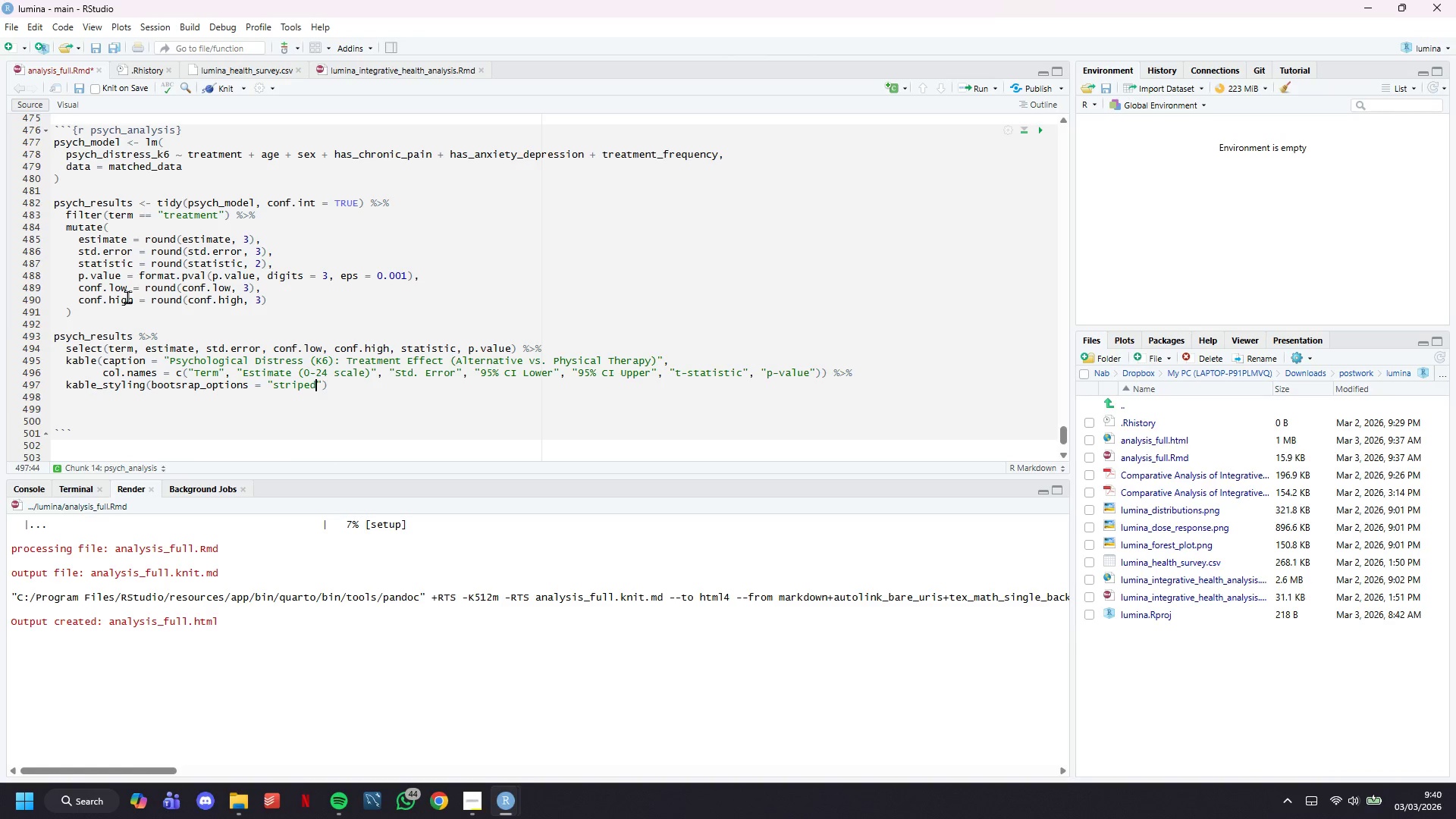 
key(ArrowRight)
 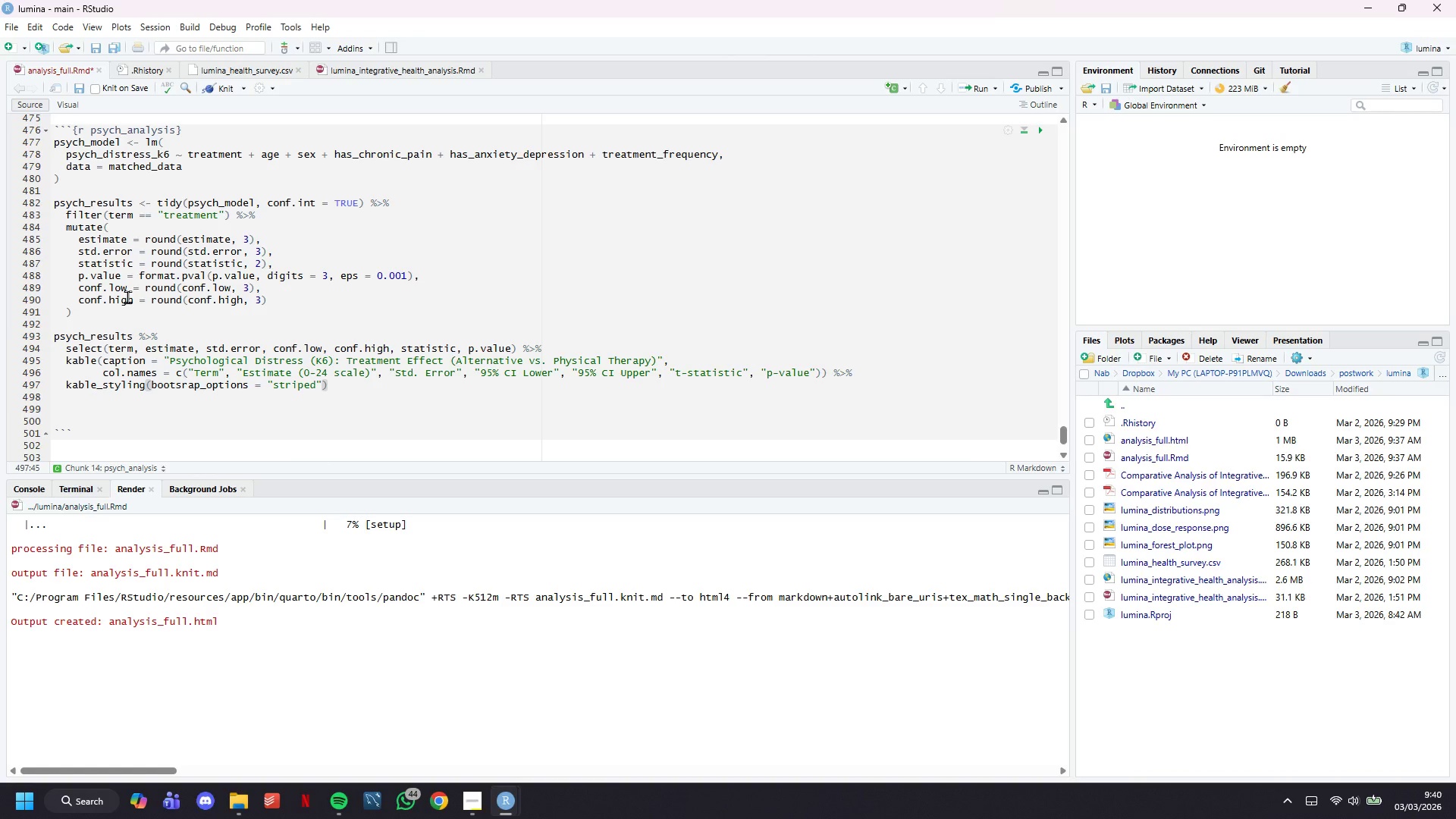 
type(, full_width = FAS)
key(Backspace)
type(LSE)
 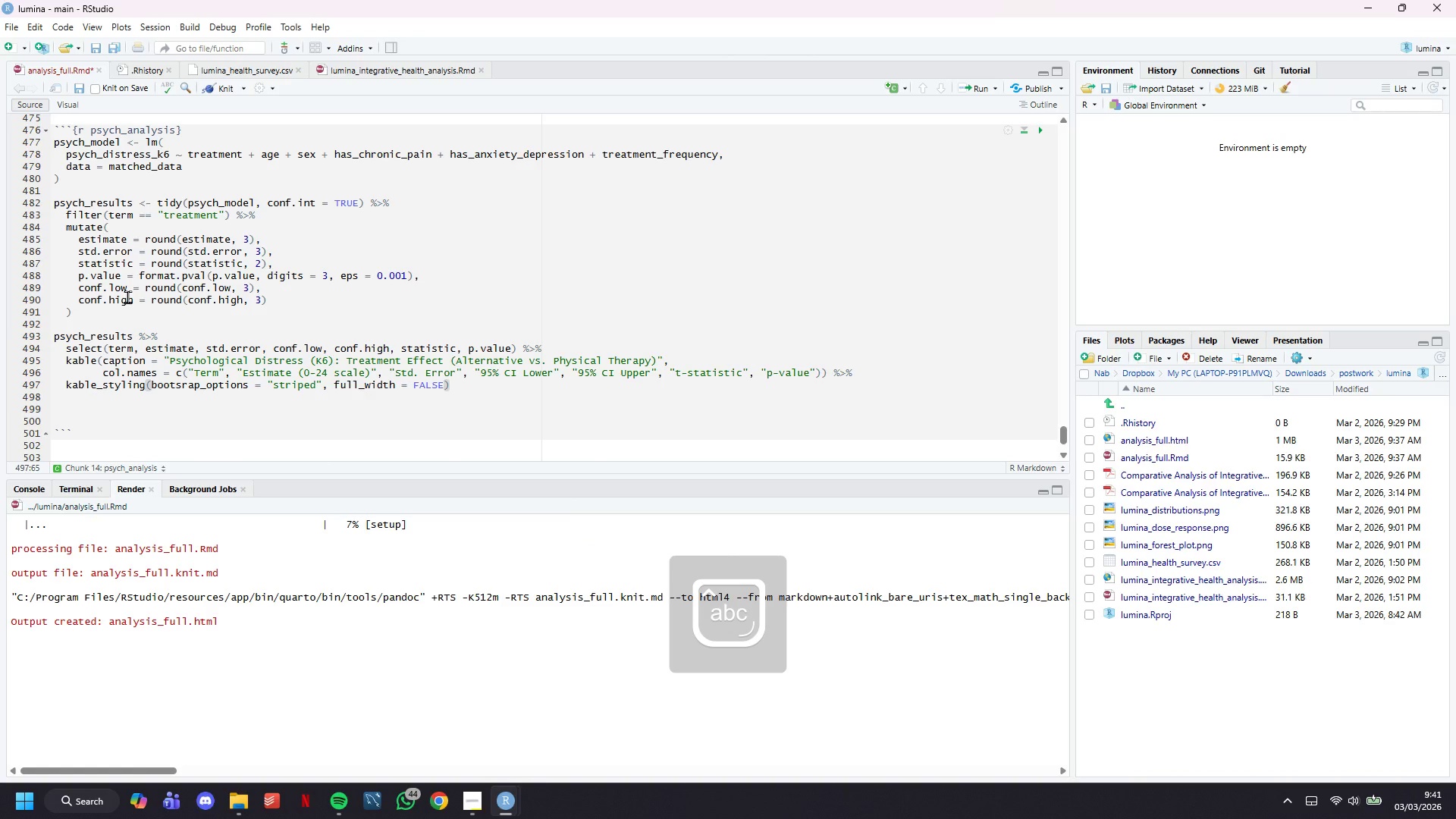 
key(ArrowRight)
 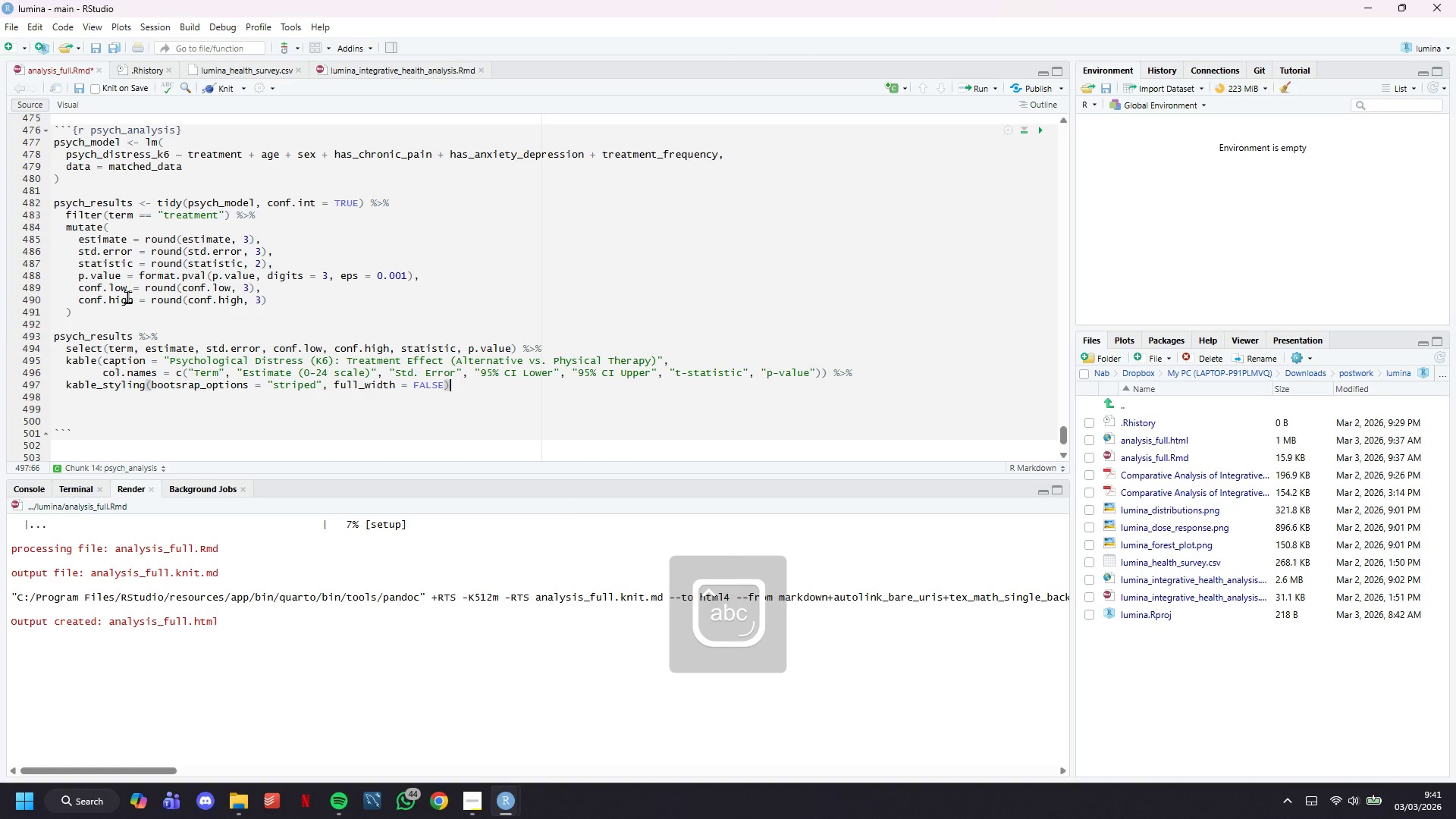 
key(Space)
 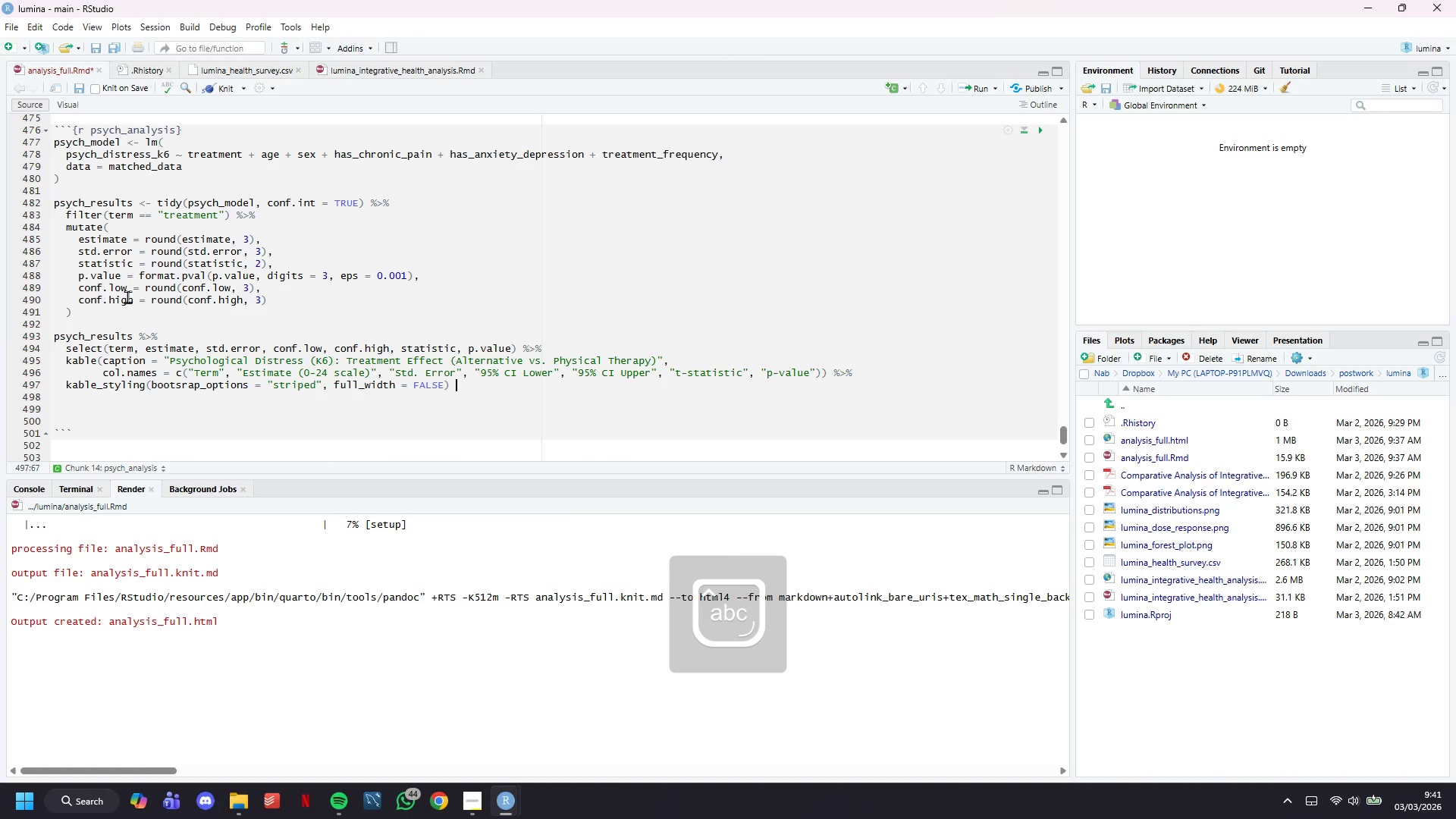 
key(Shift+5)
 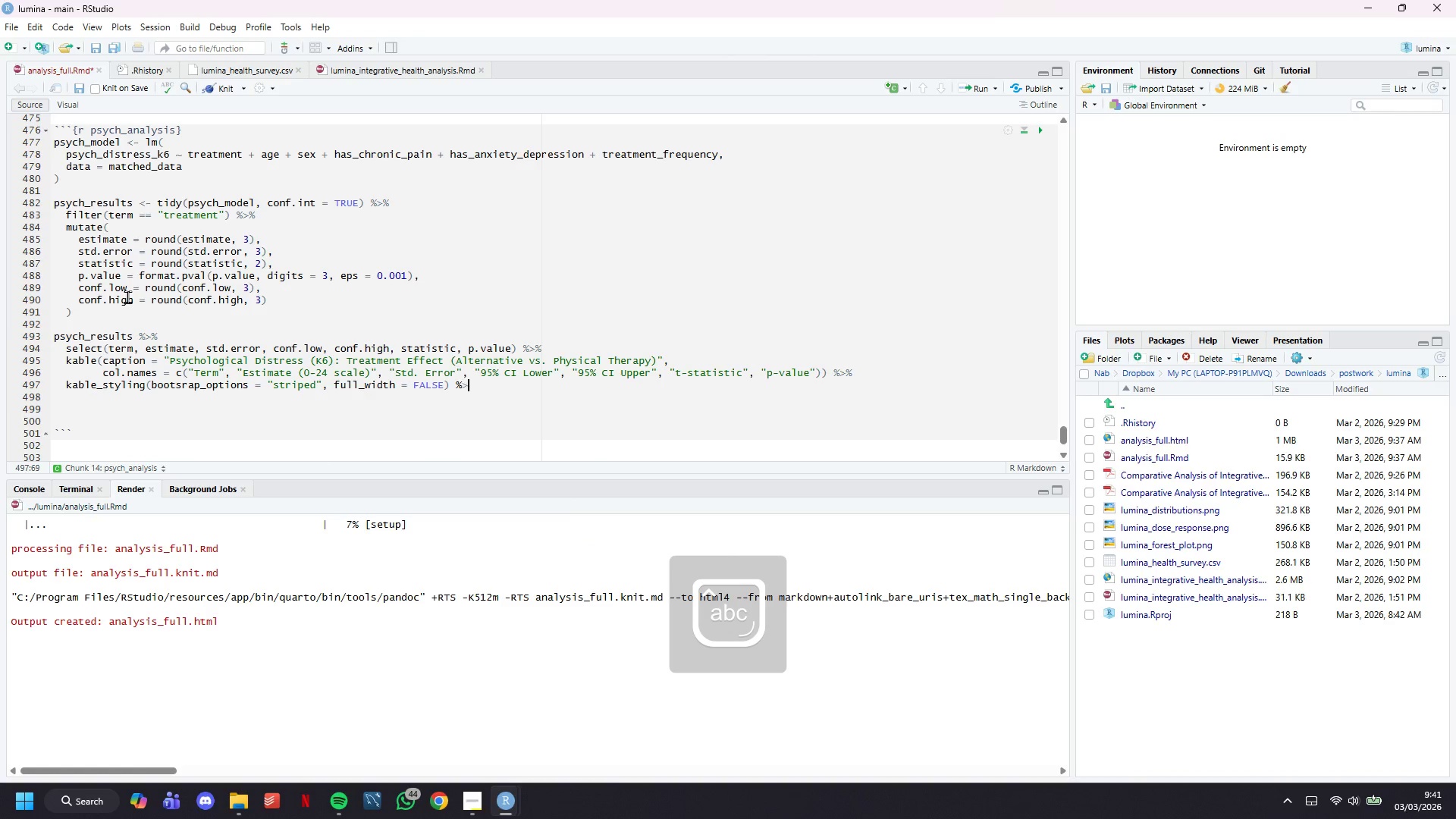 
key(Shift+Period)
 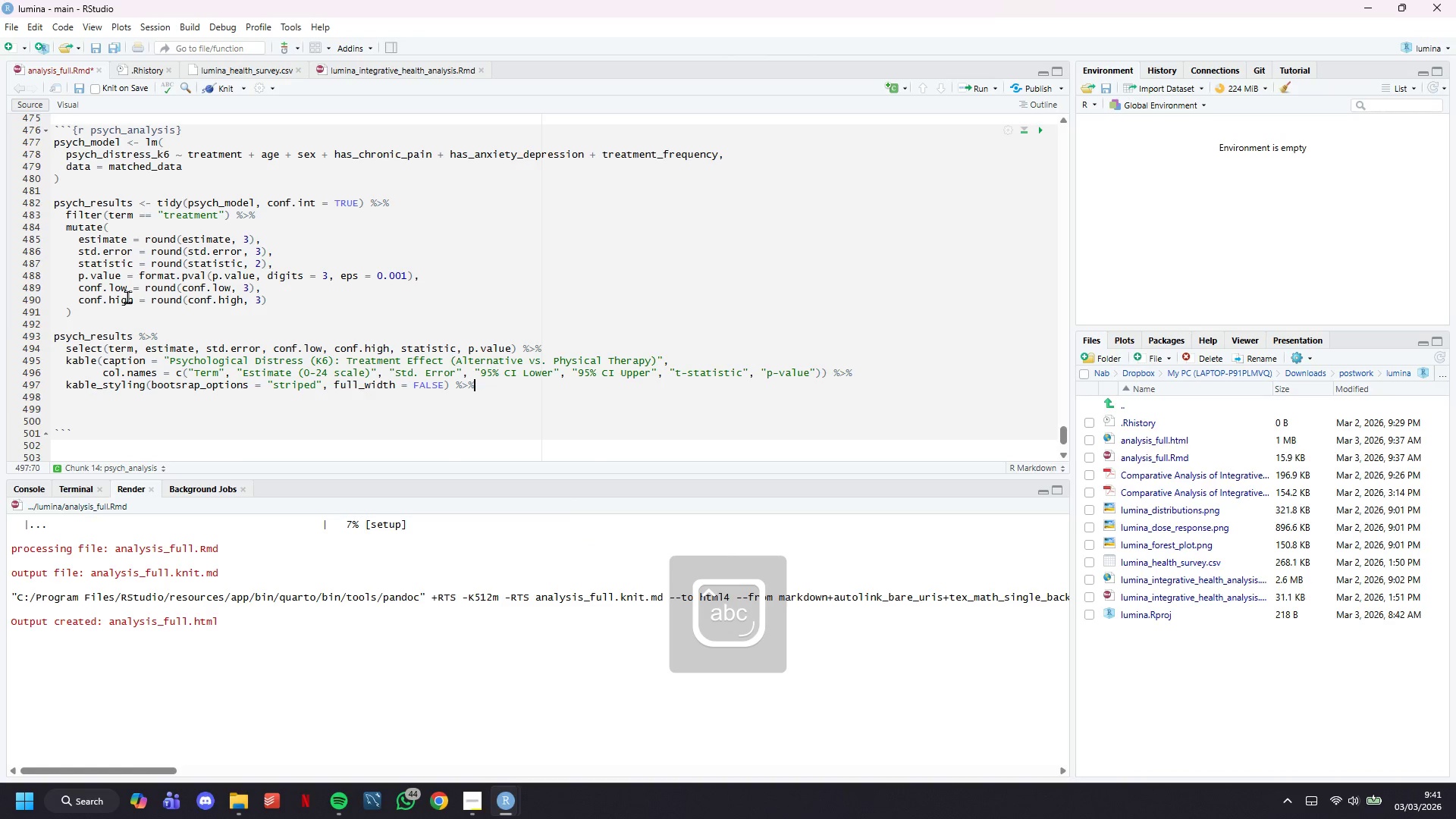 
key(Shift+5)
 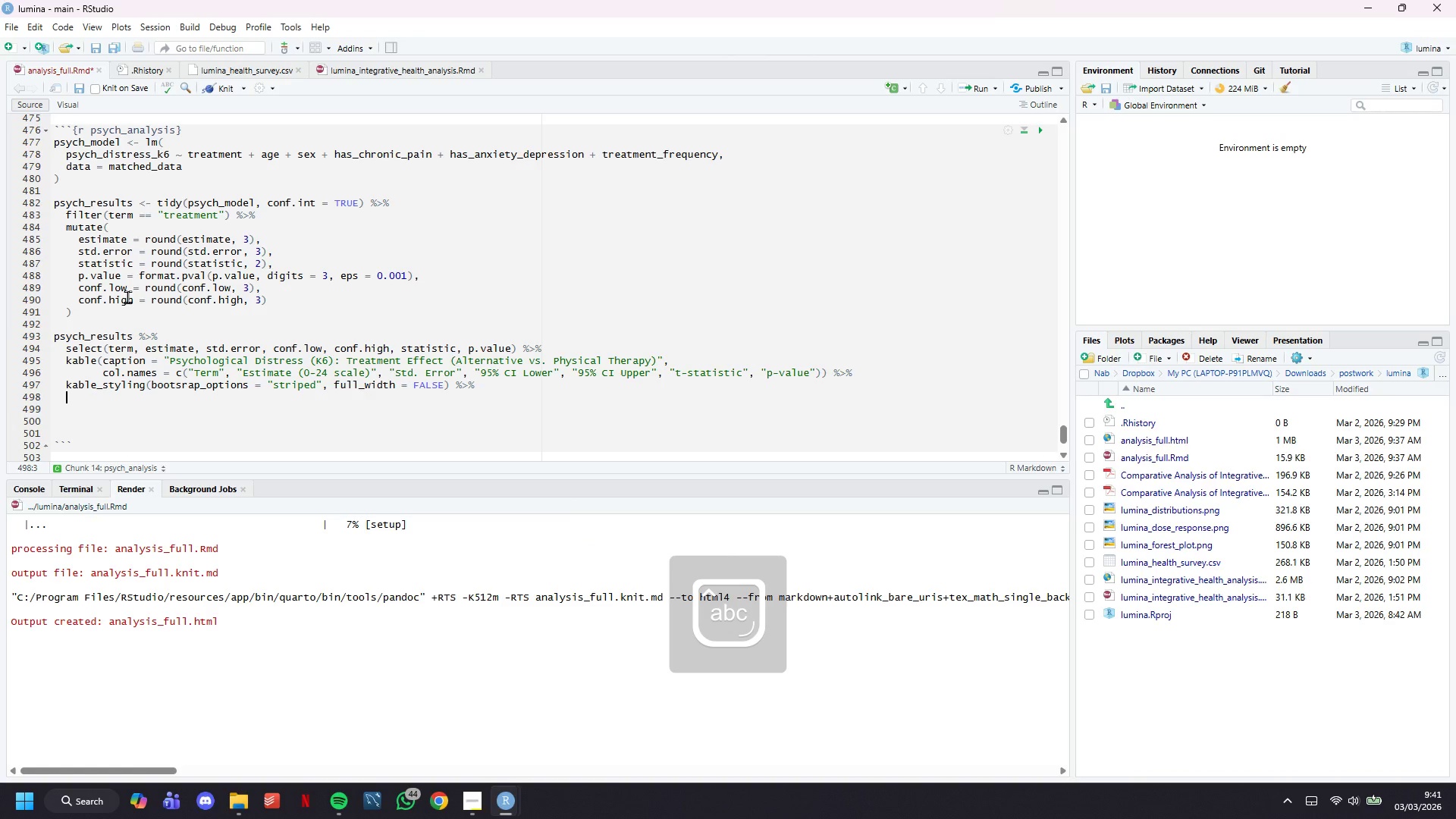 
key(Enter)
 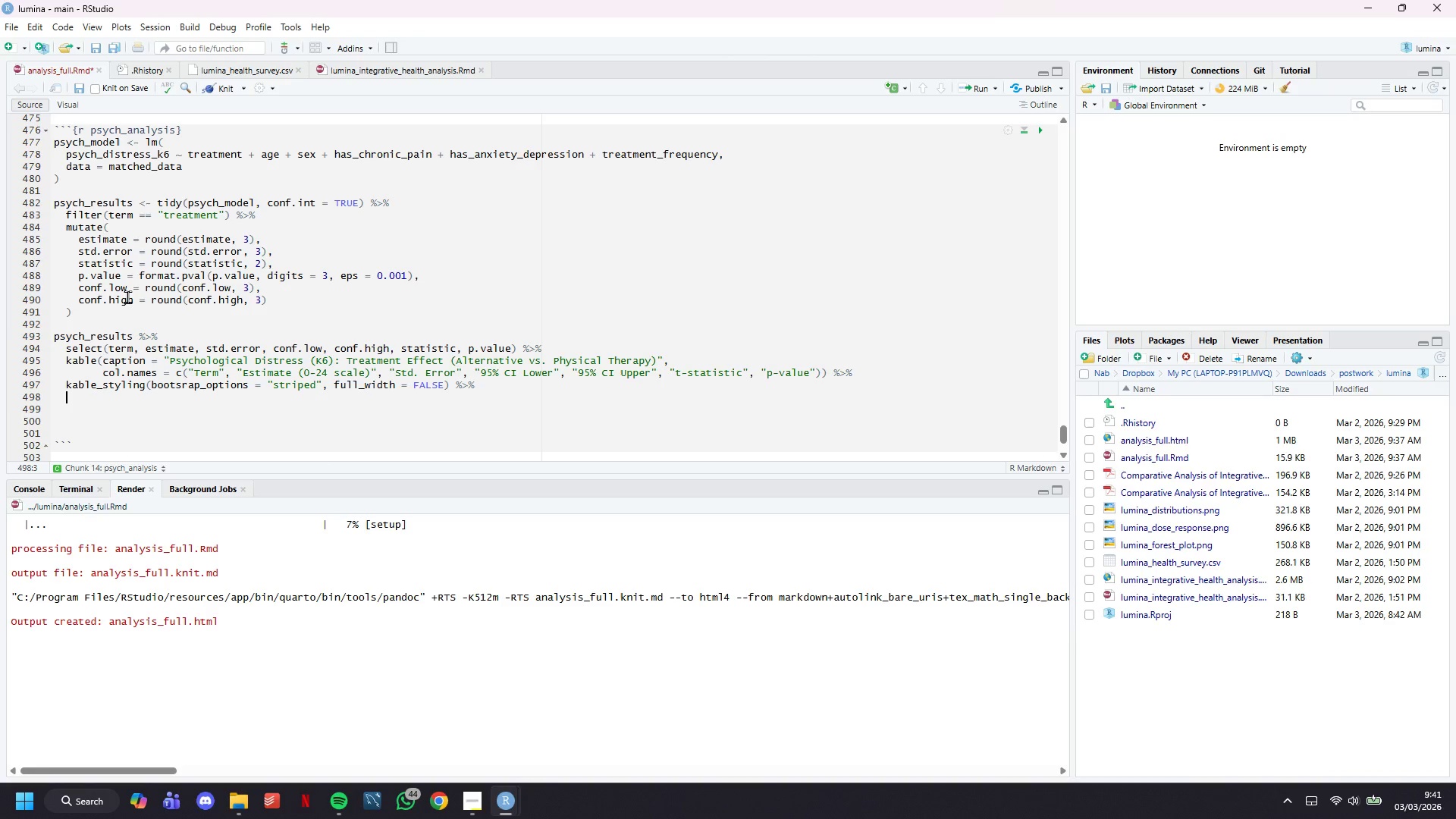 
type(row_spec(0, bold = TRUE, background = "#16a085)
 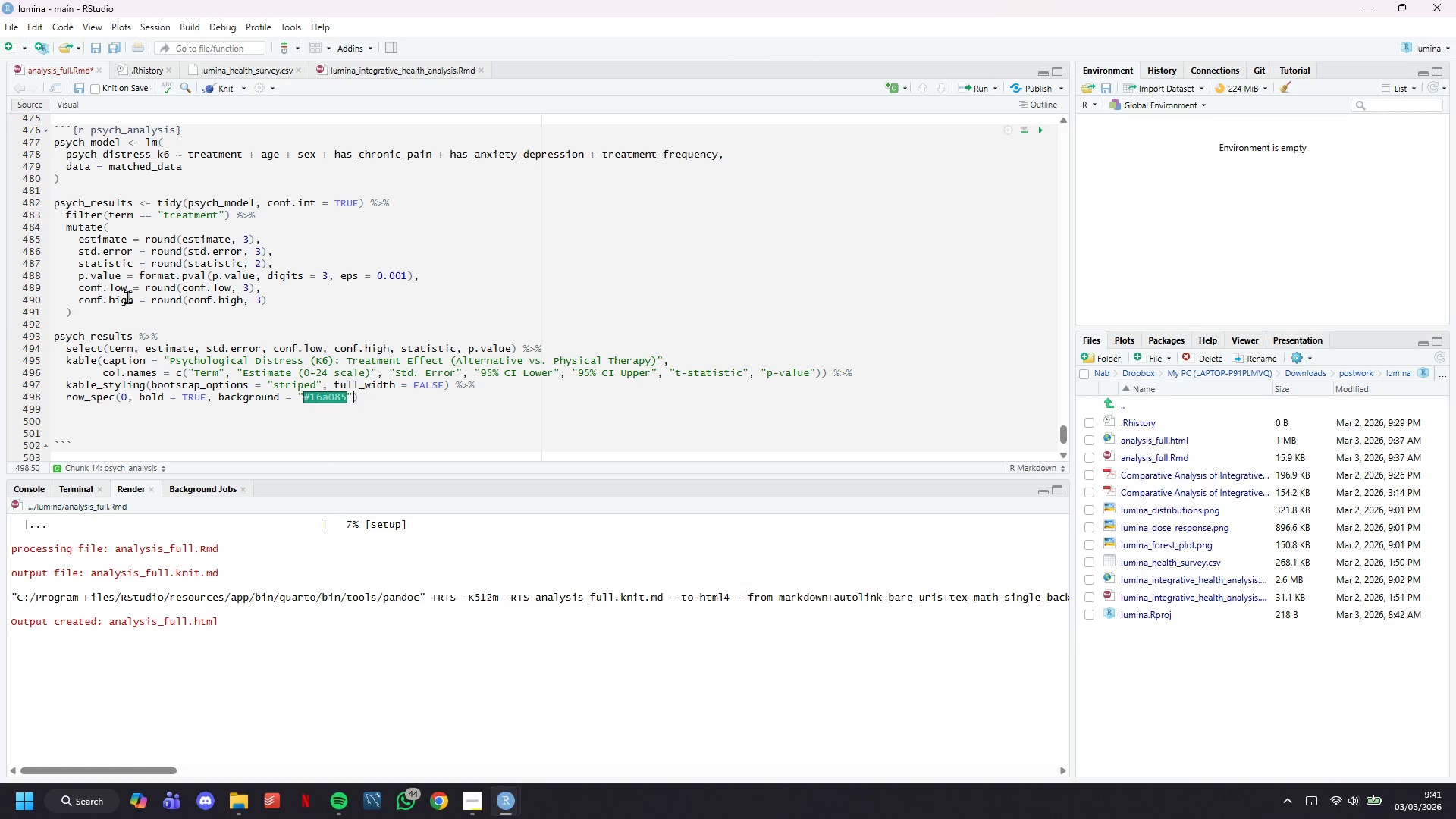 
 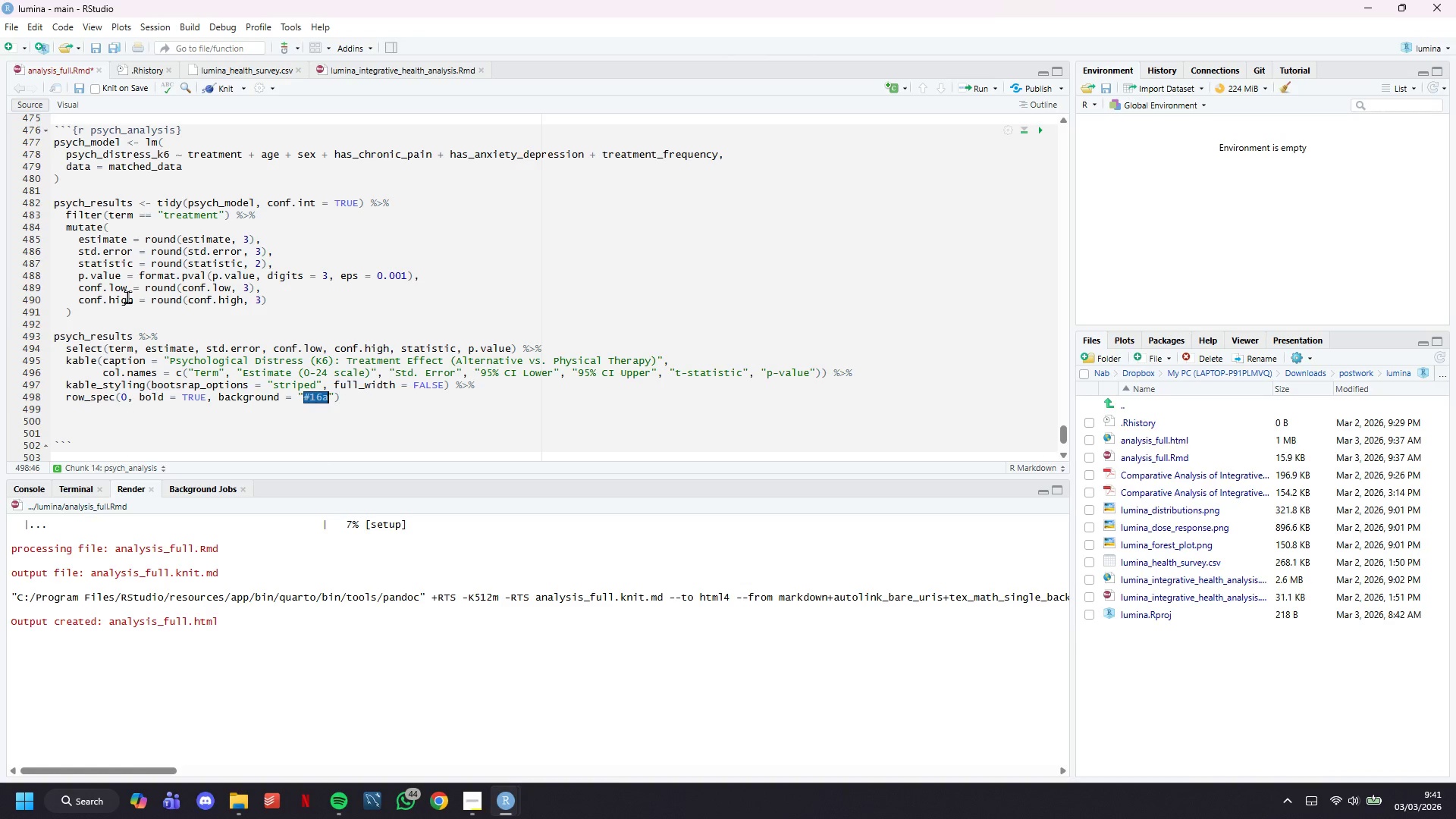 
key(ArrowRight)
 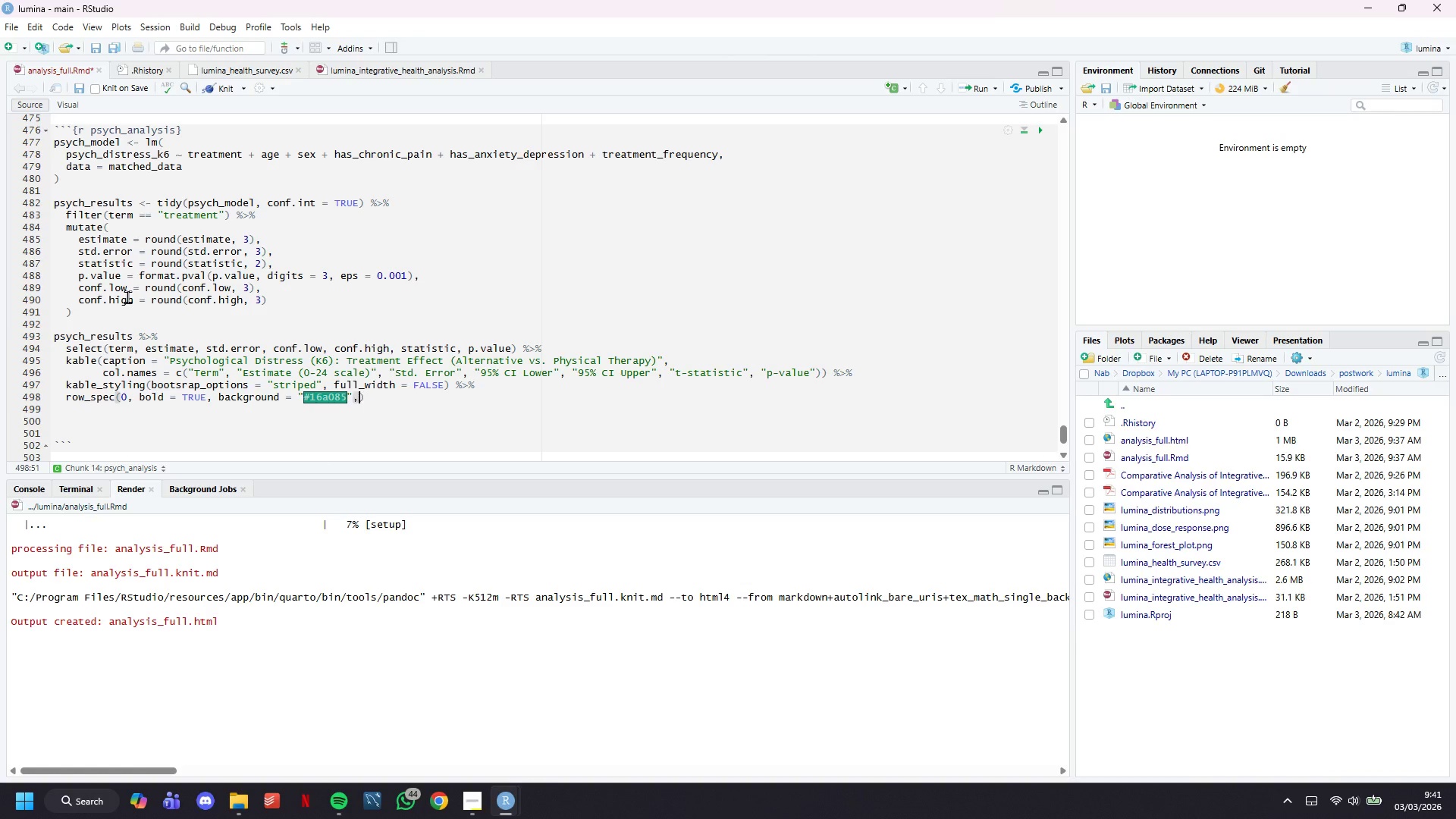 
type(, color = "white)
 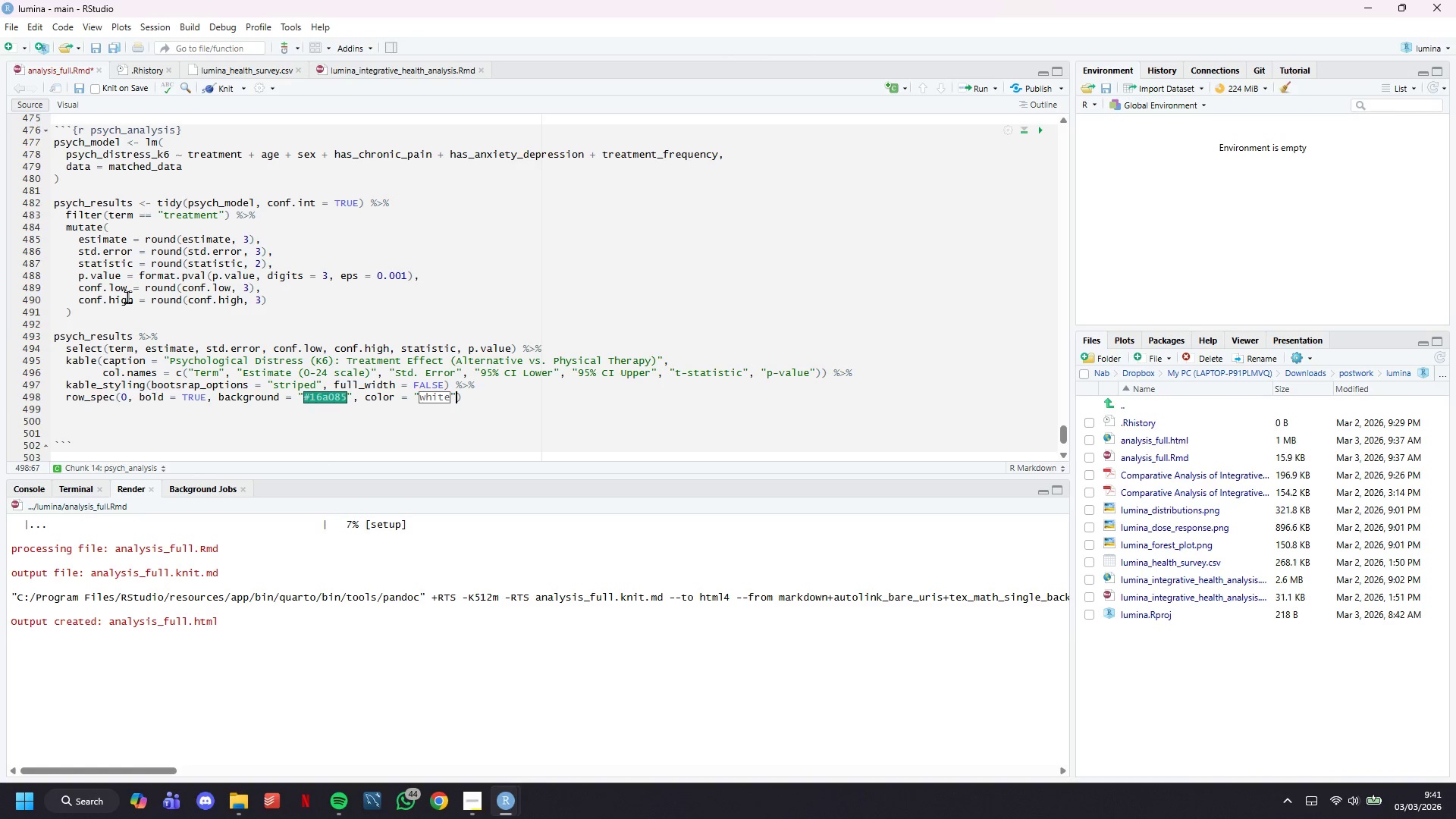 
key(ArrowRight)
 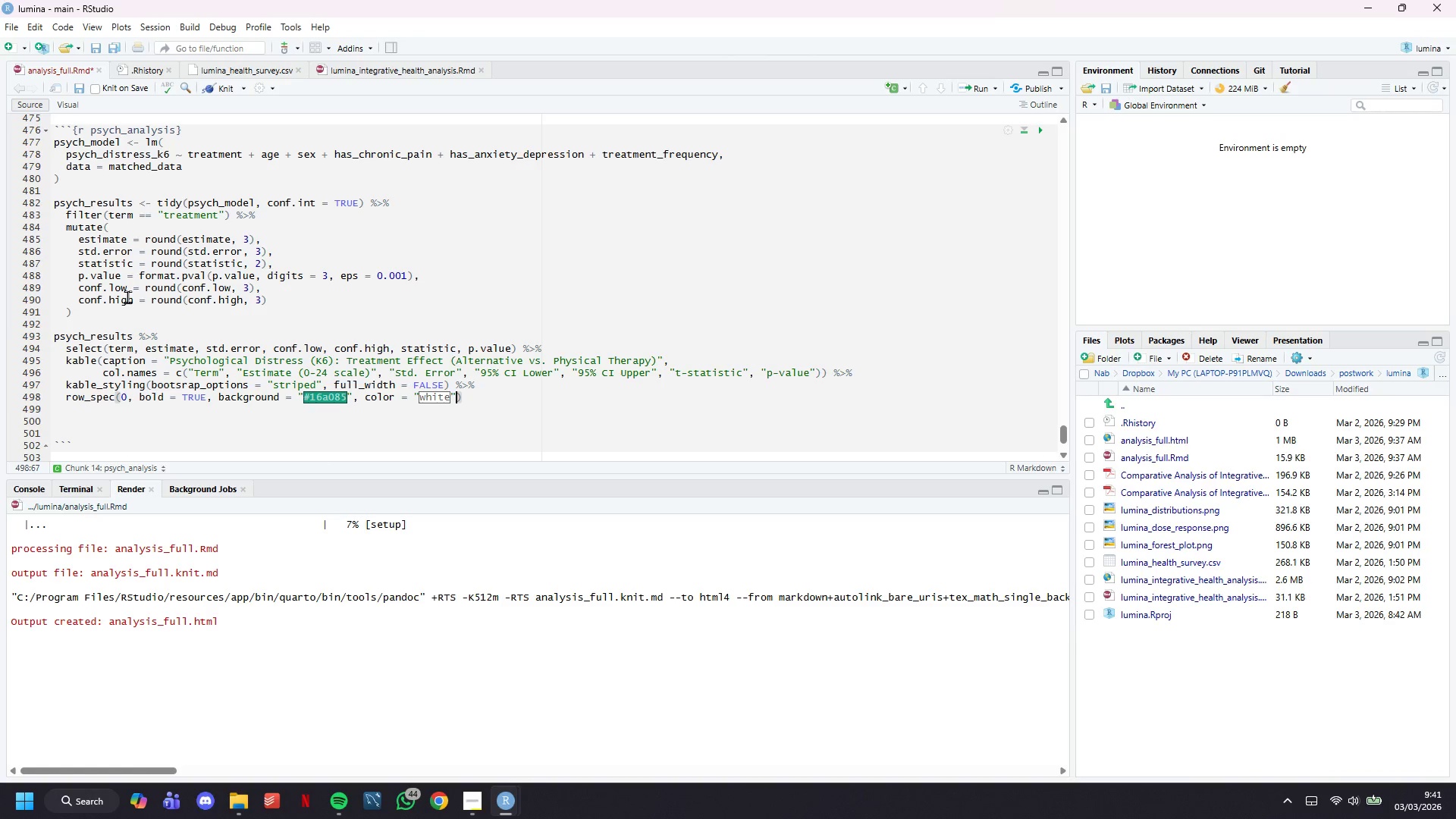 
key(ArrowRight)
 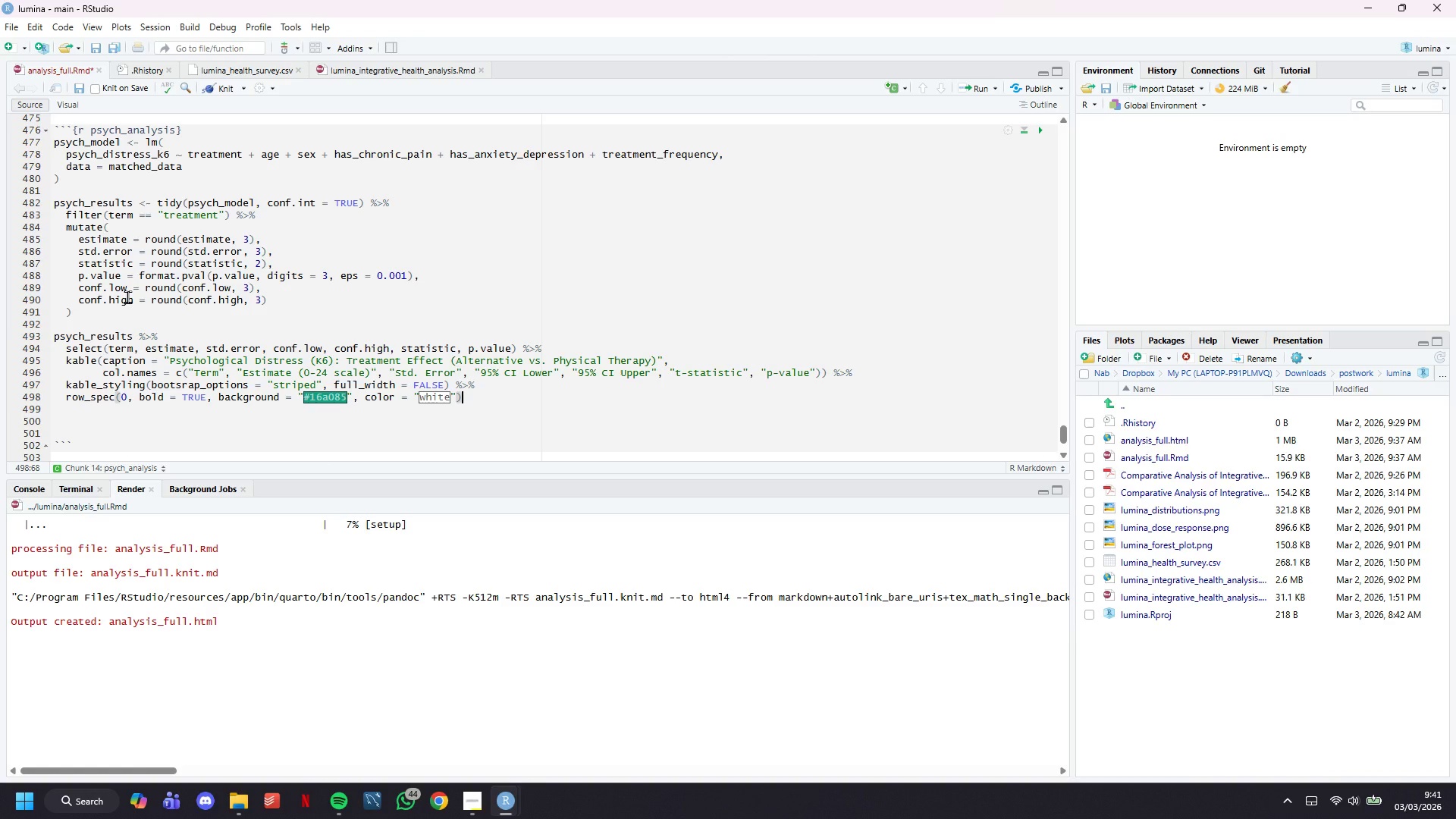 
key(Space)
 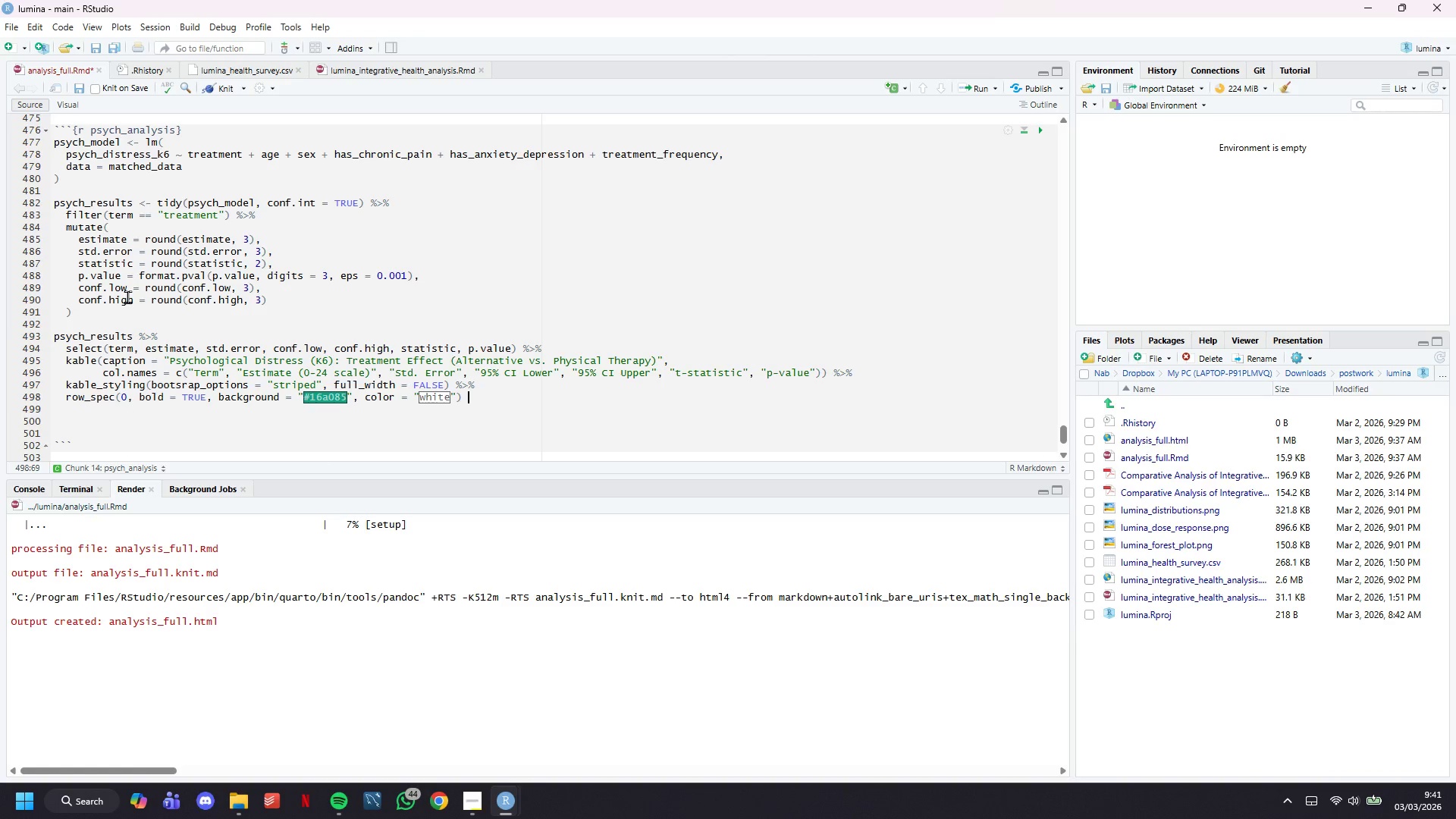 
key(Shift+5)
 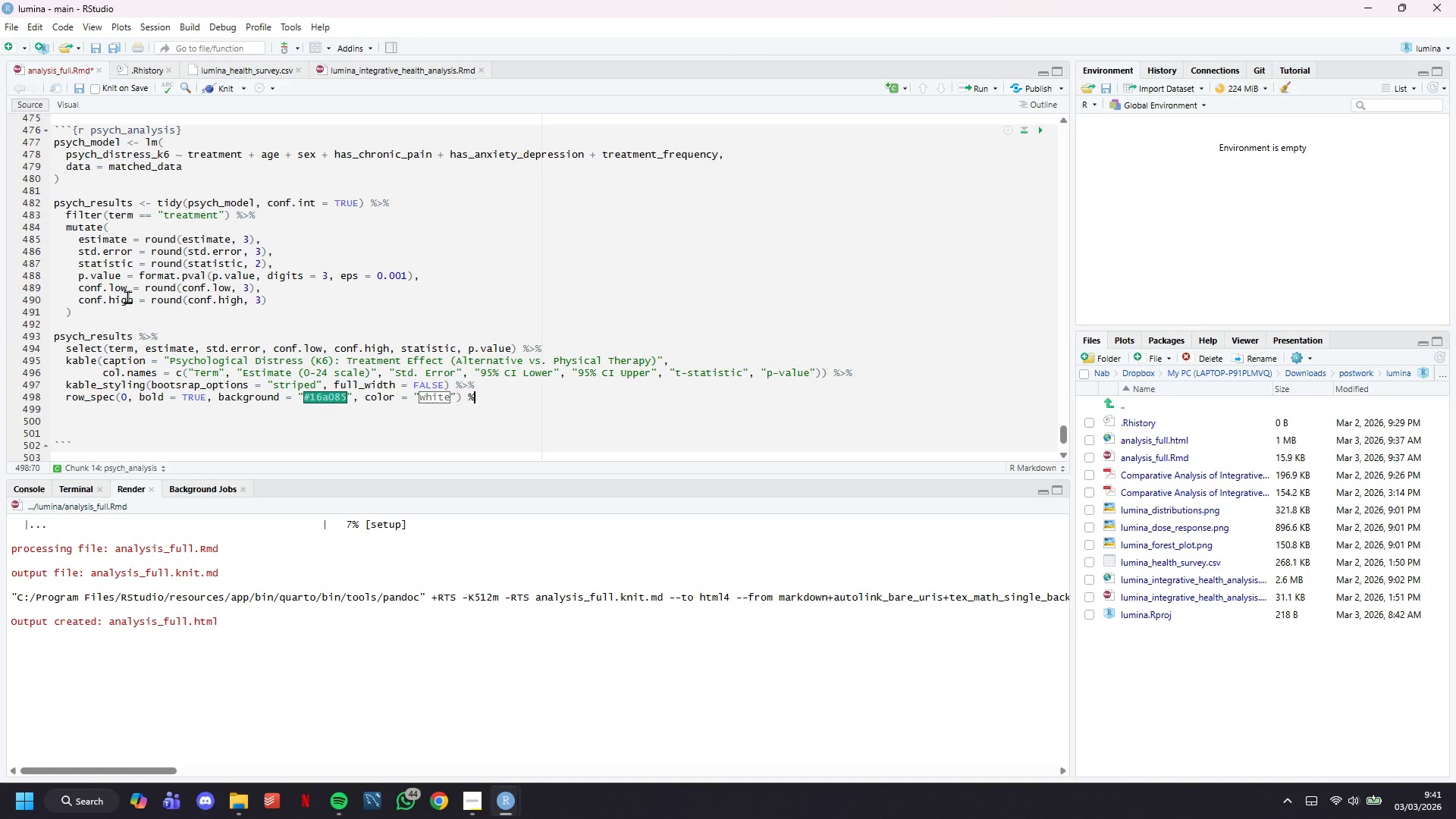 
key(Shift+Period)
 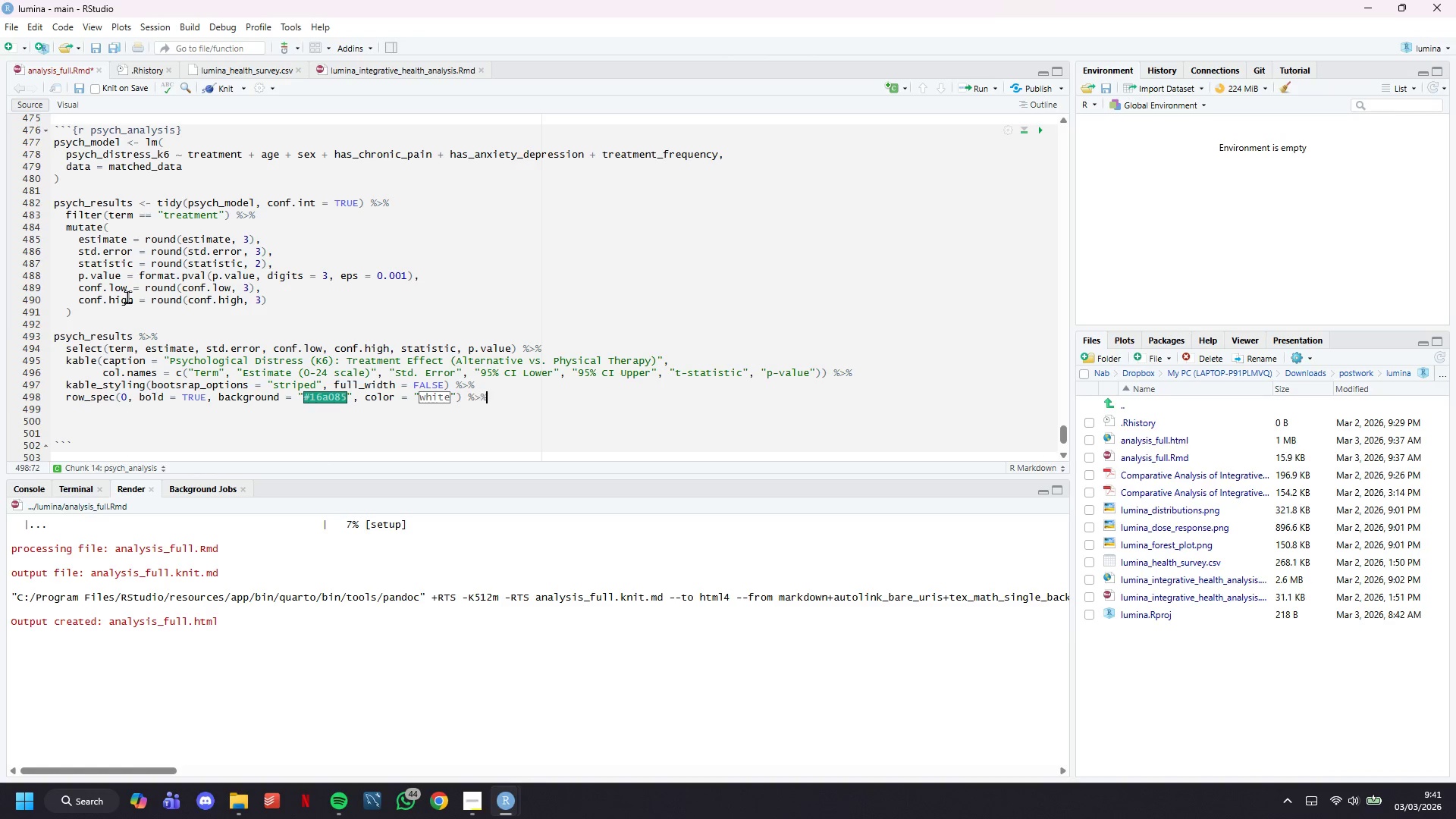 
key(Shift+5)
 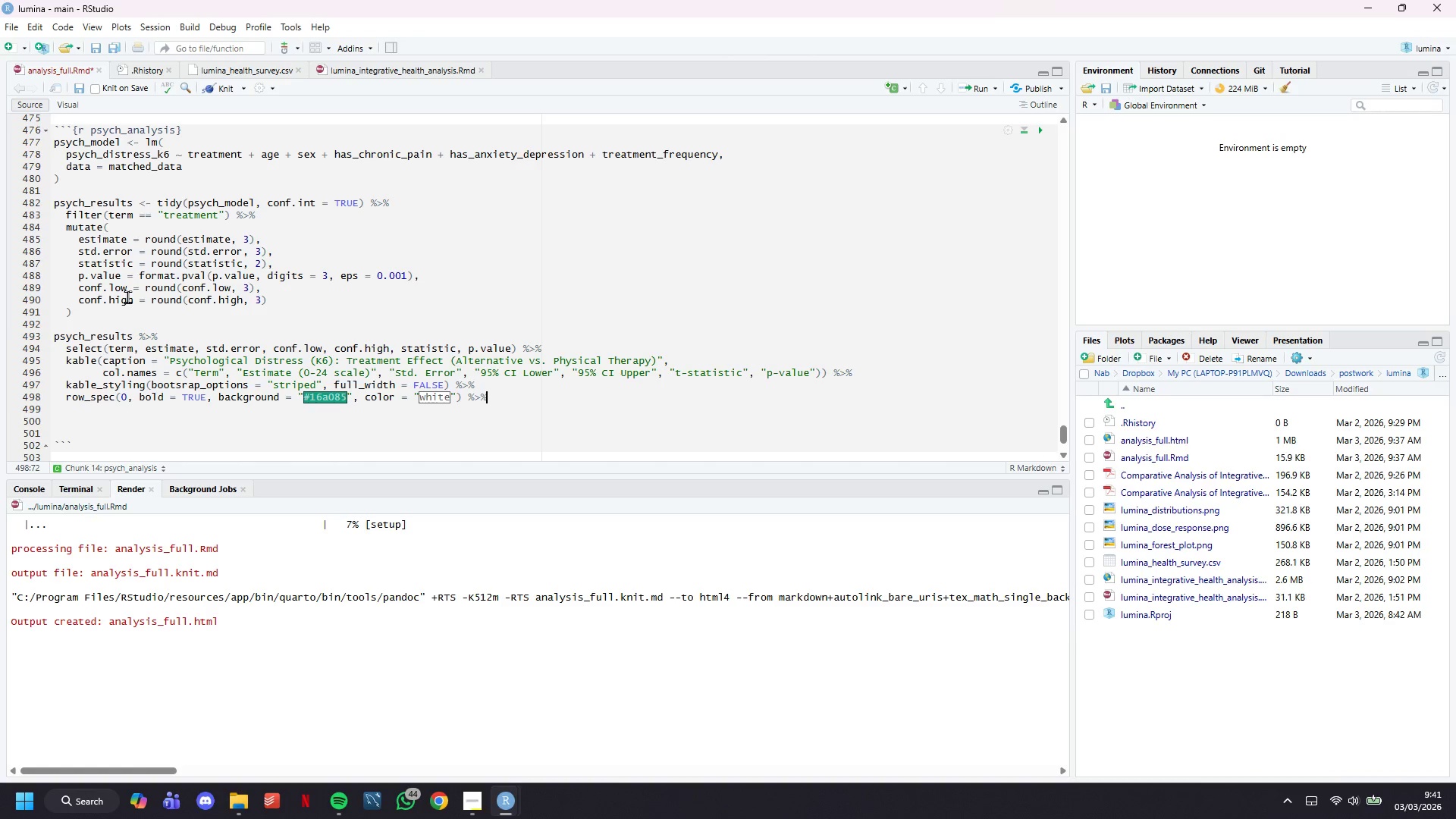 
key(Enter)
 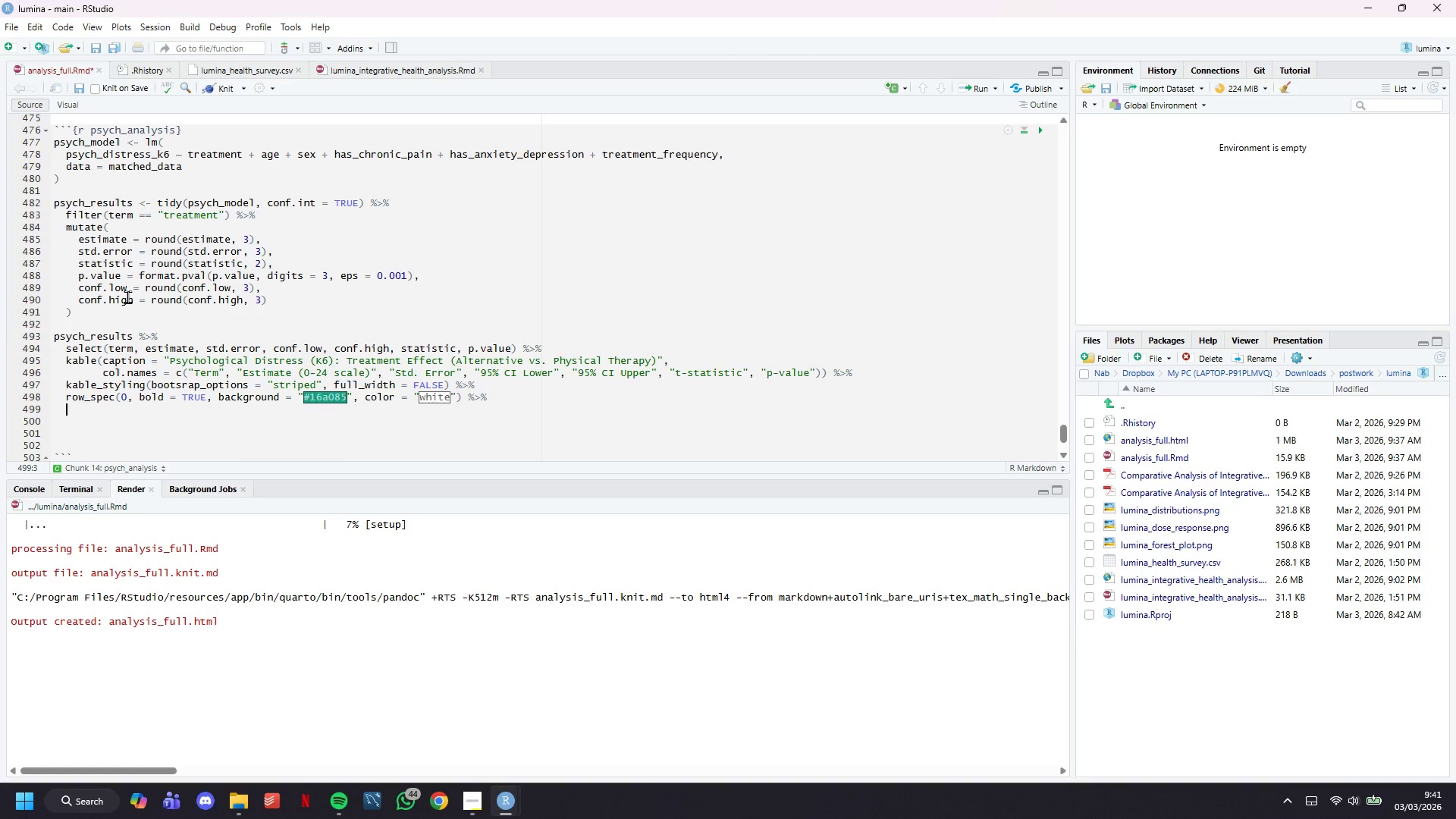 
type(row_spec(1, bold == )
key(Backspace)
key(Backspace)
type( TRUE, color = iflese(as.numer)
 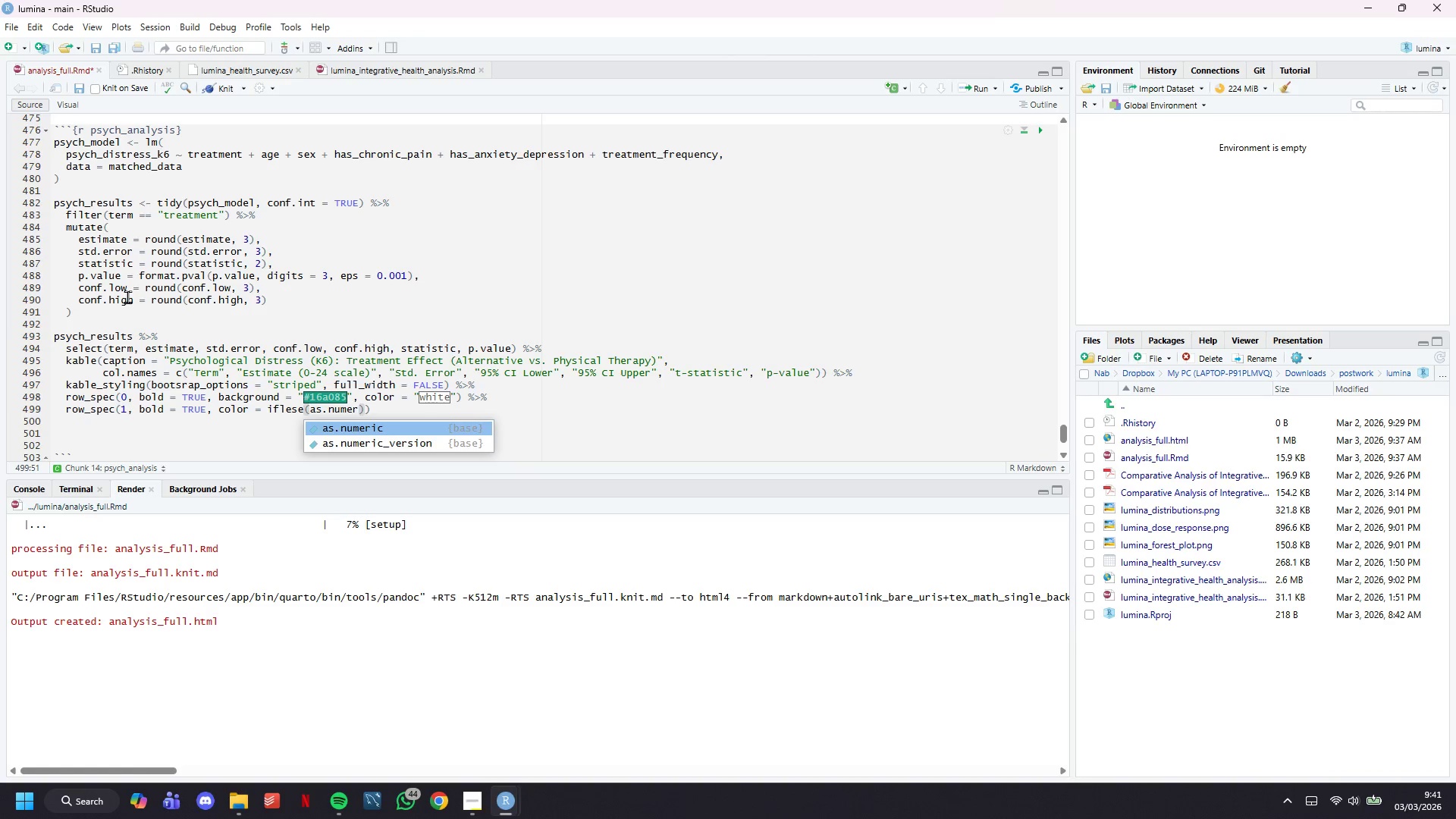 
wait(15.67)
 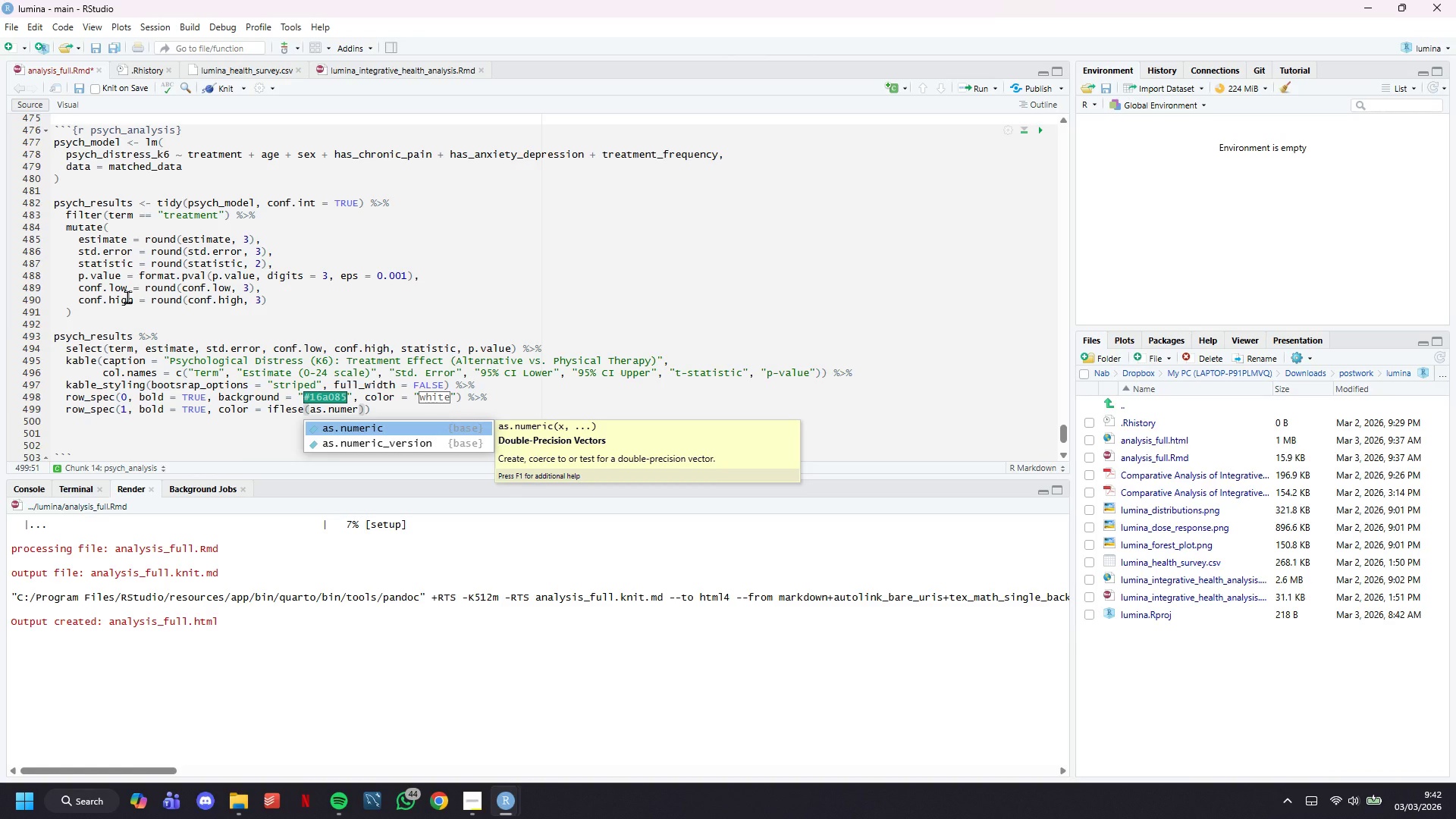 
type(ic()
 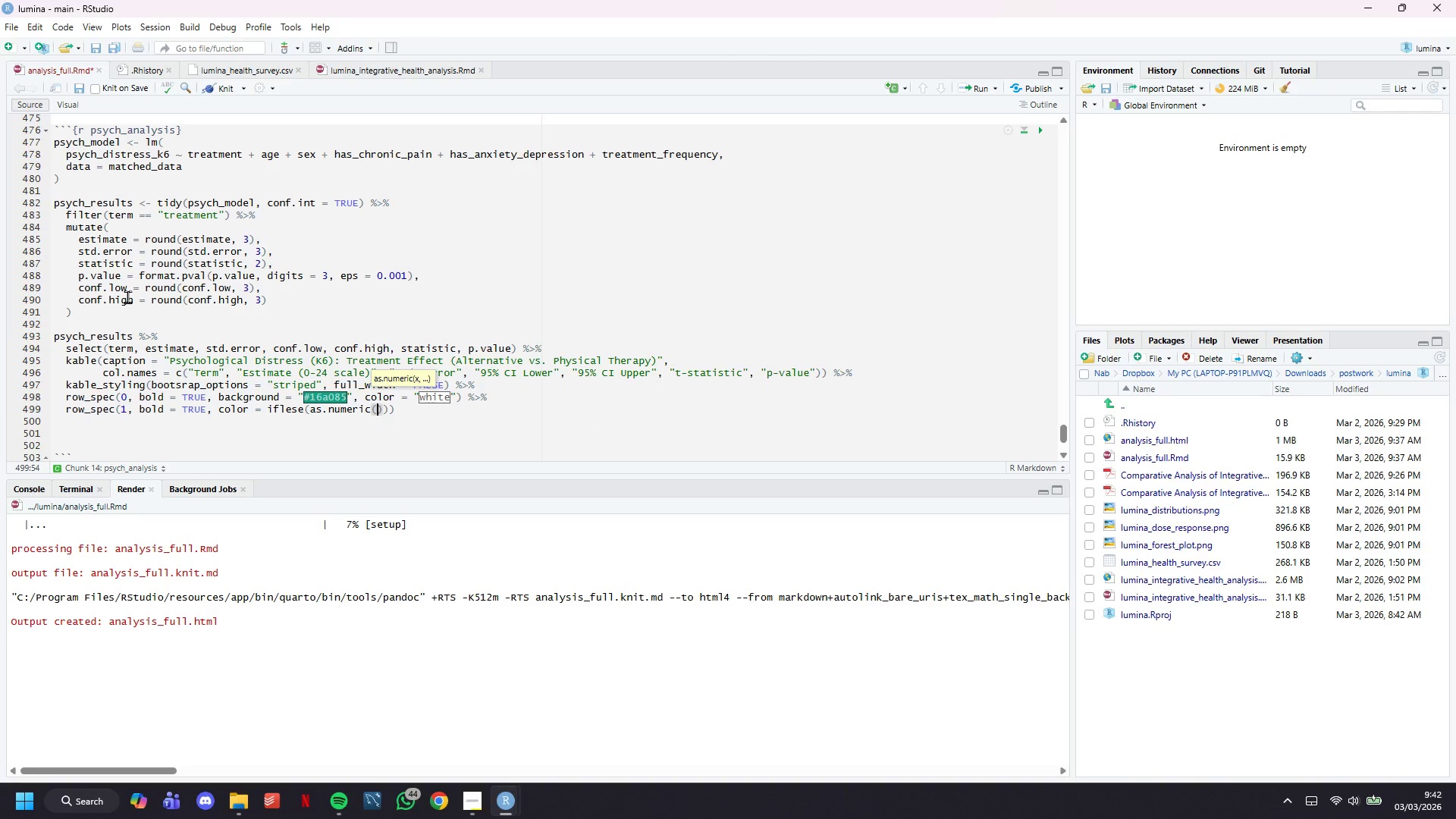 
key(Shift+Quote)
 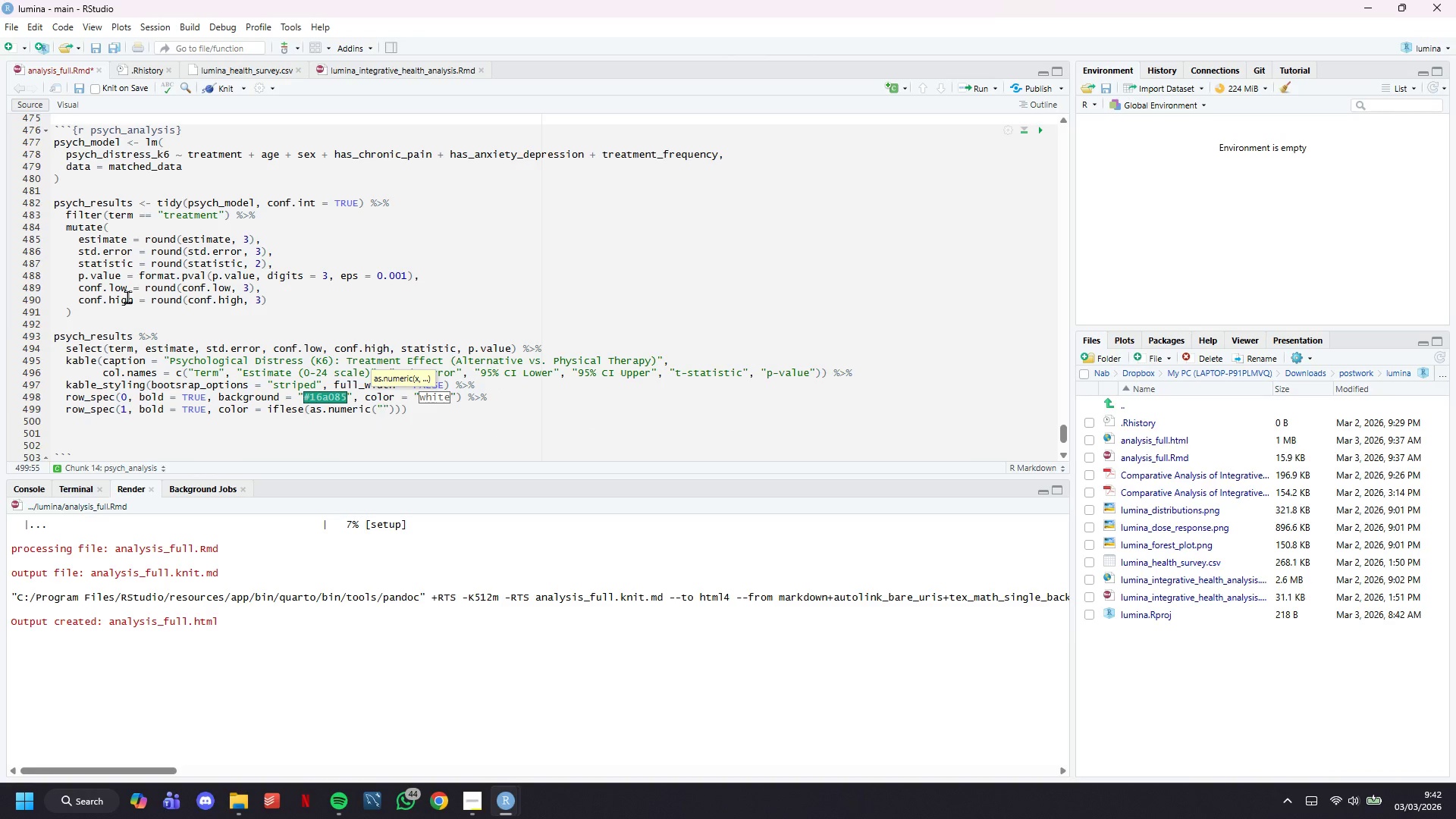 
key(Shift+Comma)
 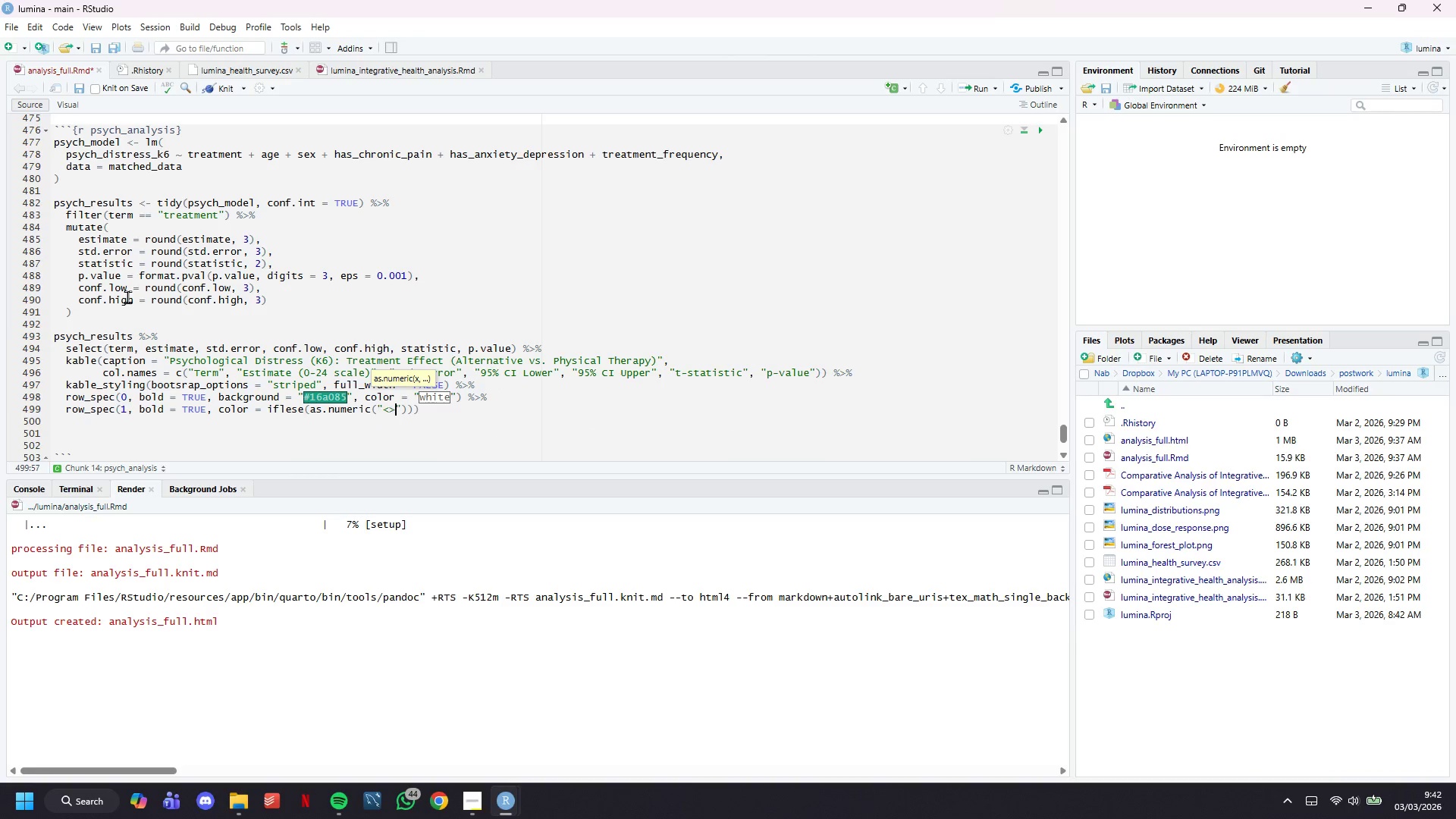 
key(Shift+Period)
 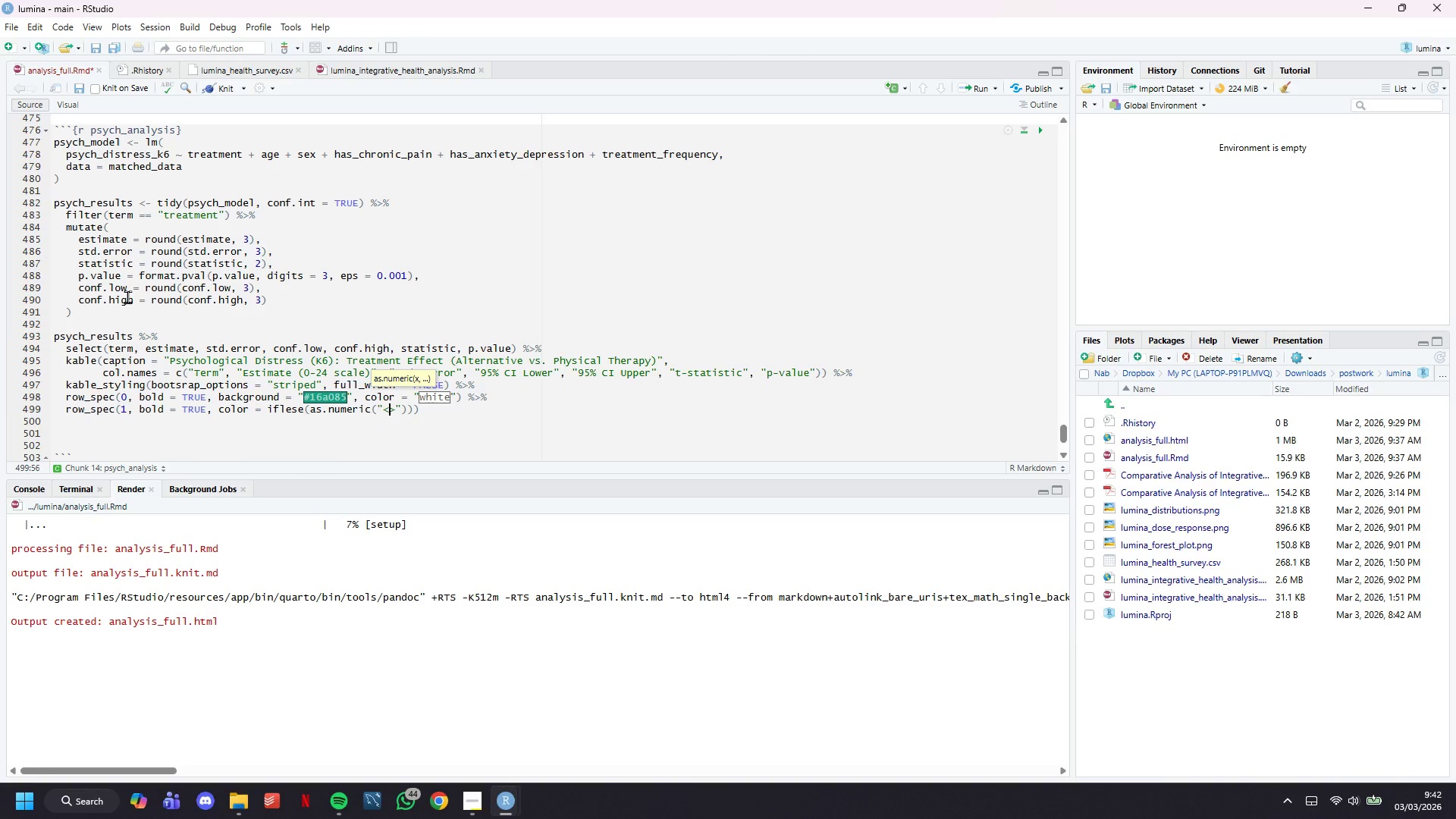 
key(ArrowLeft)
 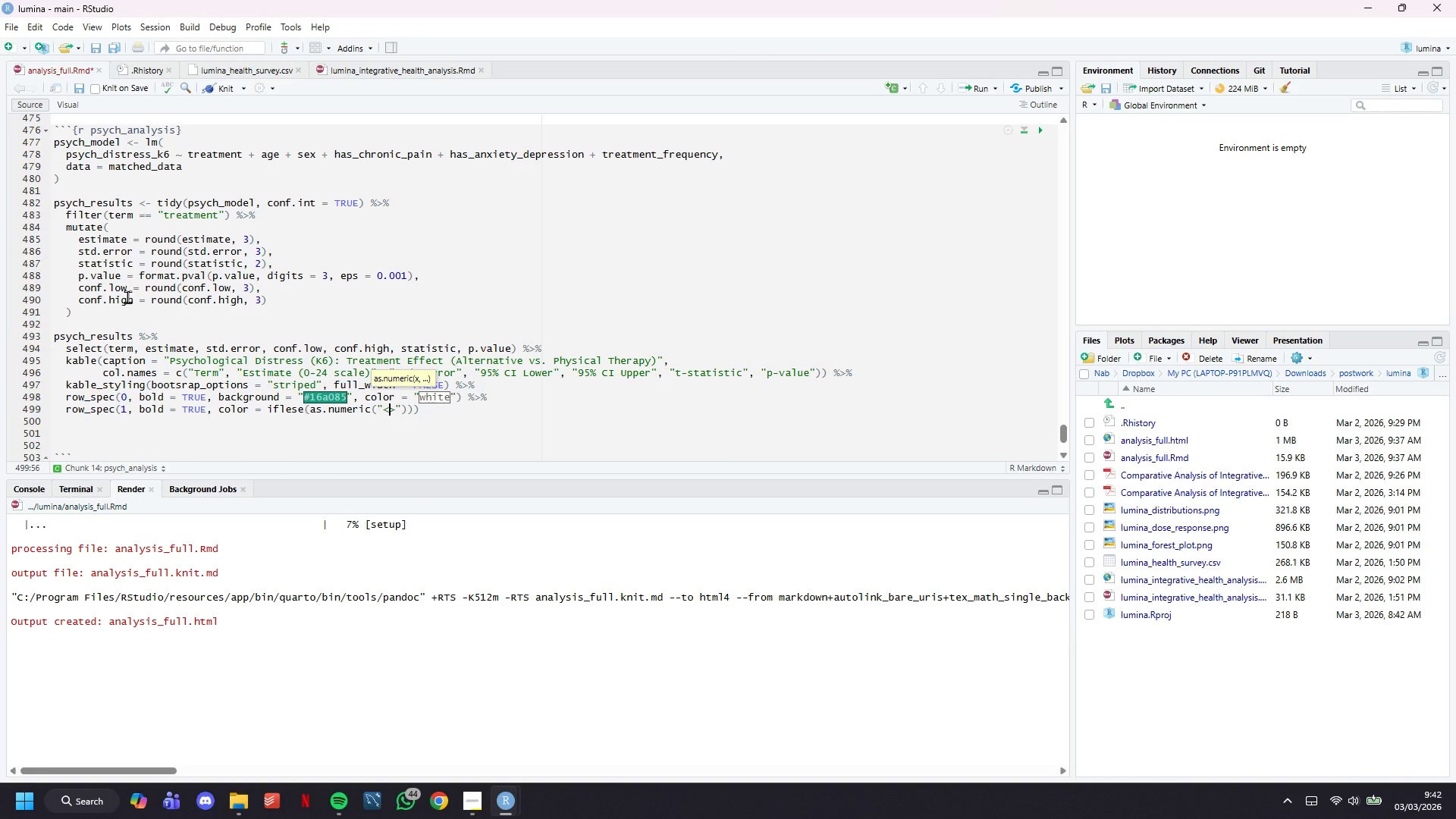 
hold_key(key=ShiftLeft, duration=0.47)
 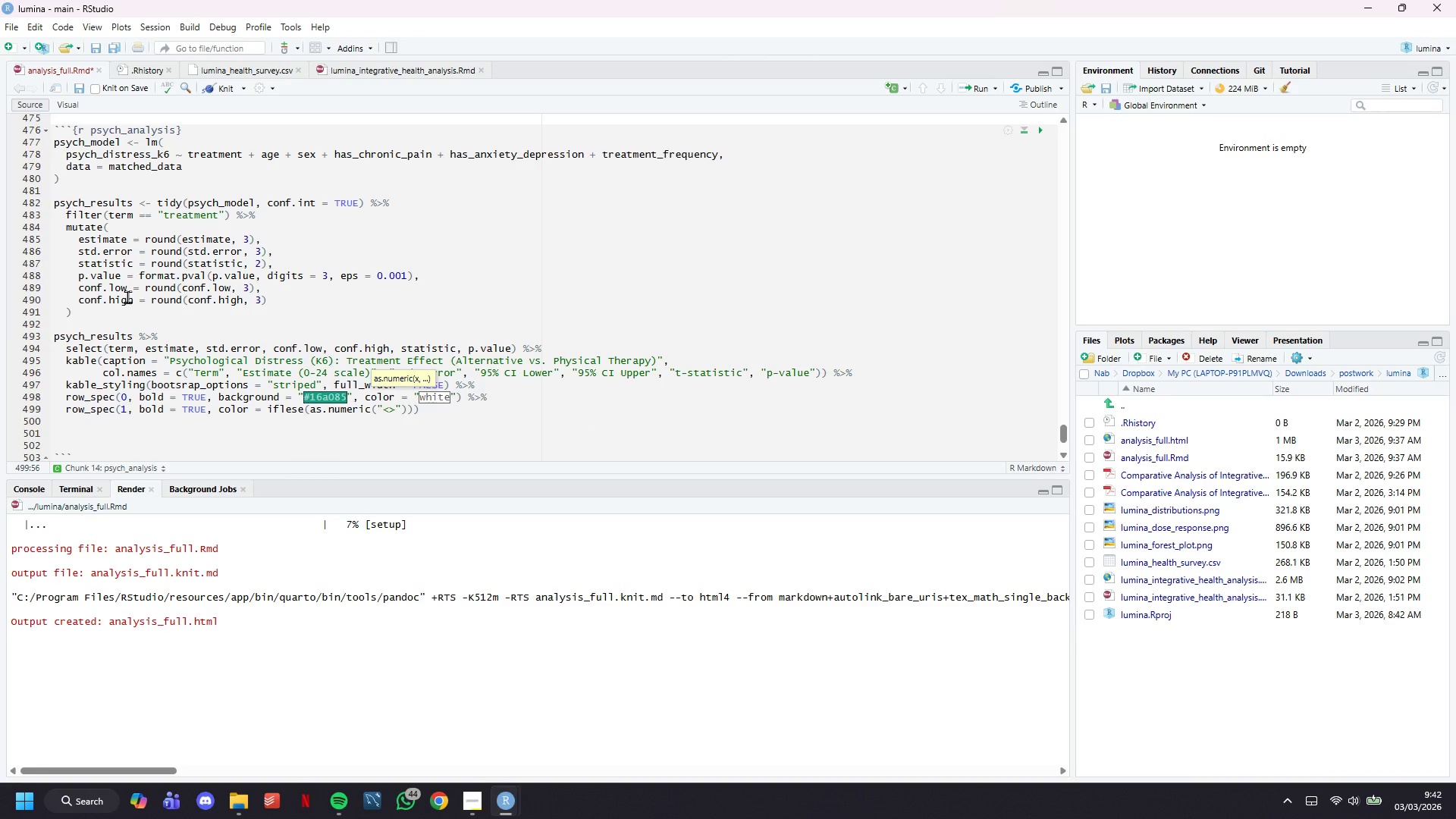 
key(ArrowLeft)
 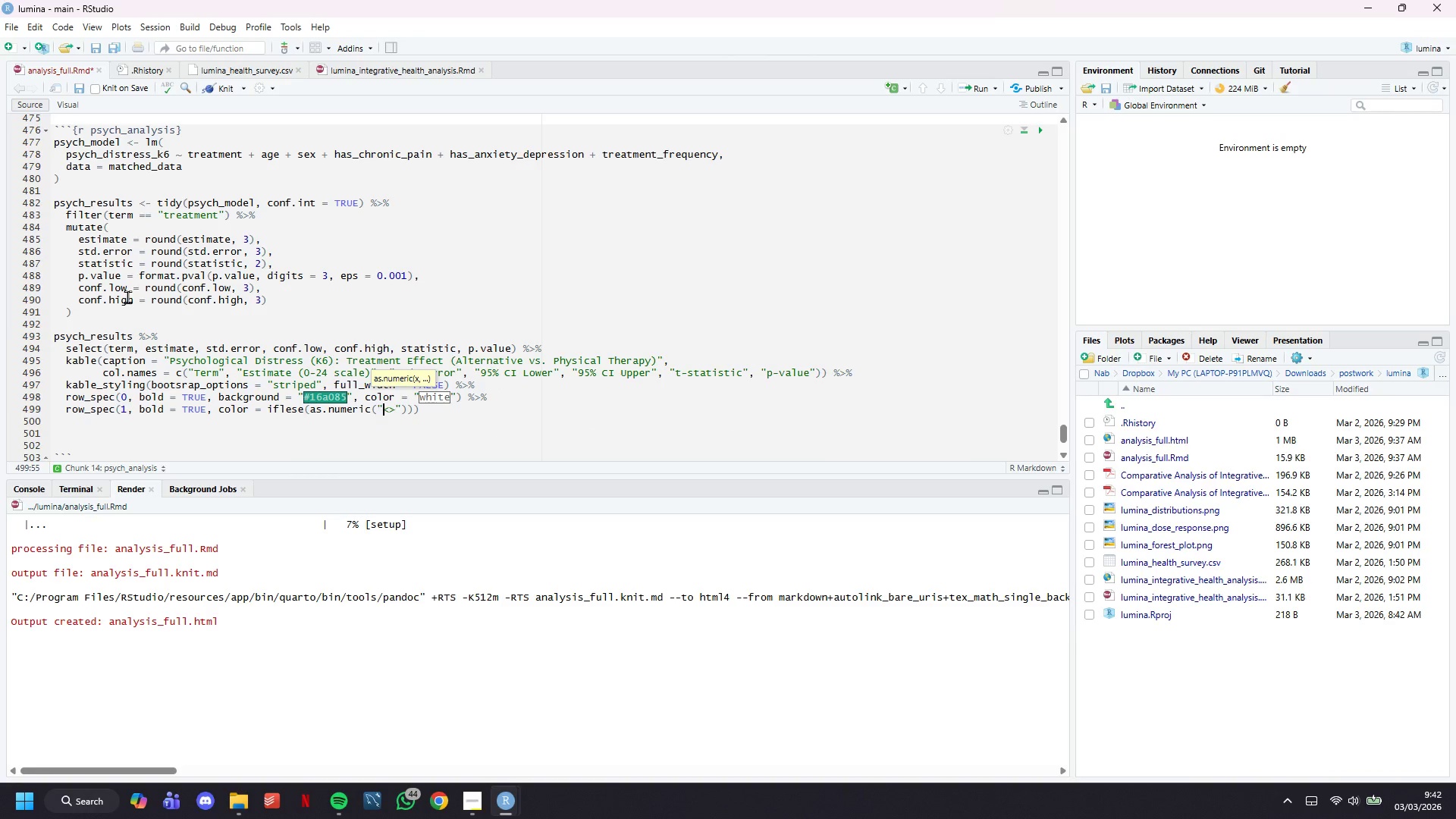 
key(BracketLeft)
 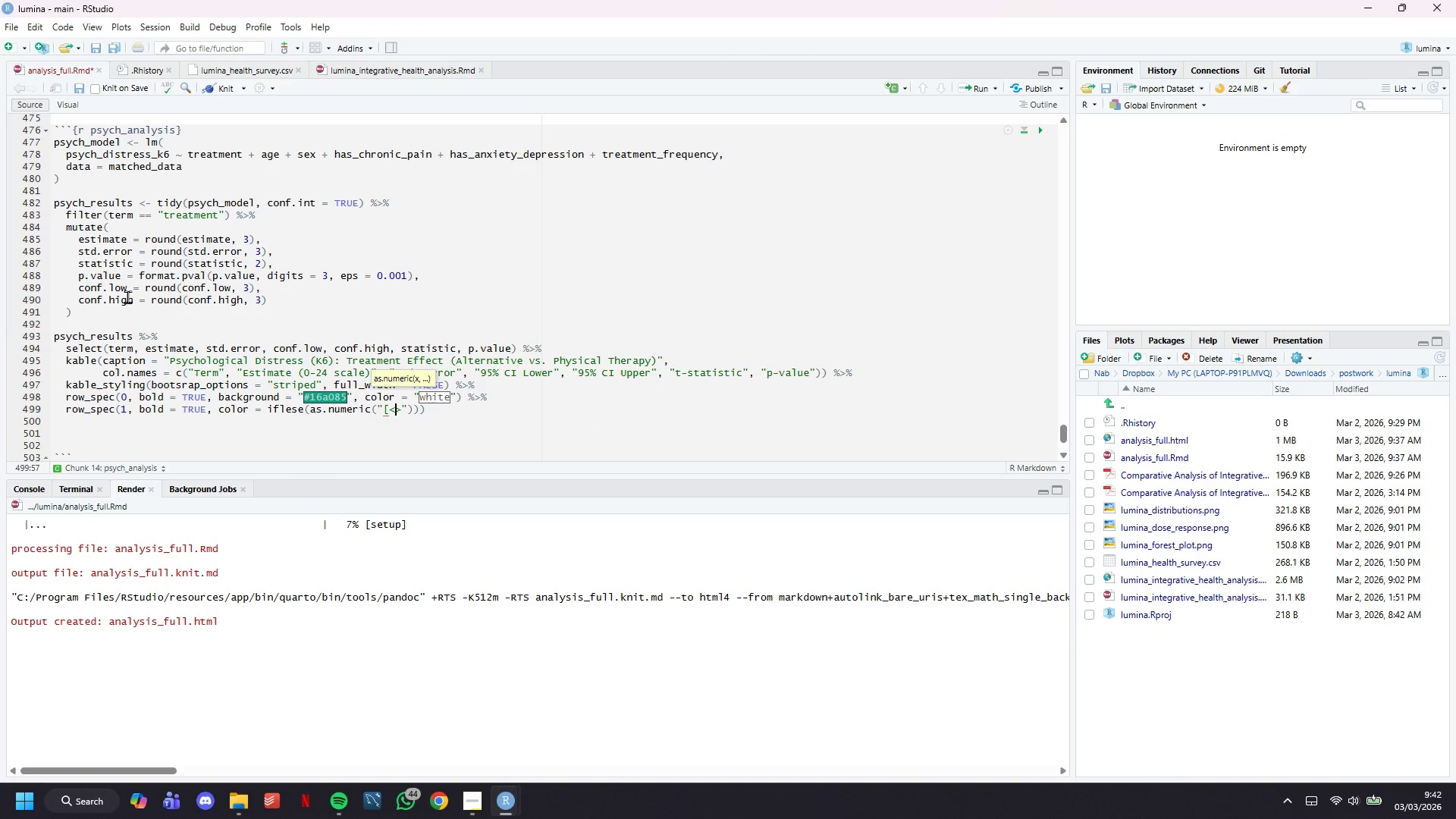 
key(ArrowRight)
 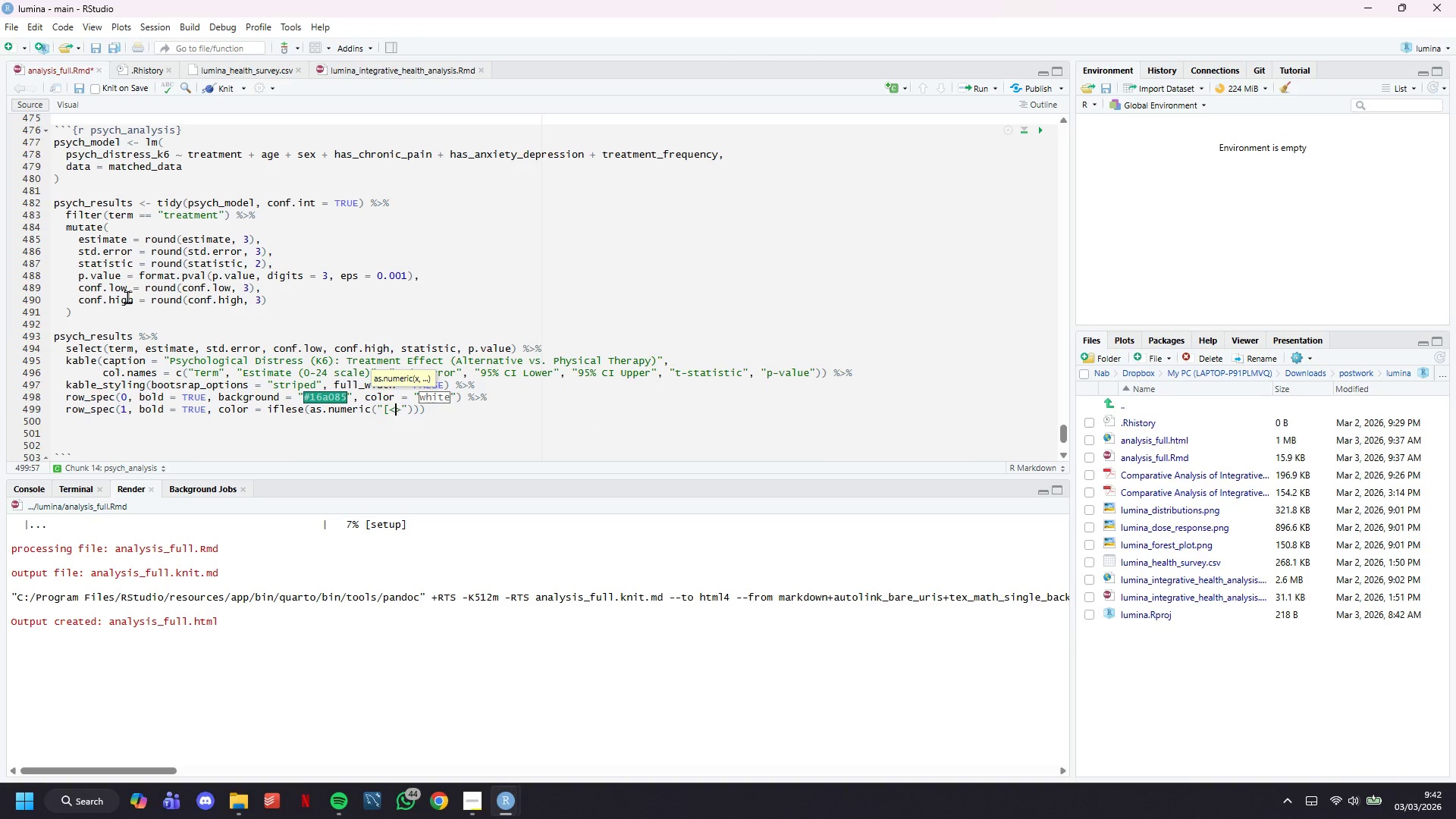 
key(ArrowRight)
 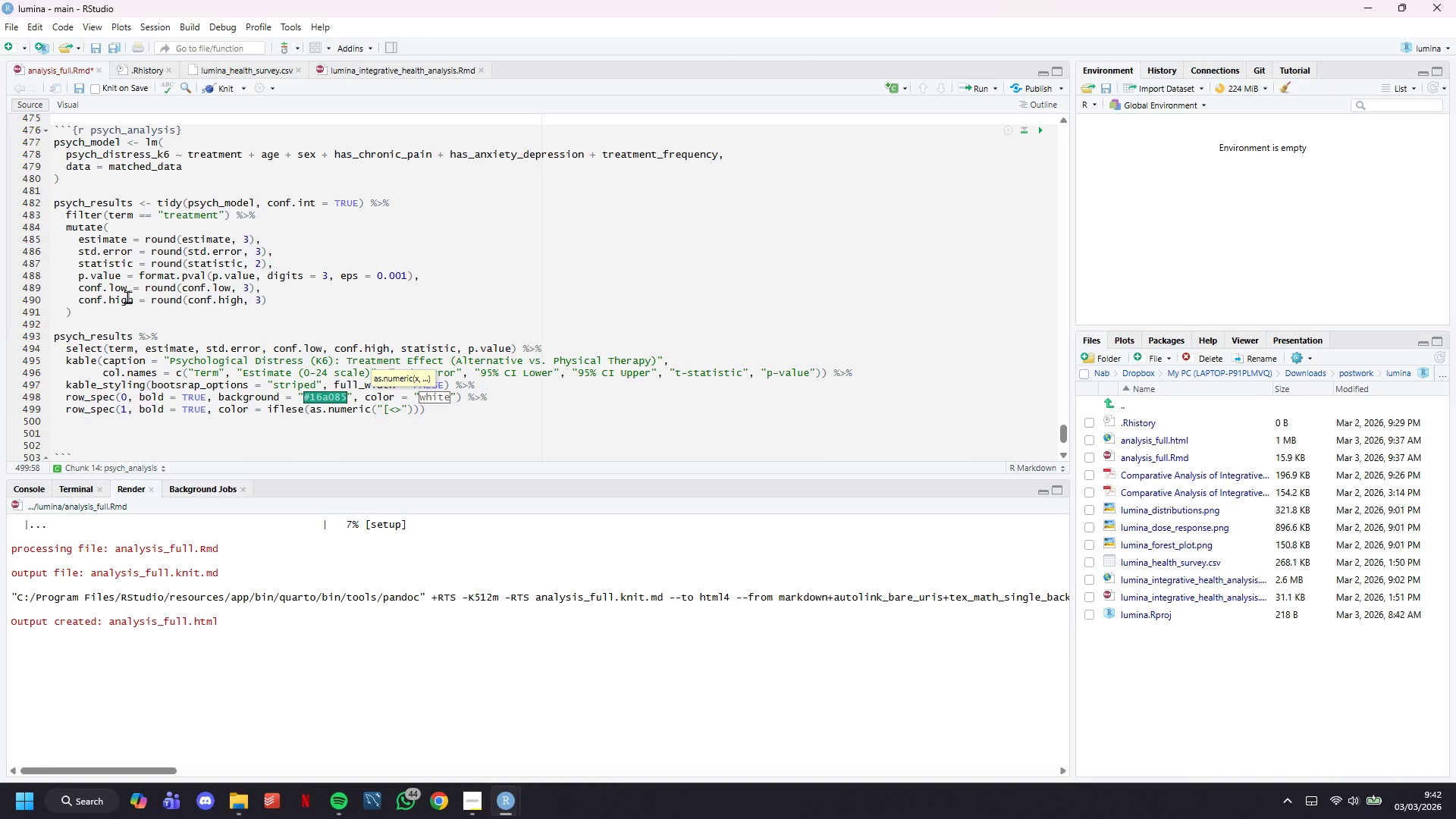 
key(BracketRight)
 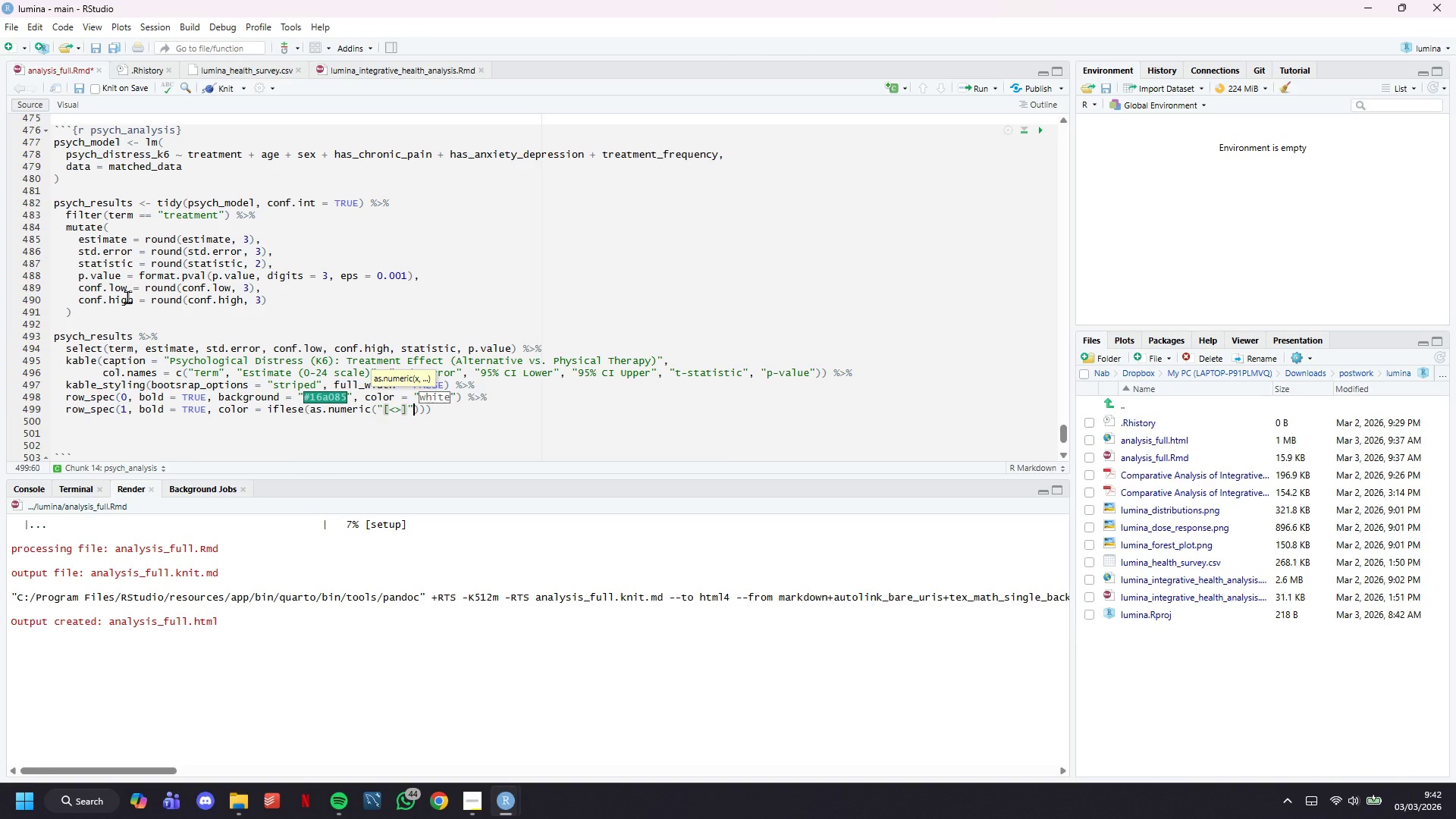 
key(ArrowRight)
 